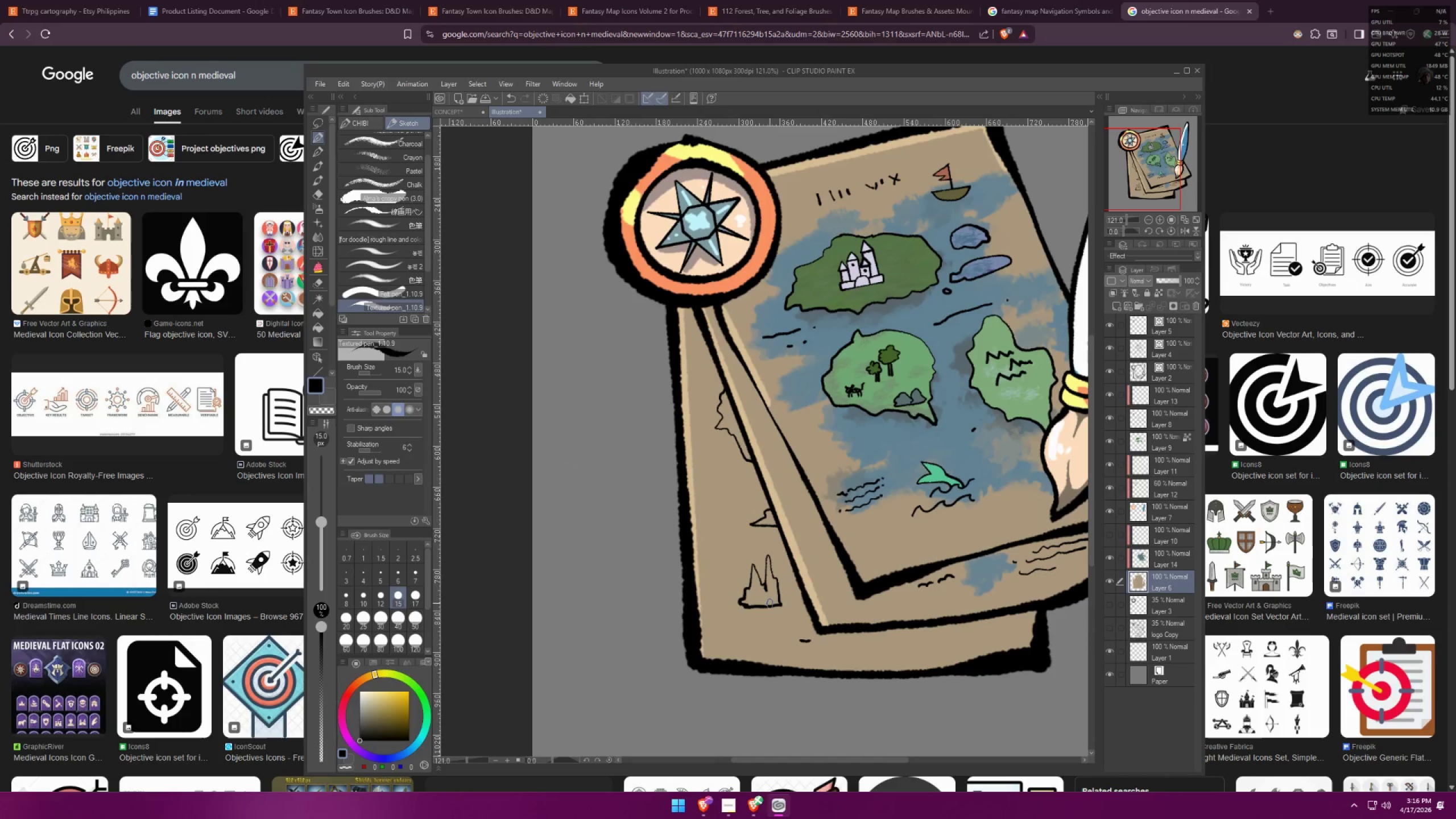 
right_click([784, 592])
 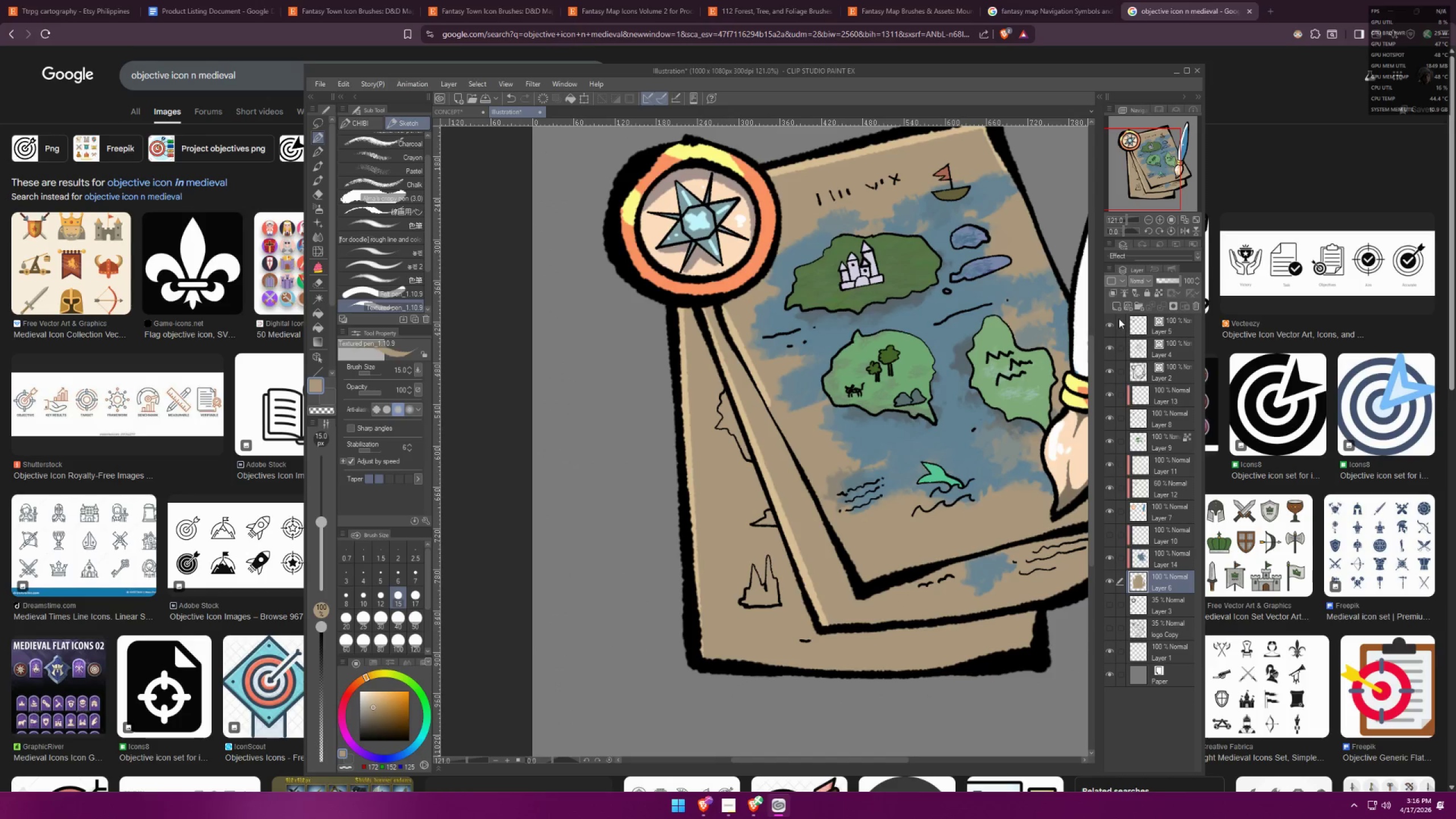 
double_click([1106, 295])
 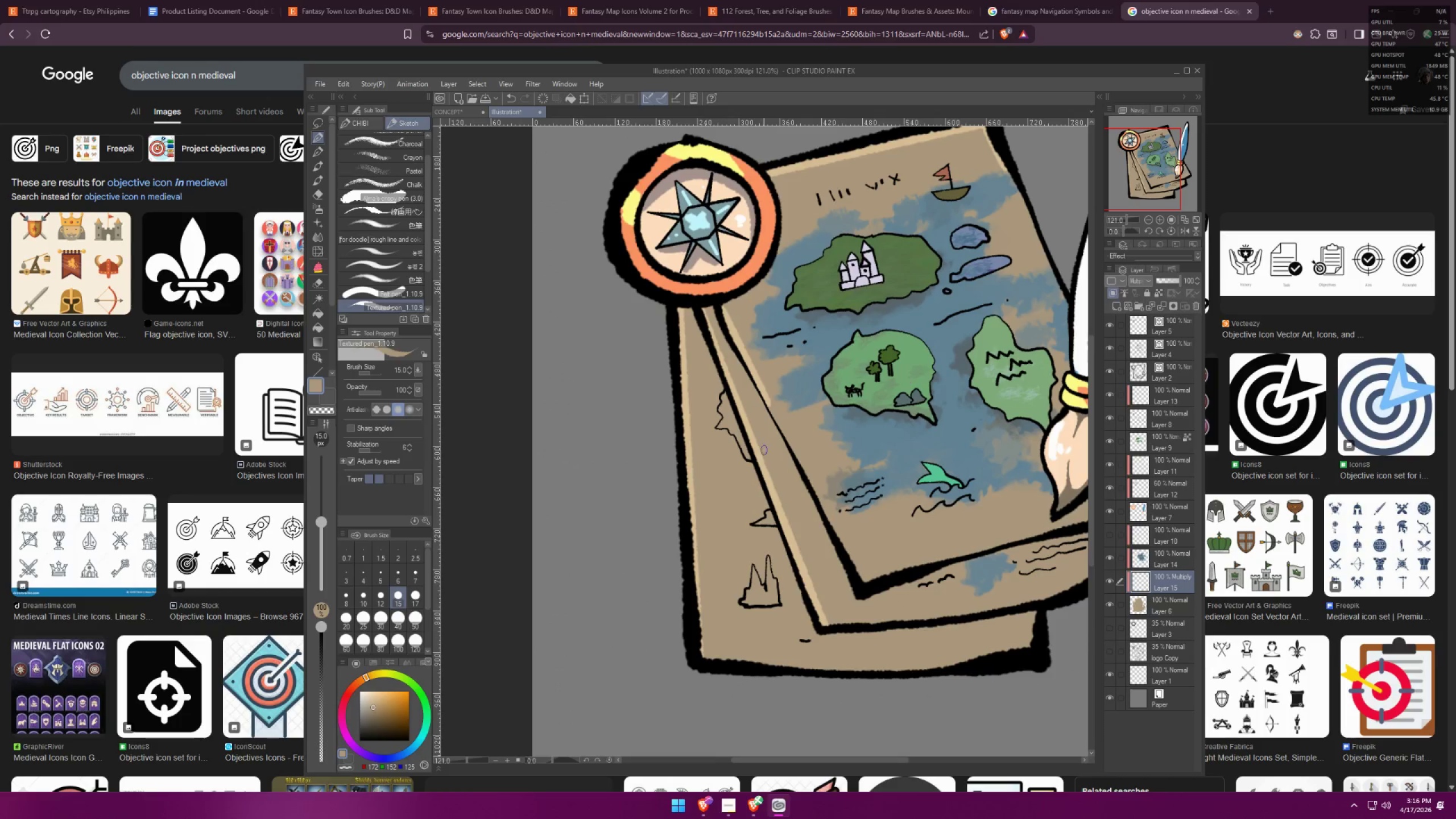 
key(BracketRight)
 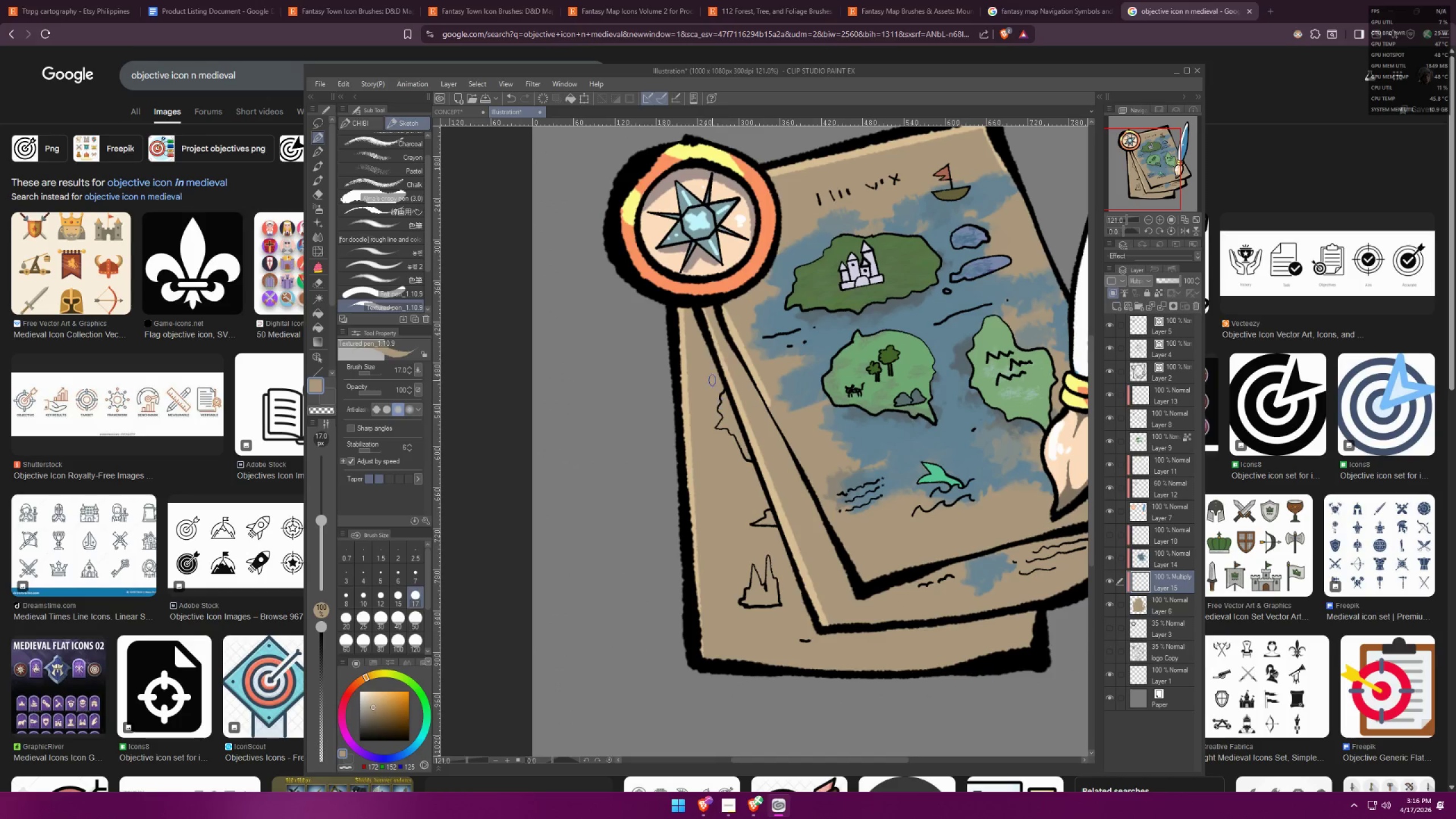 
key(BracketRight)
 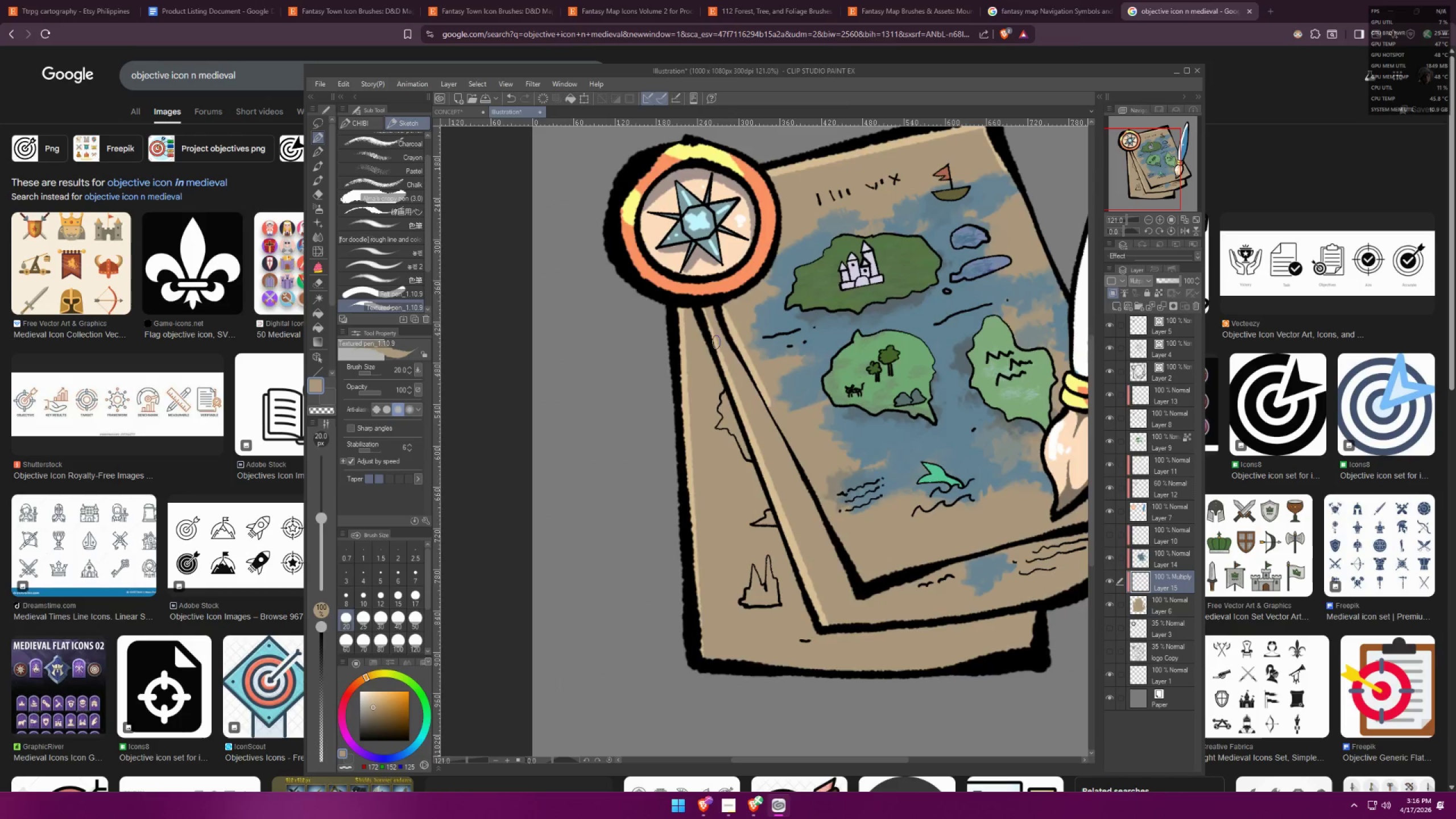 
key(BracketRight)
 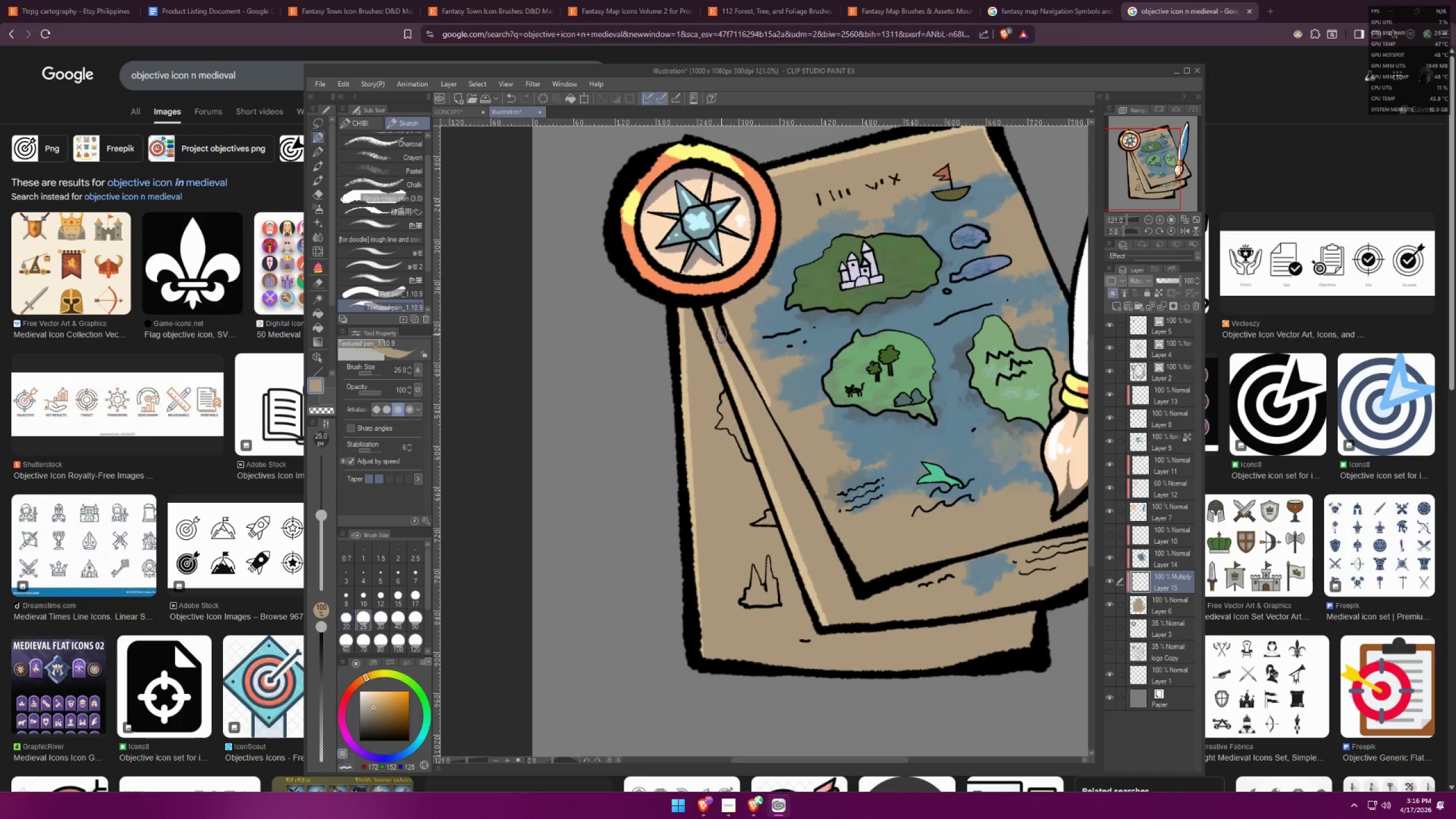 
key(BracketRight)
 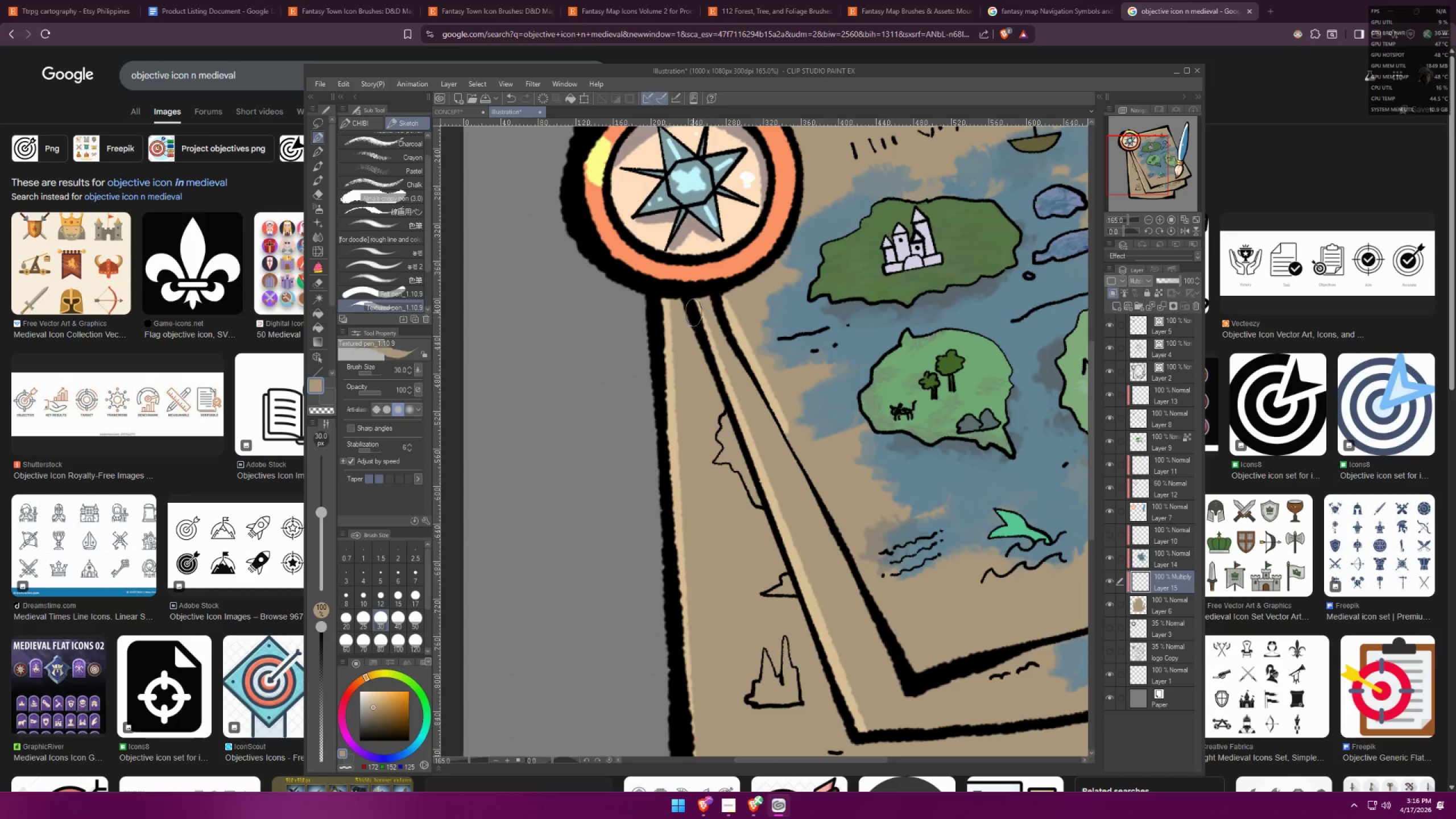 
left_click([682, 303])
 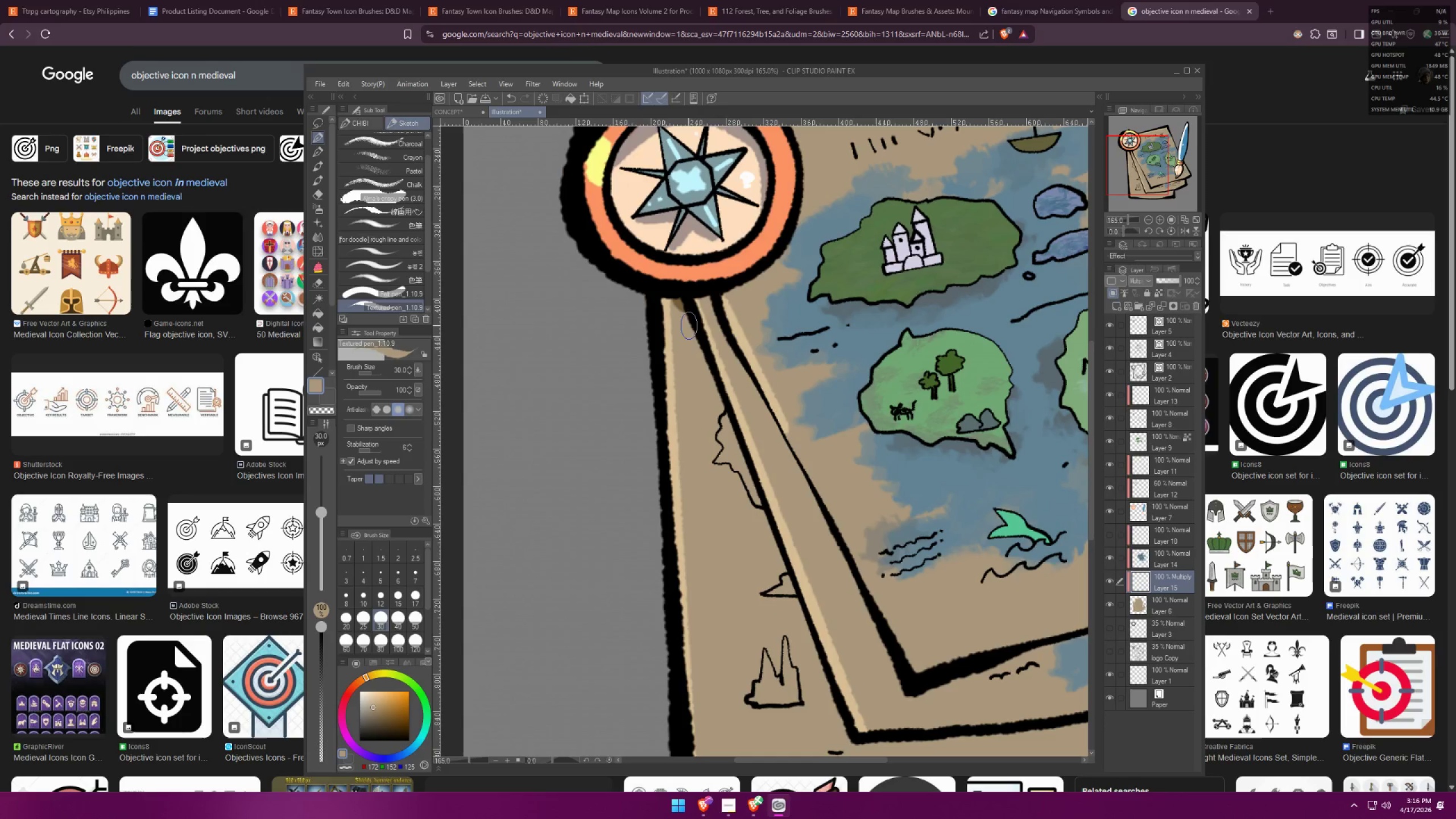 
scroll: coordinate [718, 330], scroll_direction: up, amount: 4.0
 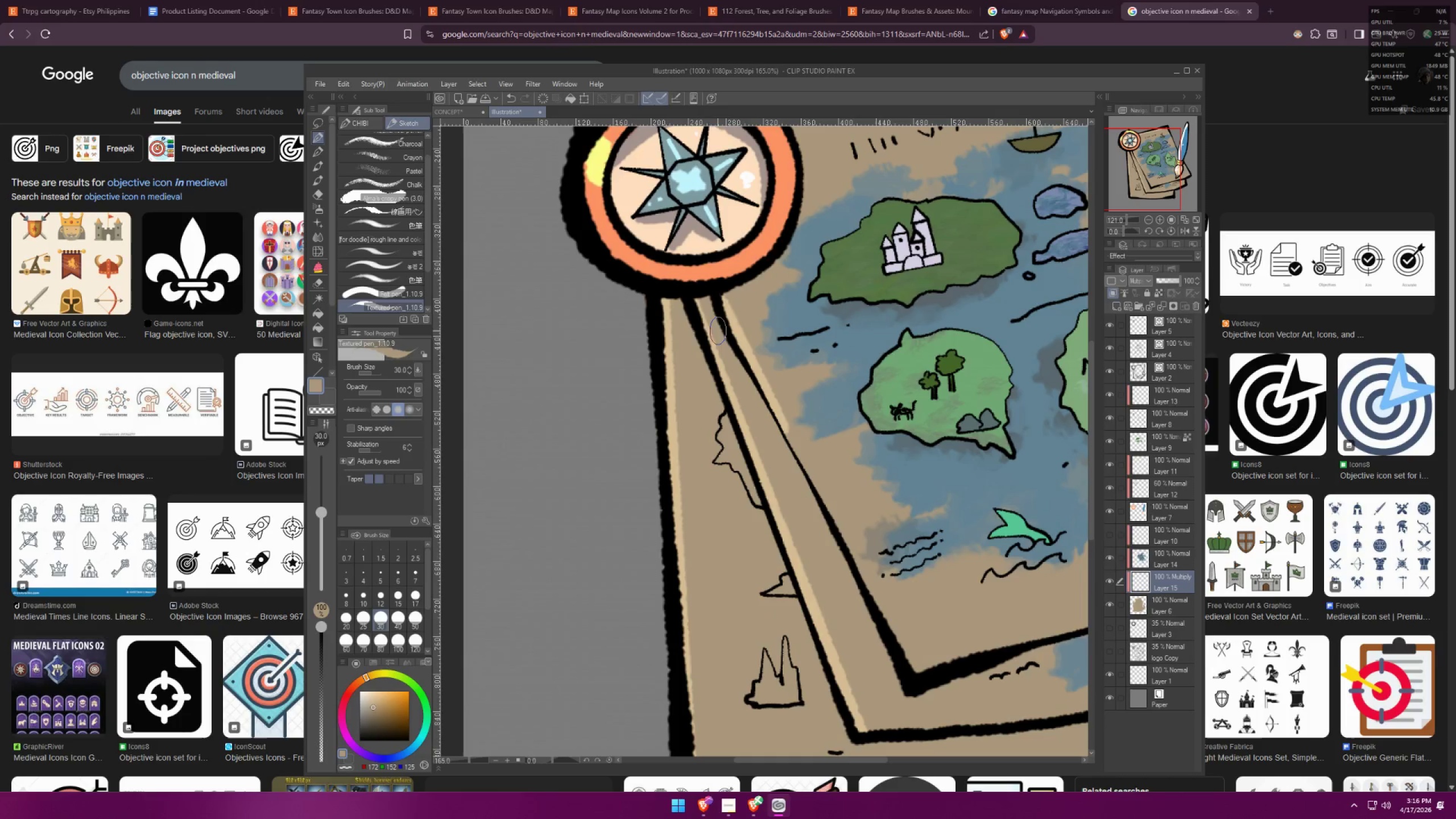 
hold_key(key=ShiftLeft, duration=0.62)
left_click_drag(start_coordinate=[741, 596], to_coordinate=[743, 599])
 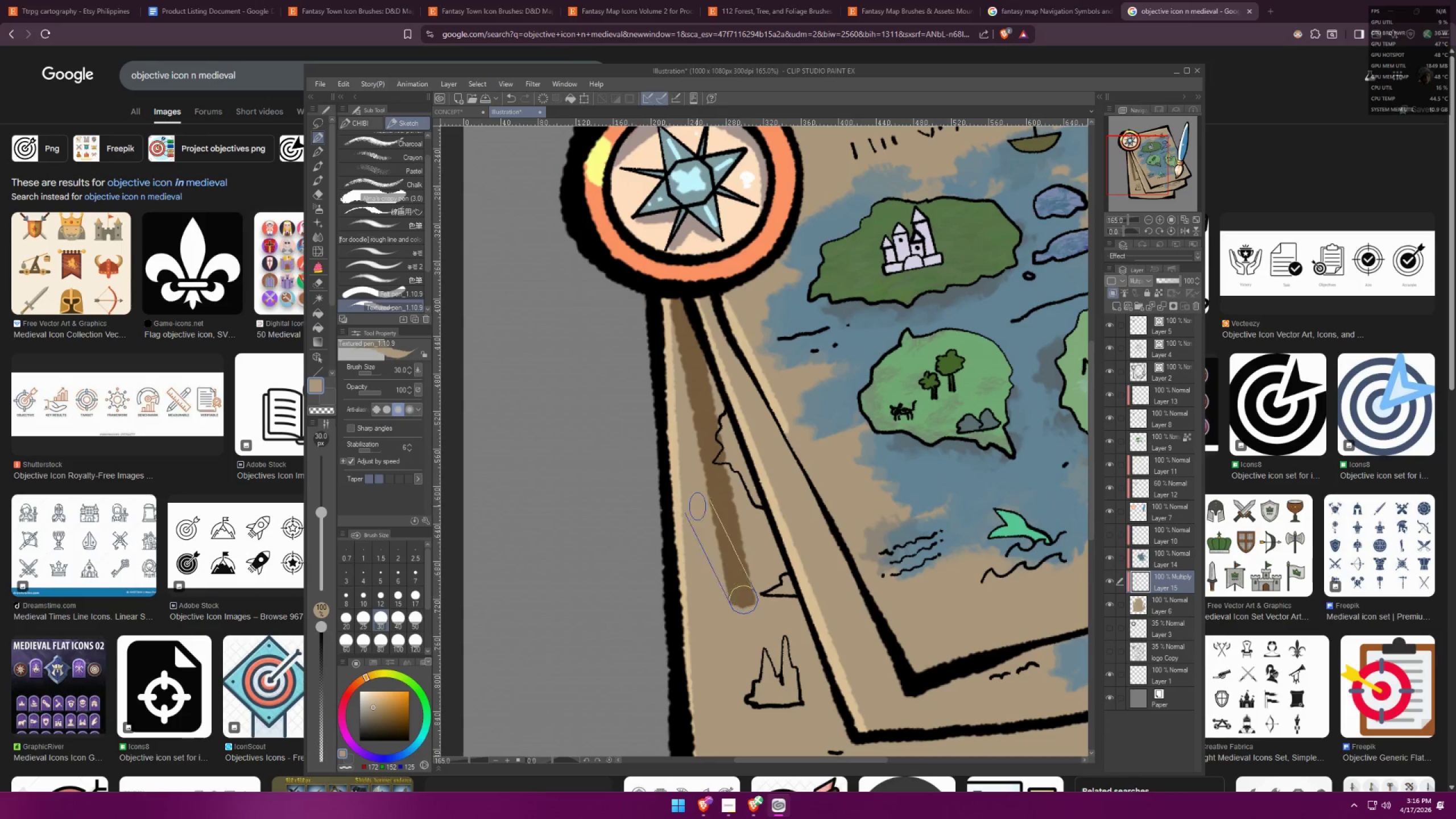 
key(C)
 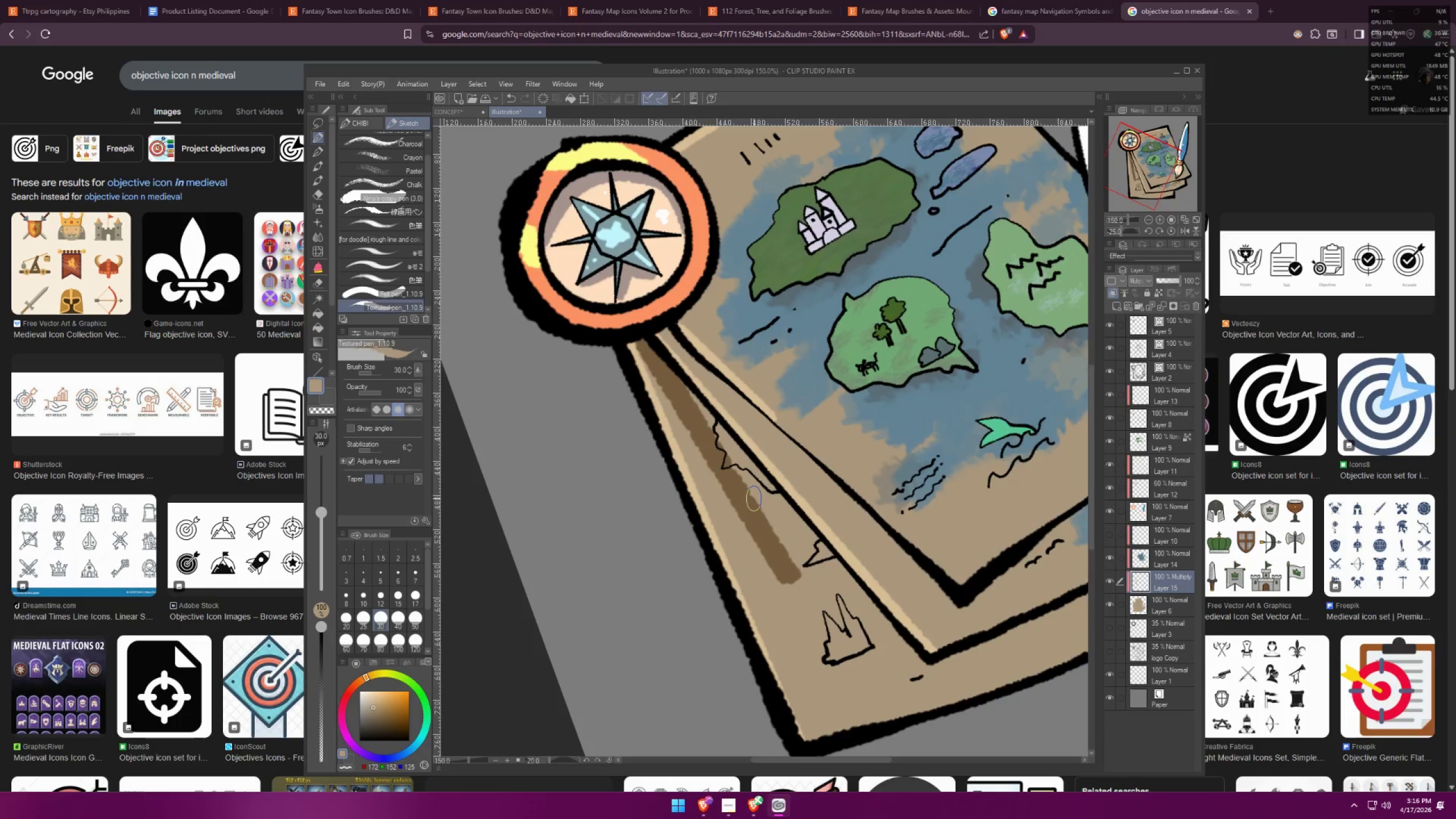 
scroll: coordinate [701, 366], scroll_direction: down, amount: 6.0
 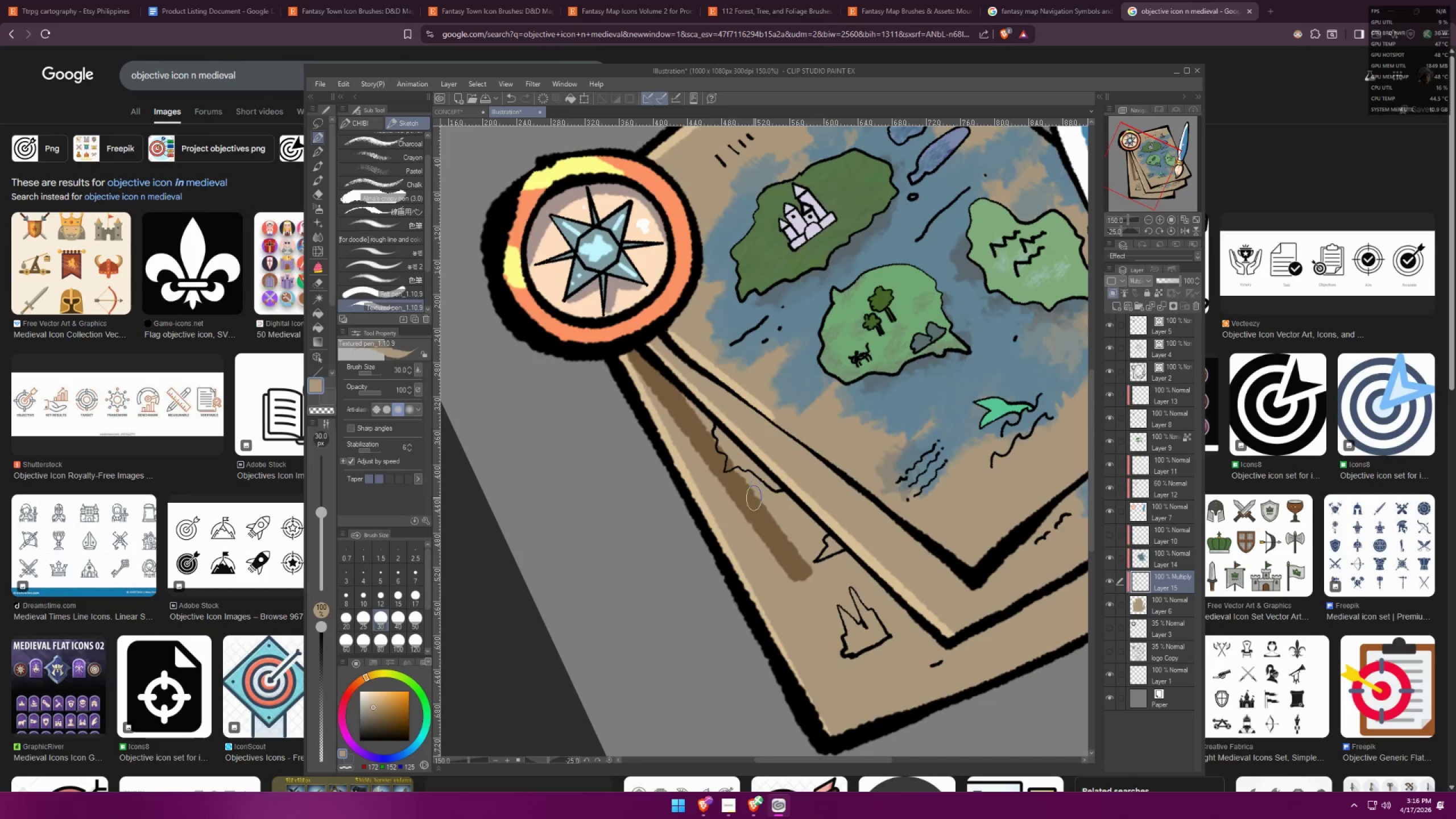 
type(cc)
 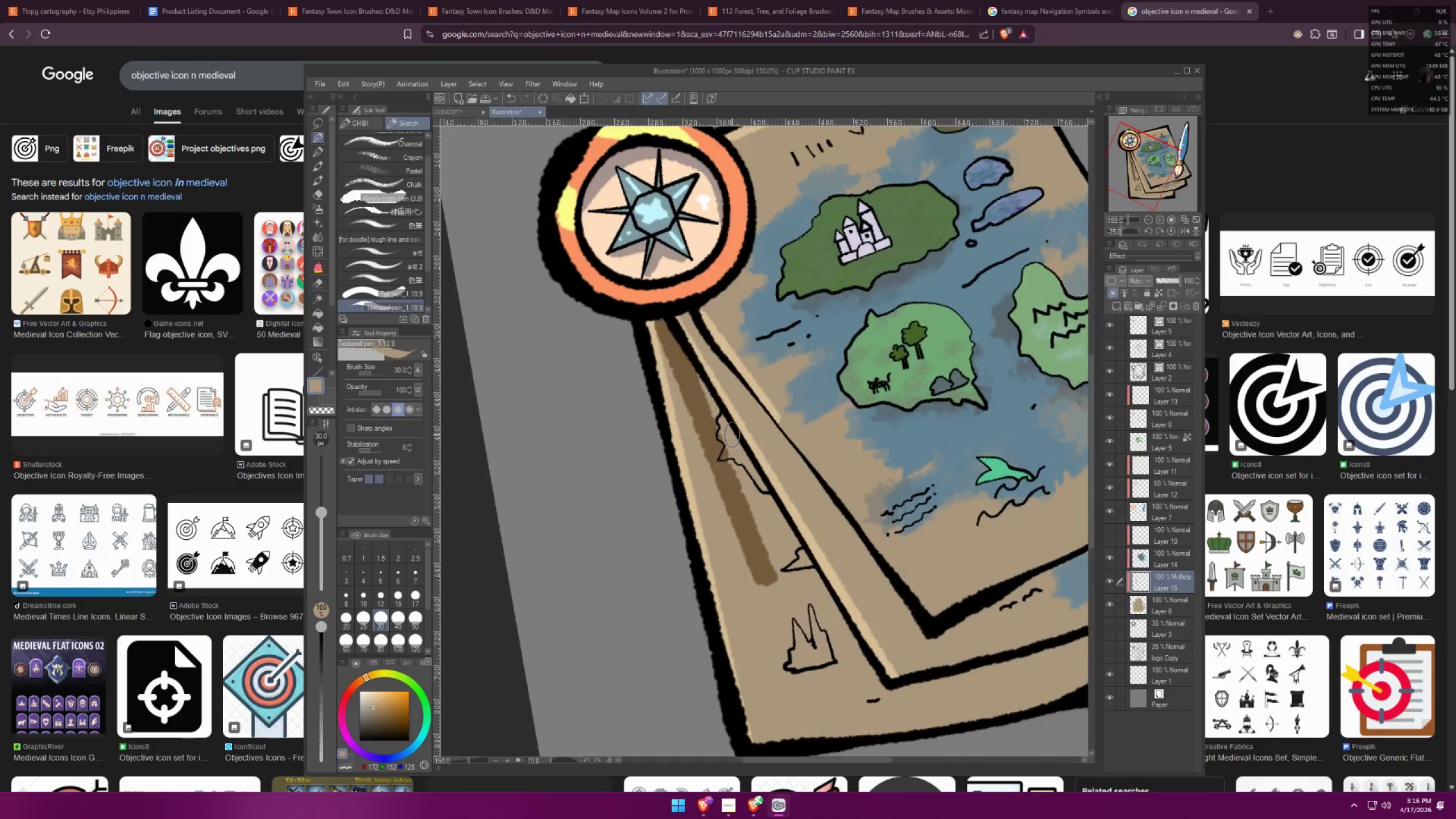 
key(Control+ControlLeft)
 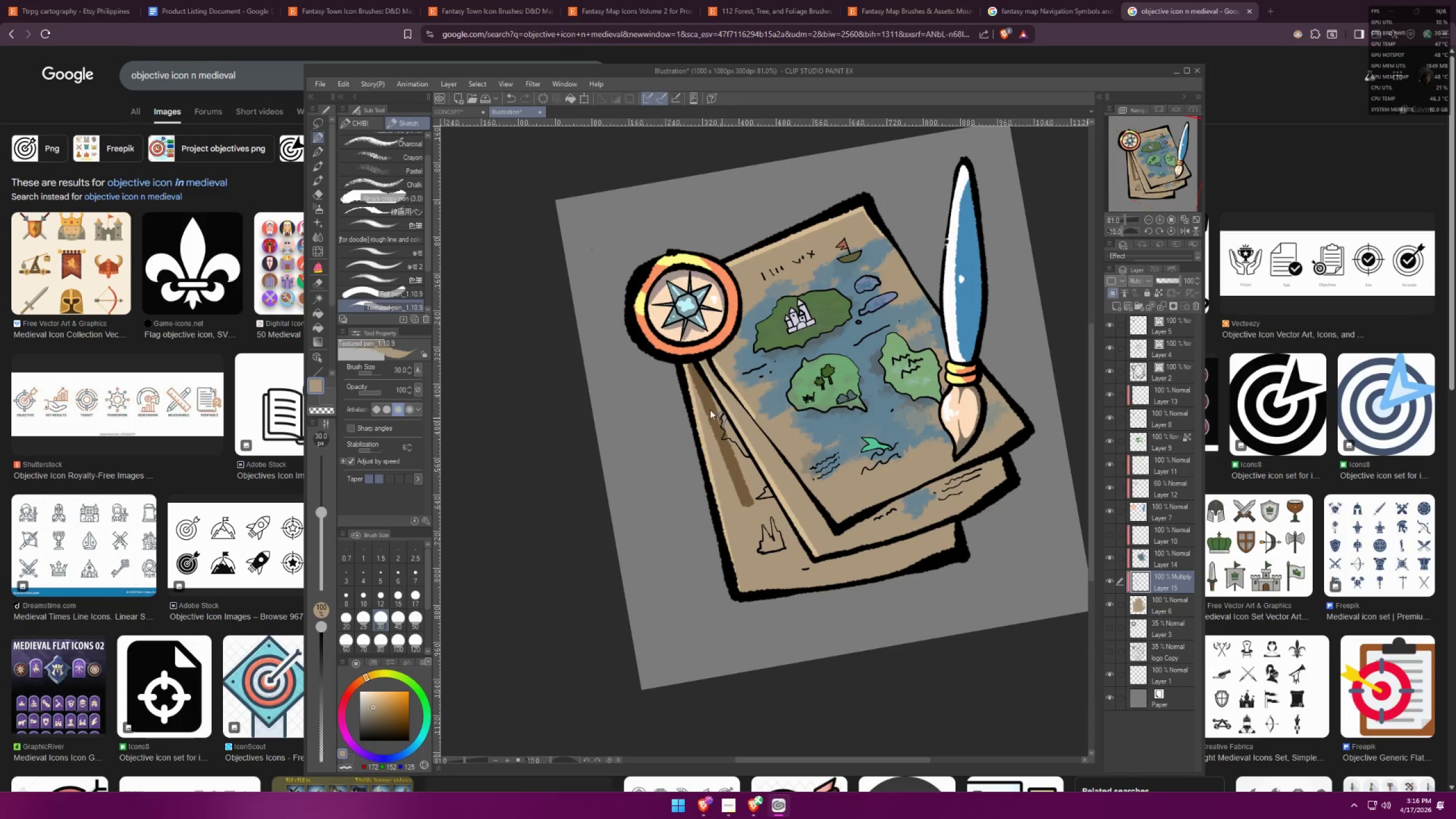 
key(Control+Z)
 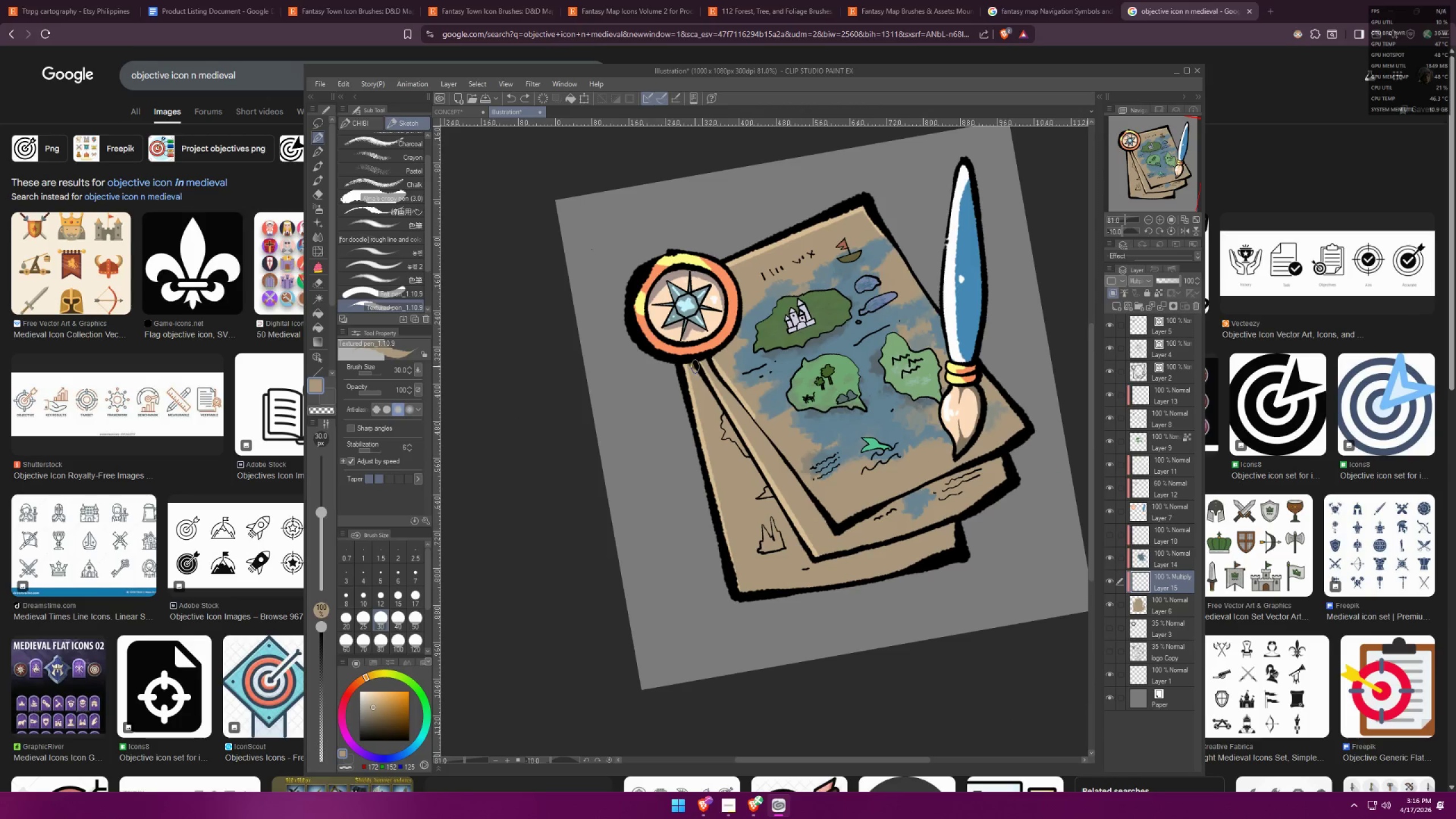 
scroll: coordinate [724, 408], scroll_direction: down, amount: 6.0
 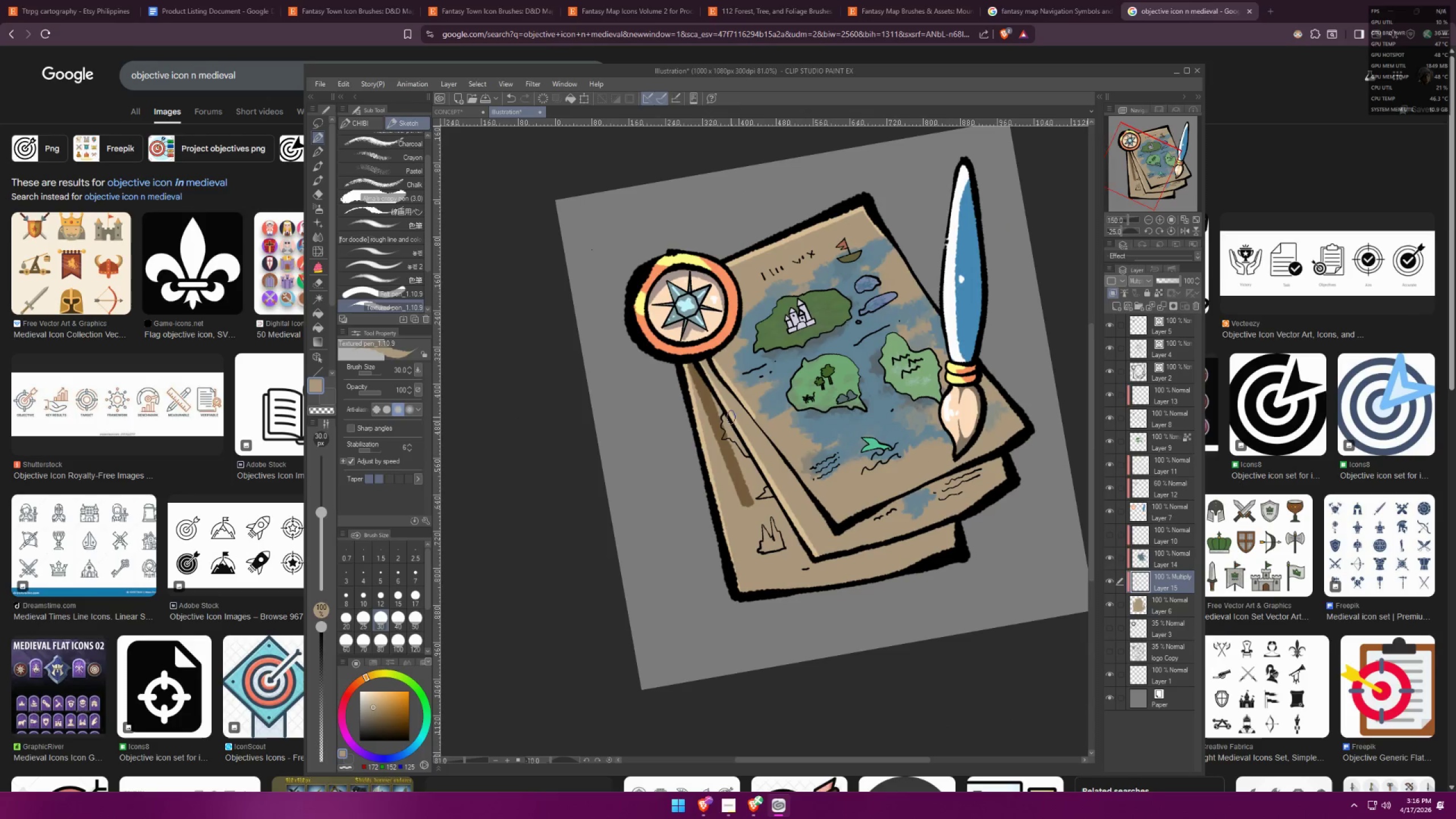 
hold_key(key=ShiftLeft, duration=1.53)
 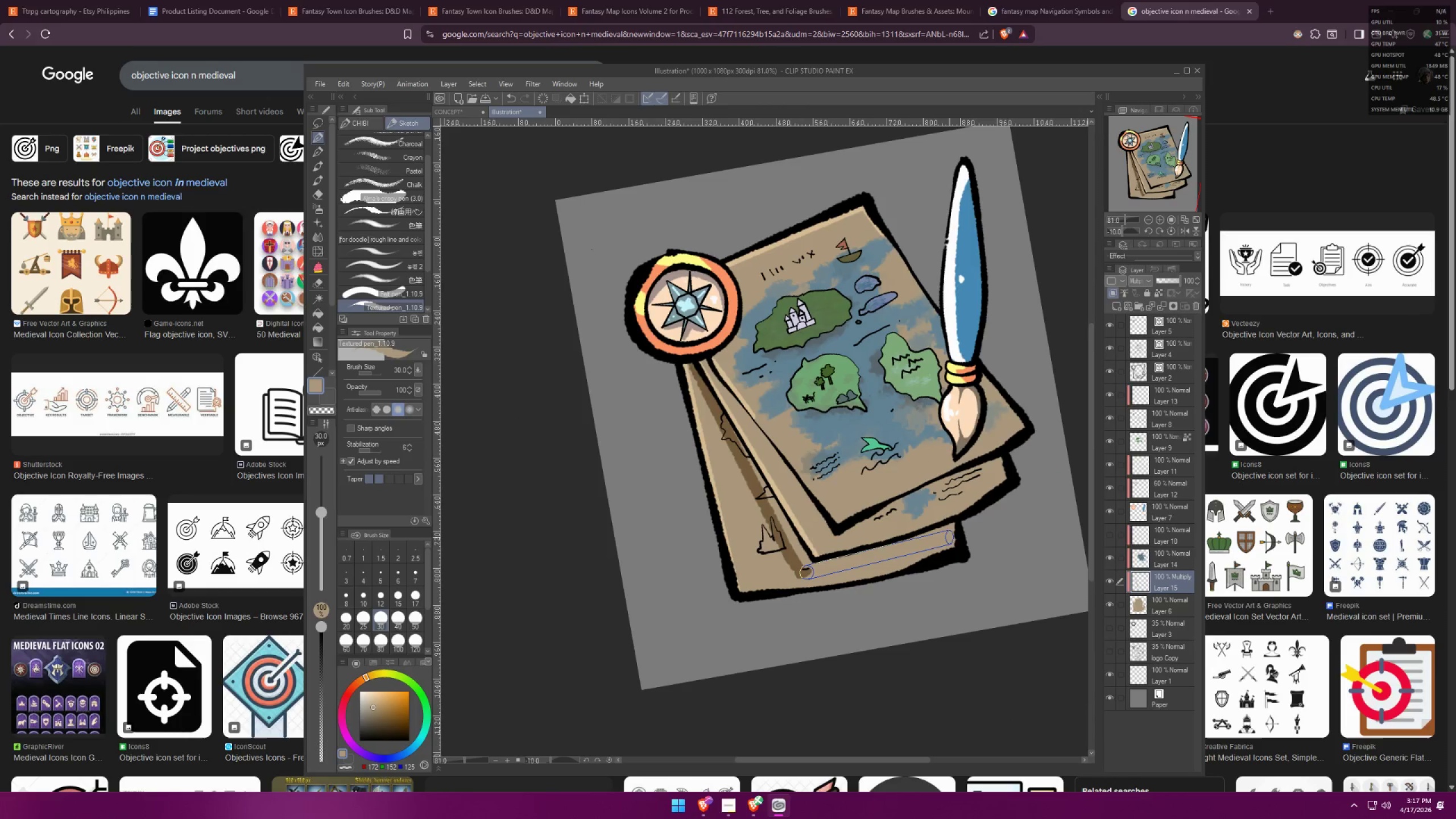 
hold_key(key=ShiftLeft, duration=0.87)
left_click_drag(start_coordinate=[802, 574], to_coordinate=[806, 572])
 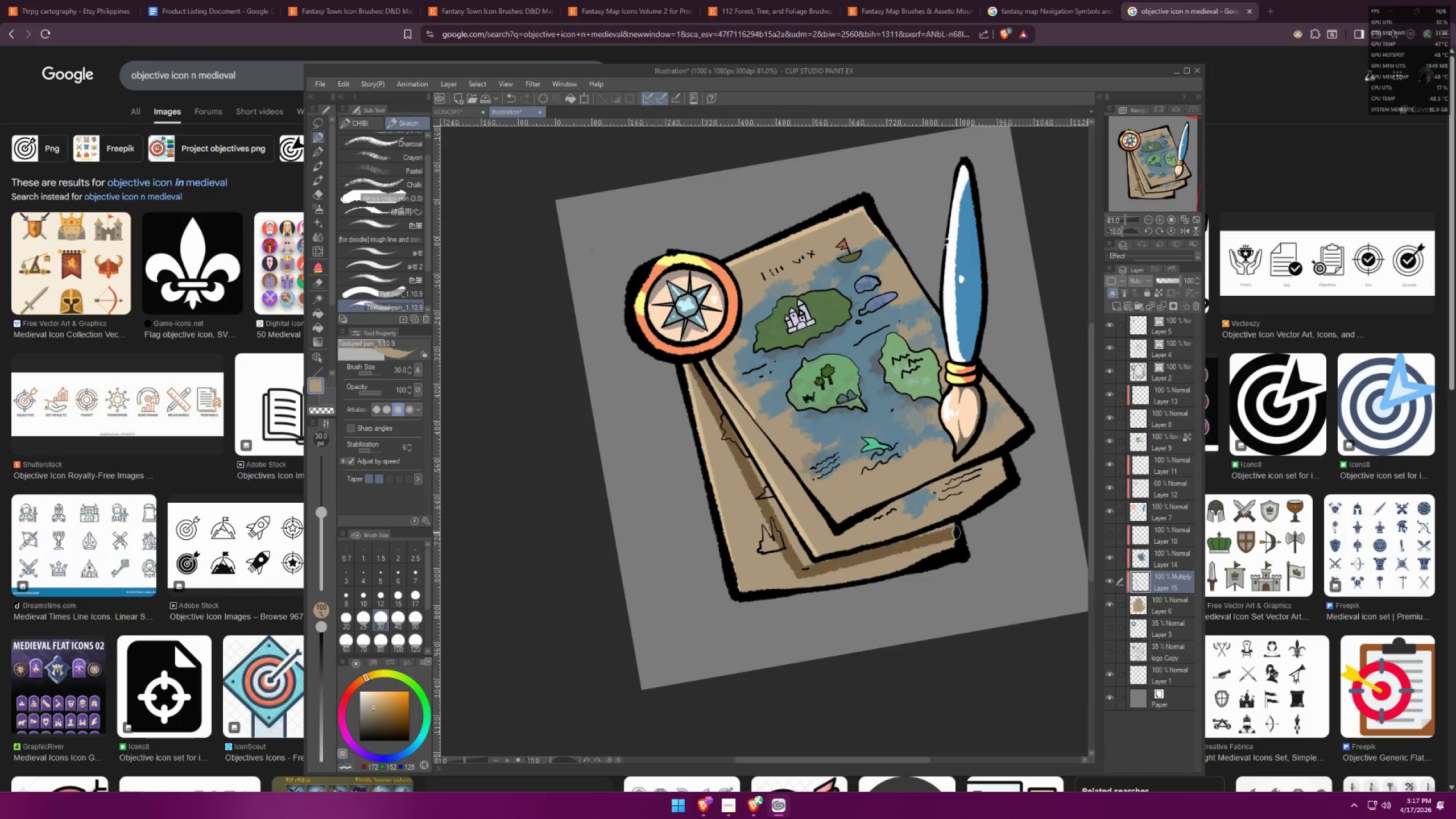 
left_click_drag(start_coordinate=[958, 515], to_coordinate=[887, 539])
 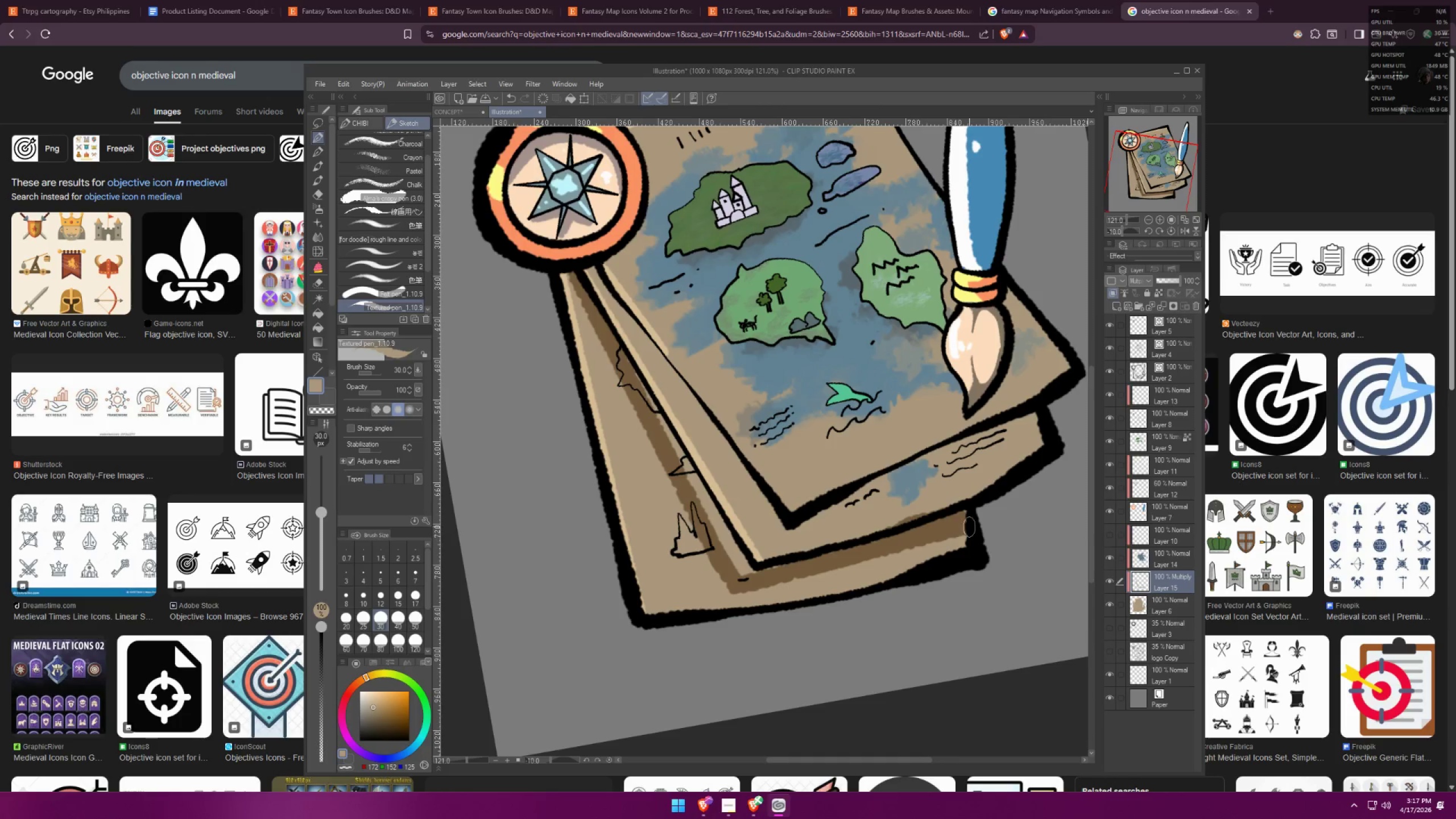 
scroll: coordinate [932, 545], scroll_direction: up, amount: 5.0
 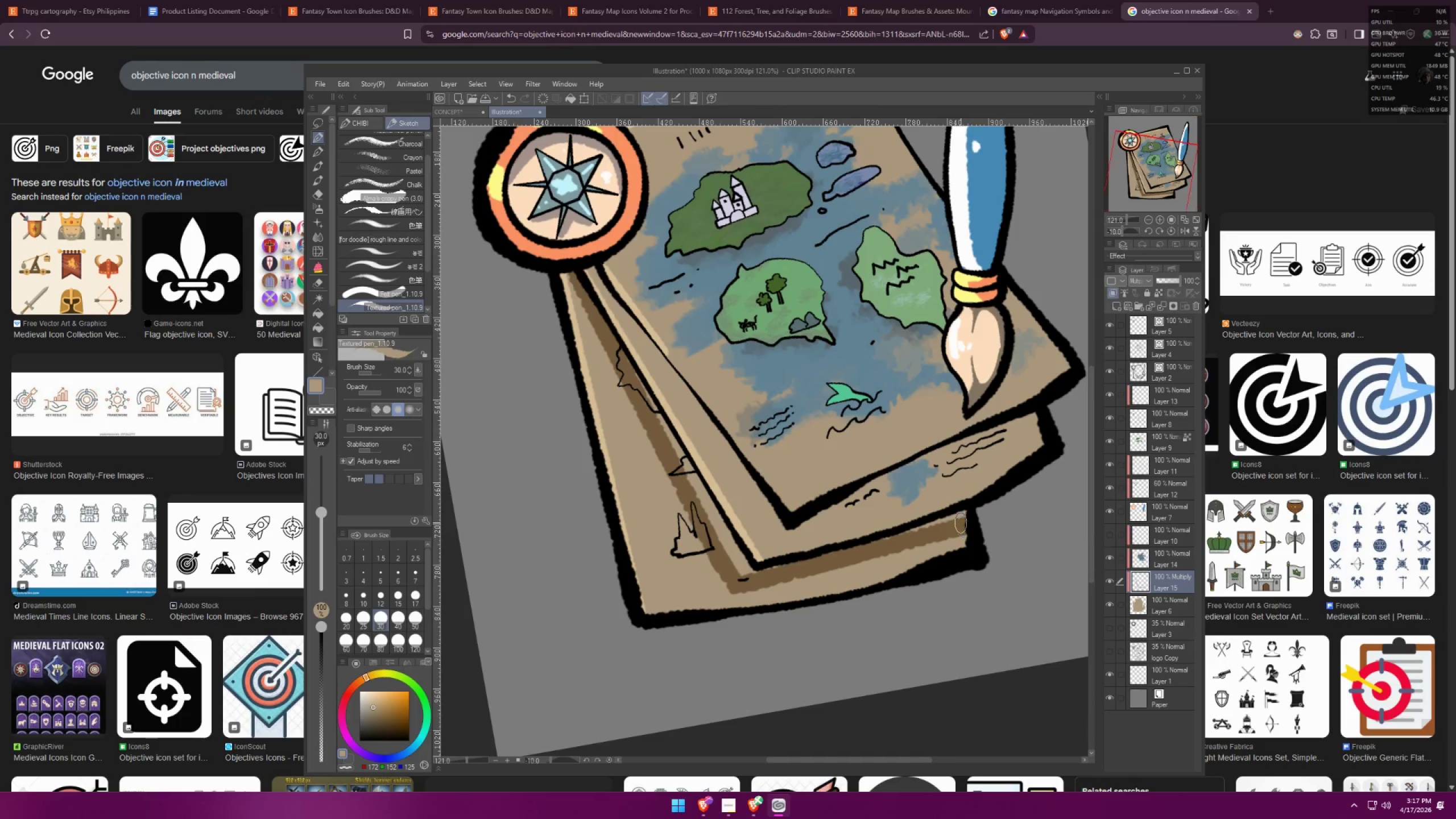 
key(Control+ControlLeft)
 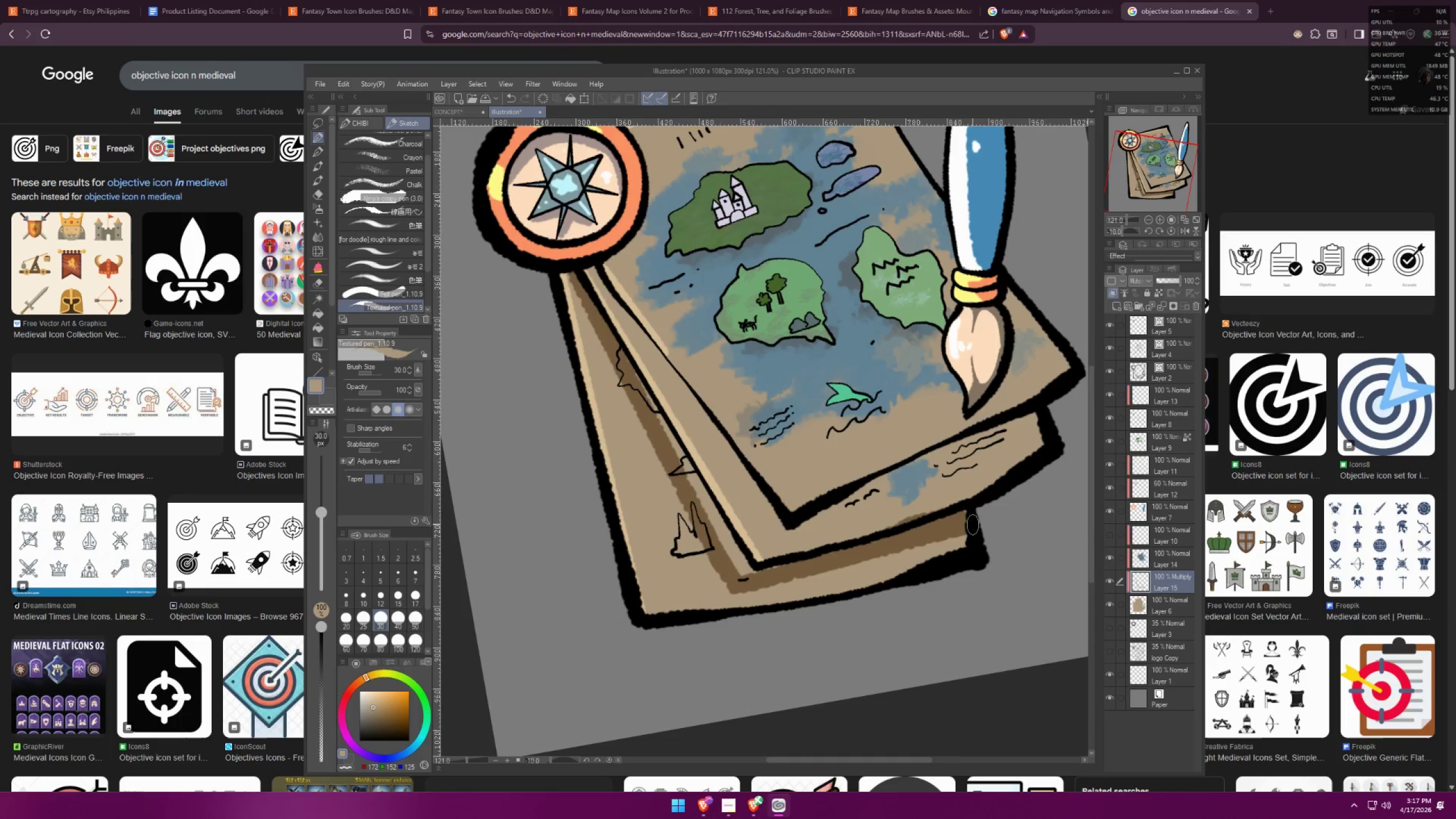 
key(Control+Z)
 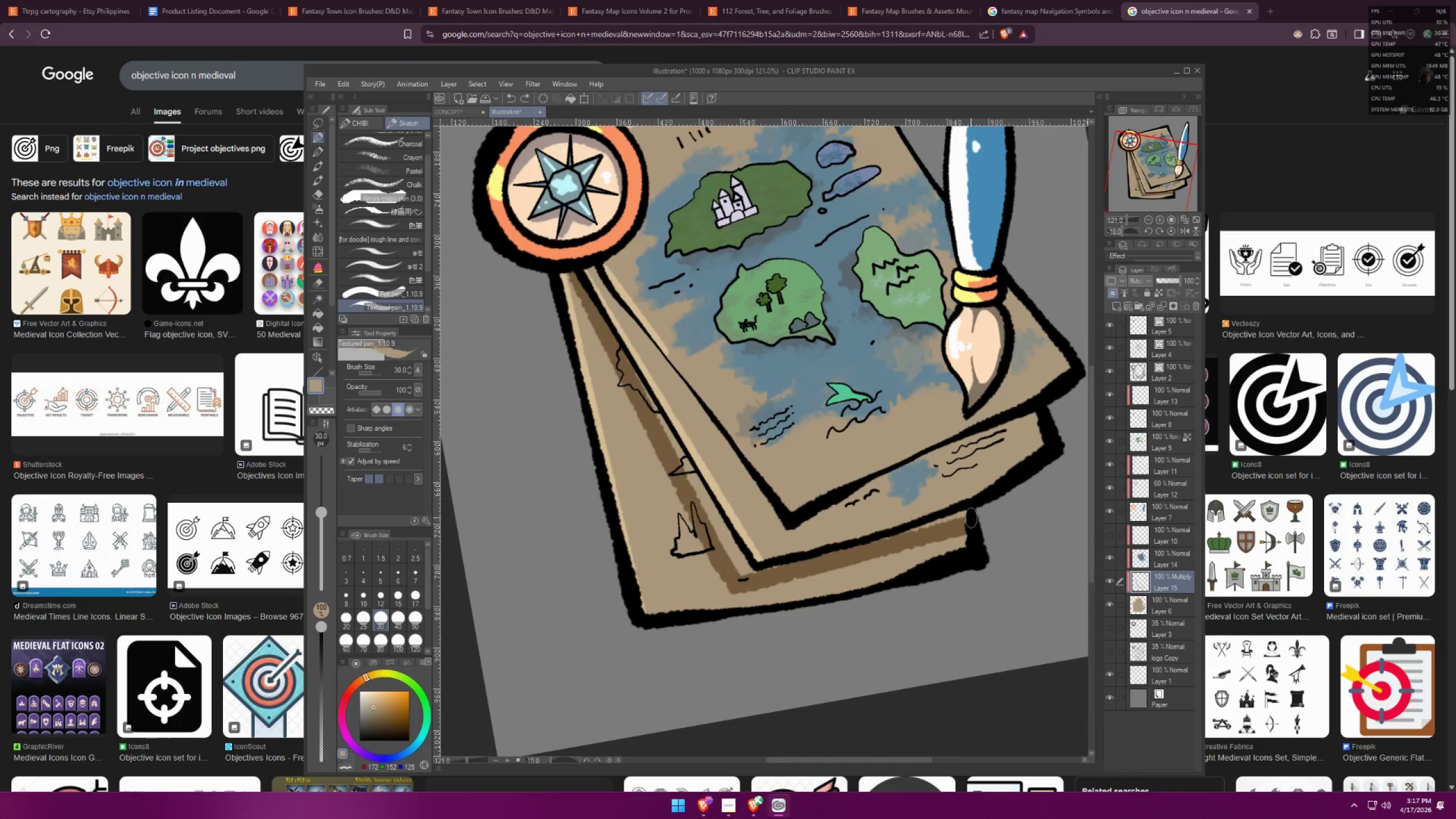 
left_click_drag(start_coordinate=[967, 513], to_coordinate=[876, 544])
 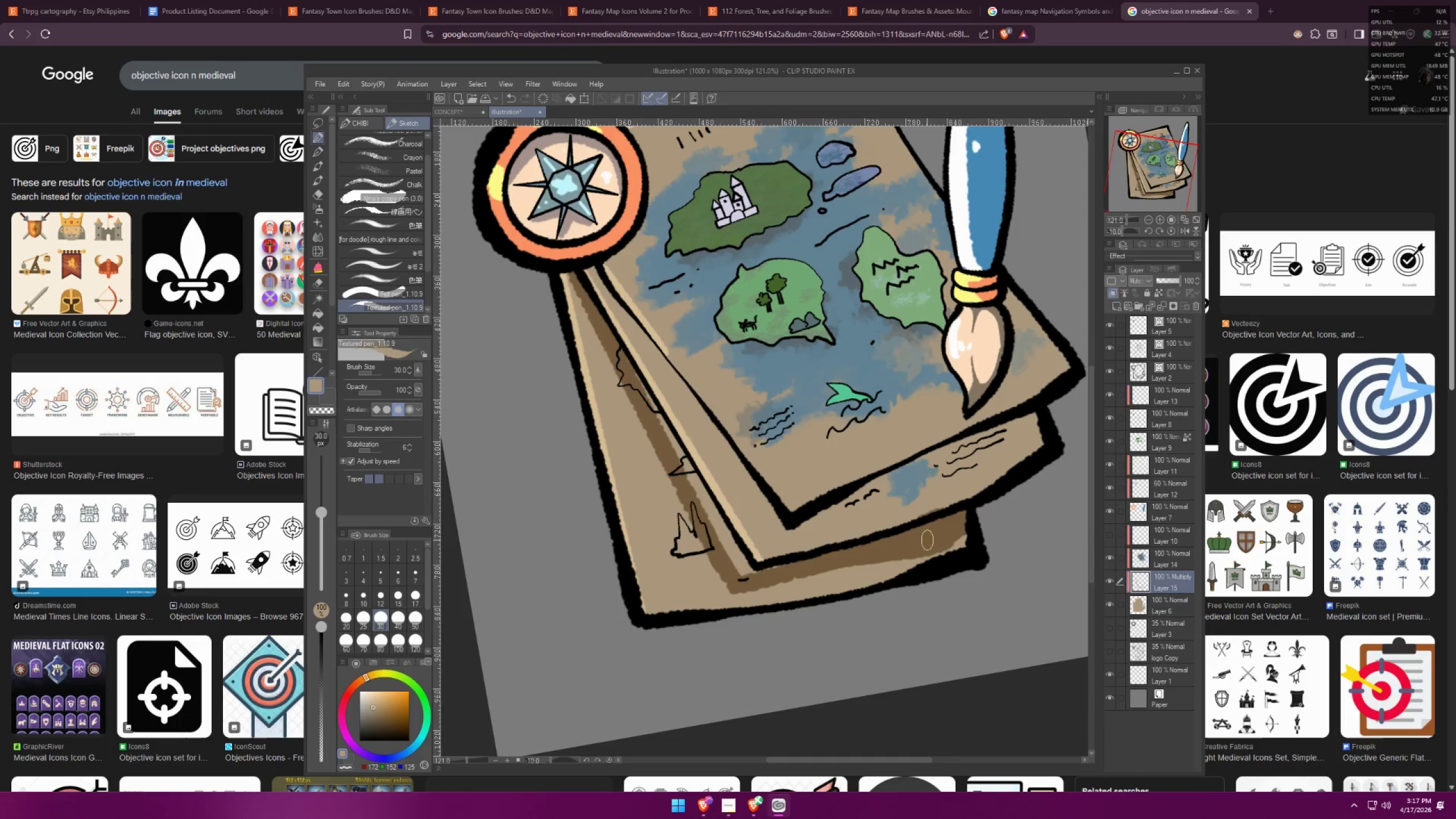 
key(Control+ControlLeft)
 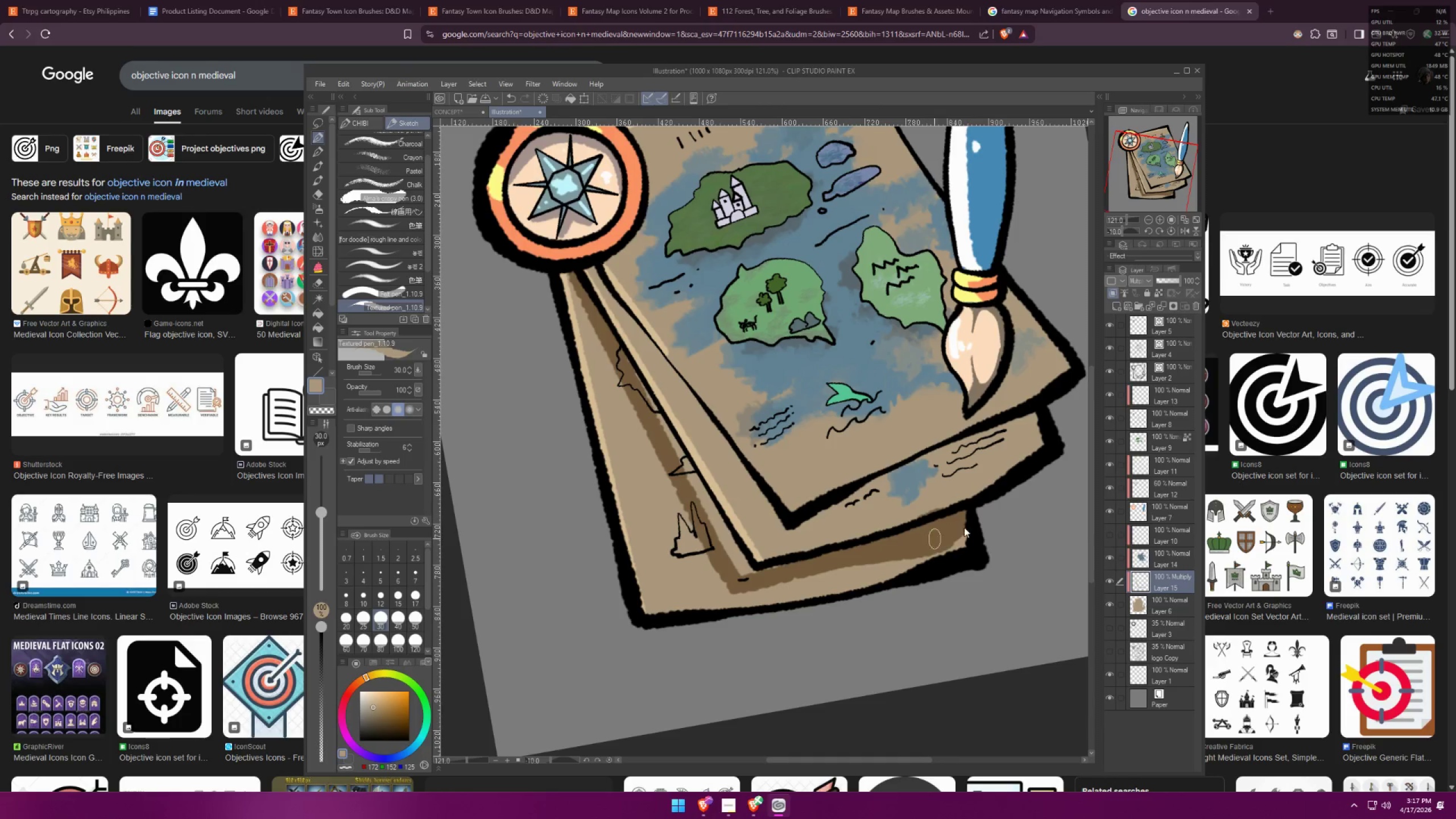 
key(Control+Z)
 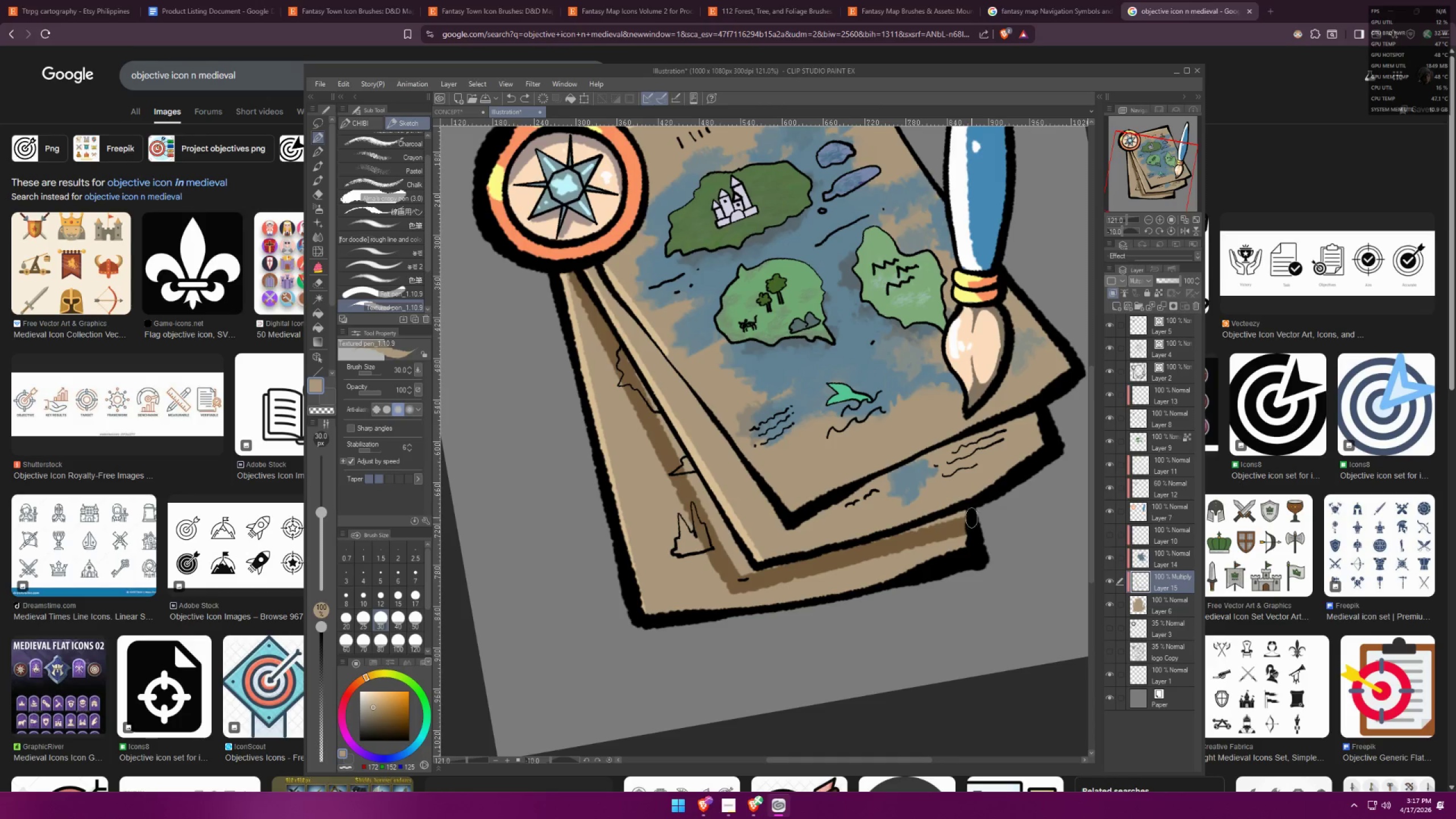 
left_click_drag(start_coordinate=[967, 515], to_coordinate=[743, 571])
 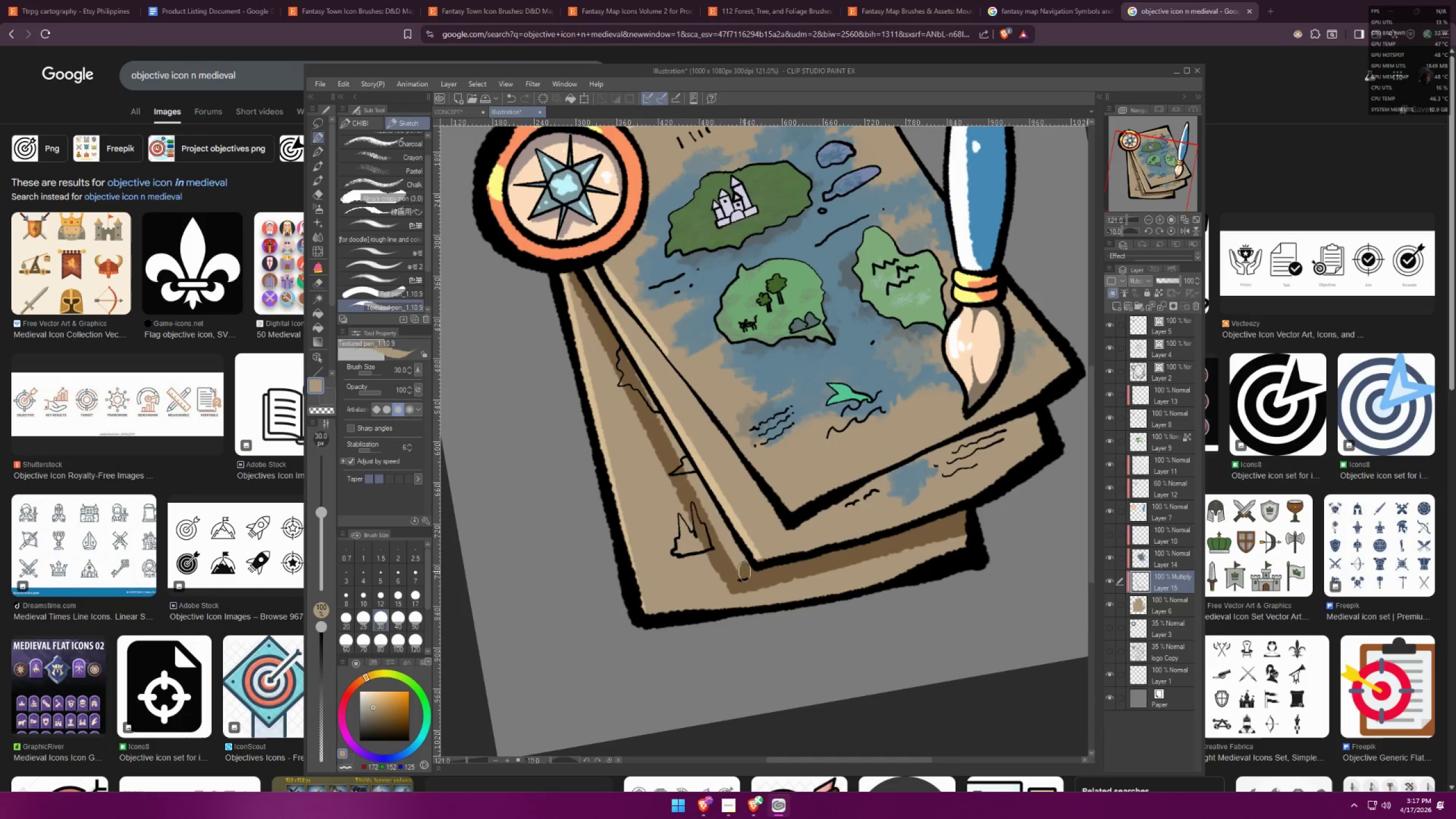 
hold_key(key=ShiftLeft, duration=0.99)
left_click([605, 333])
 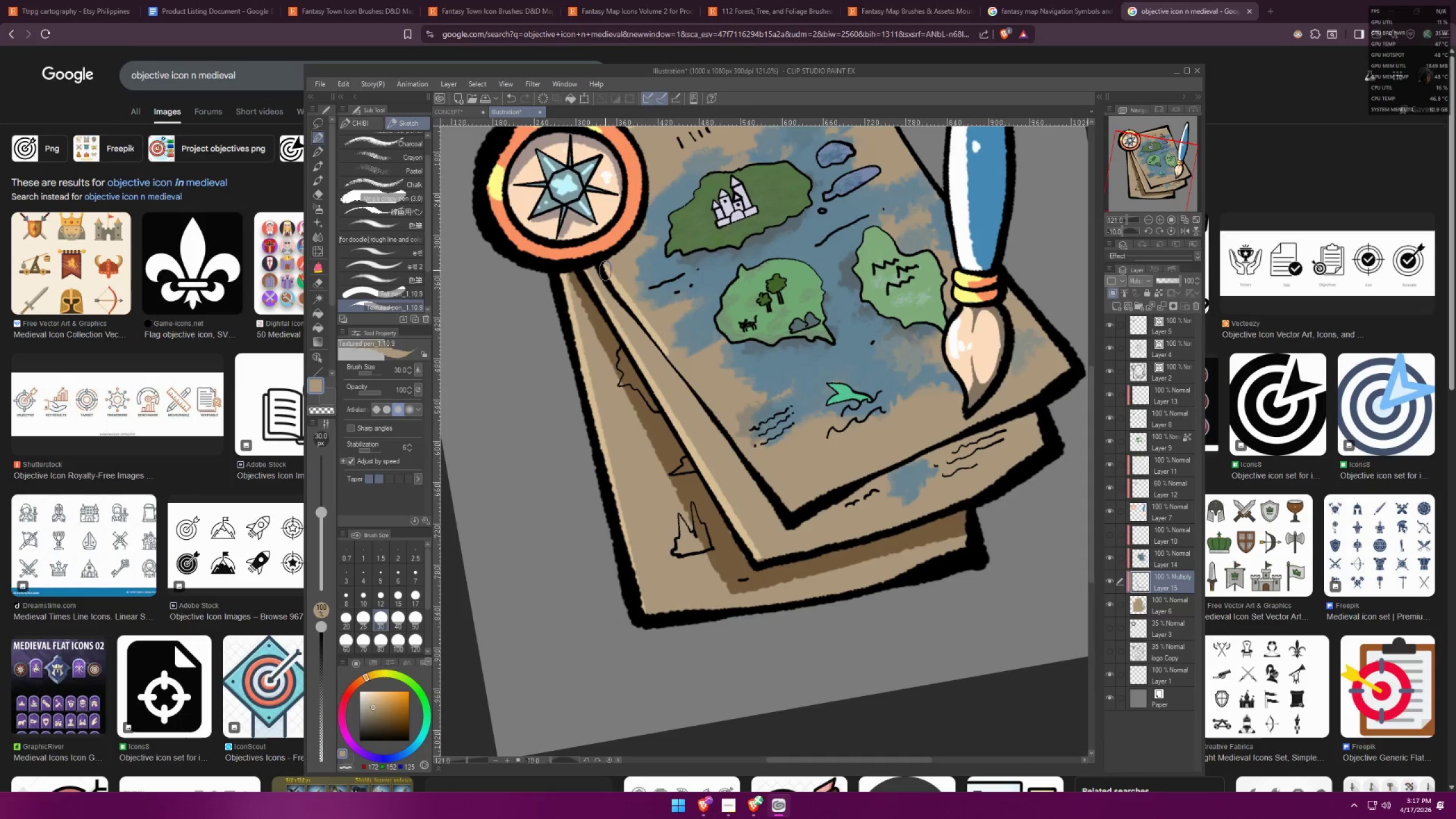 
key(BracketLeft)
 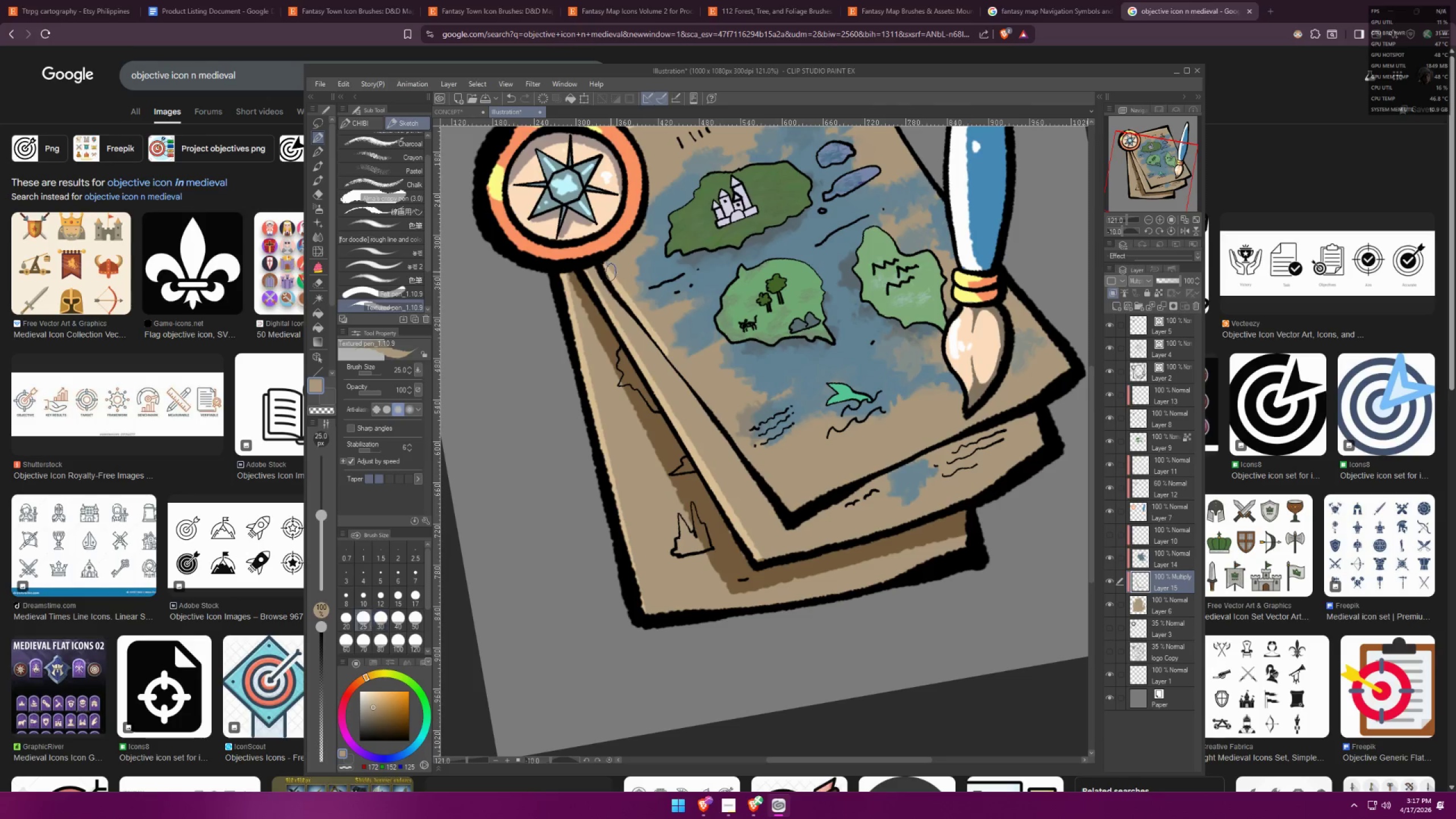 
key(BracketLeft)
 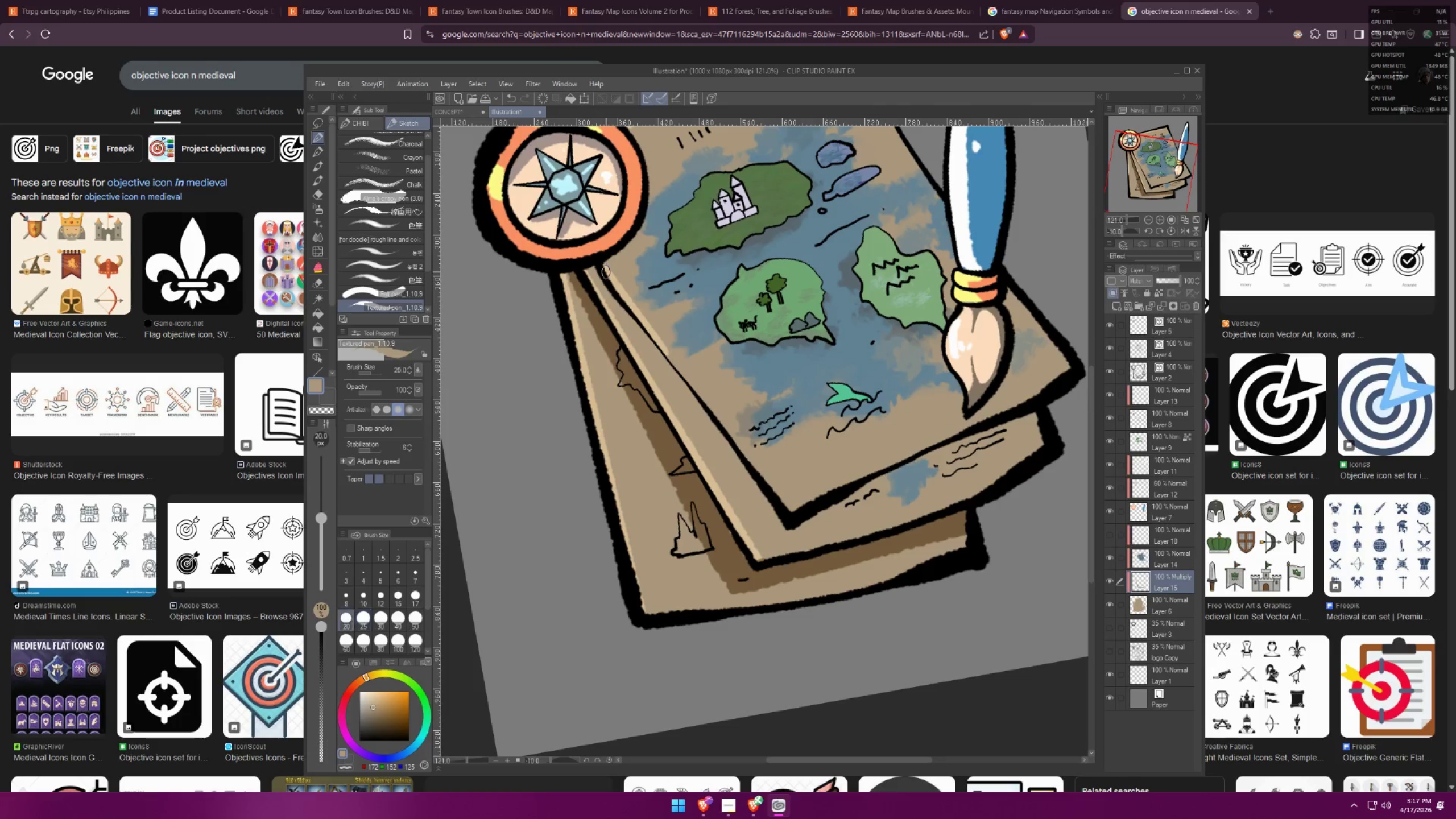 
key(BracketLeft)
 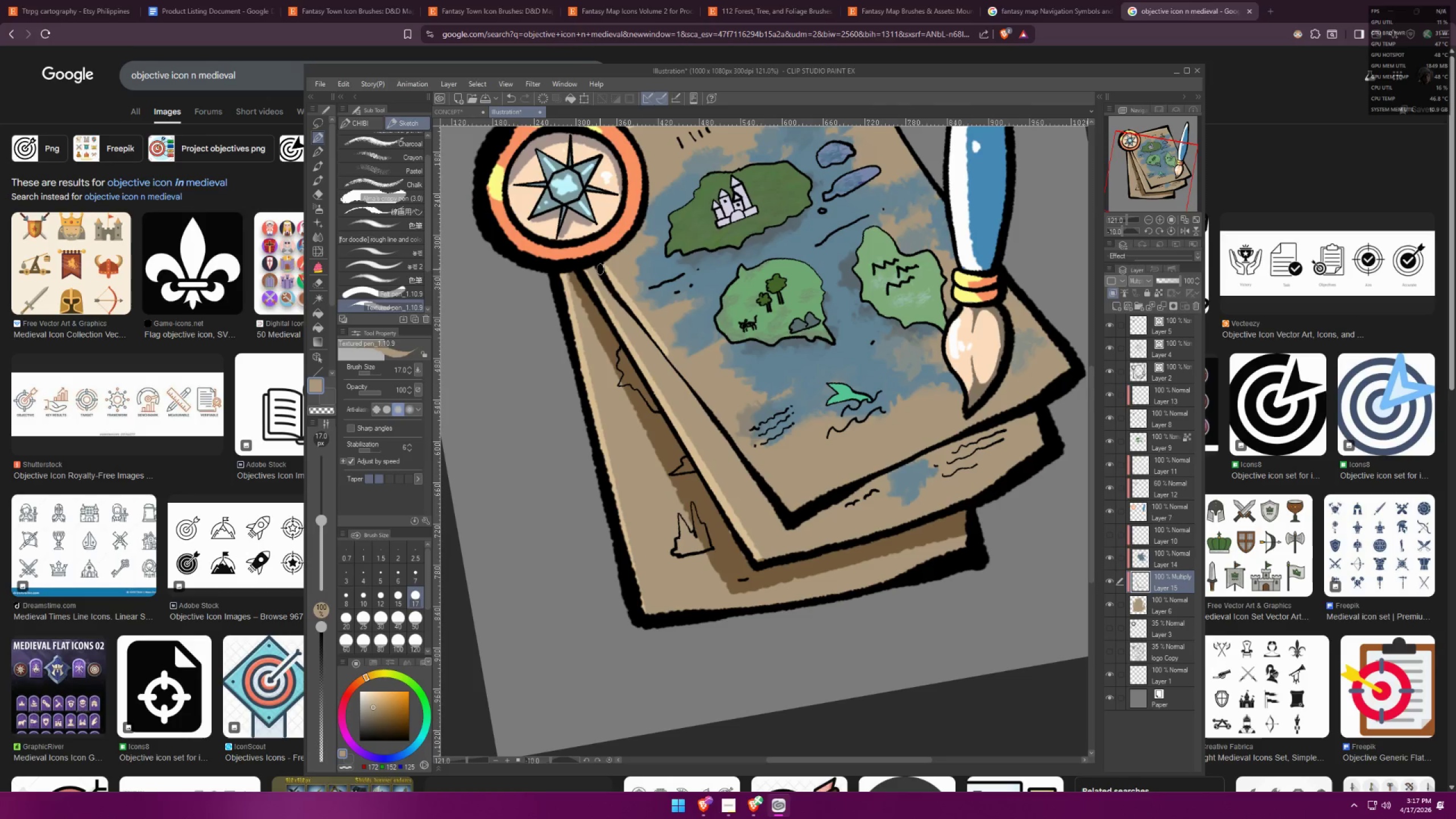 
left_click_drag(start_coordinate=[599, 268], to_coordinate=[603, 274])
 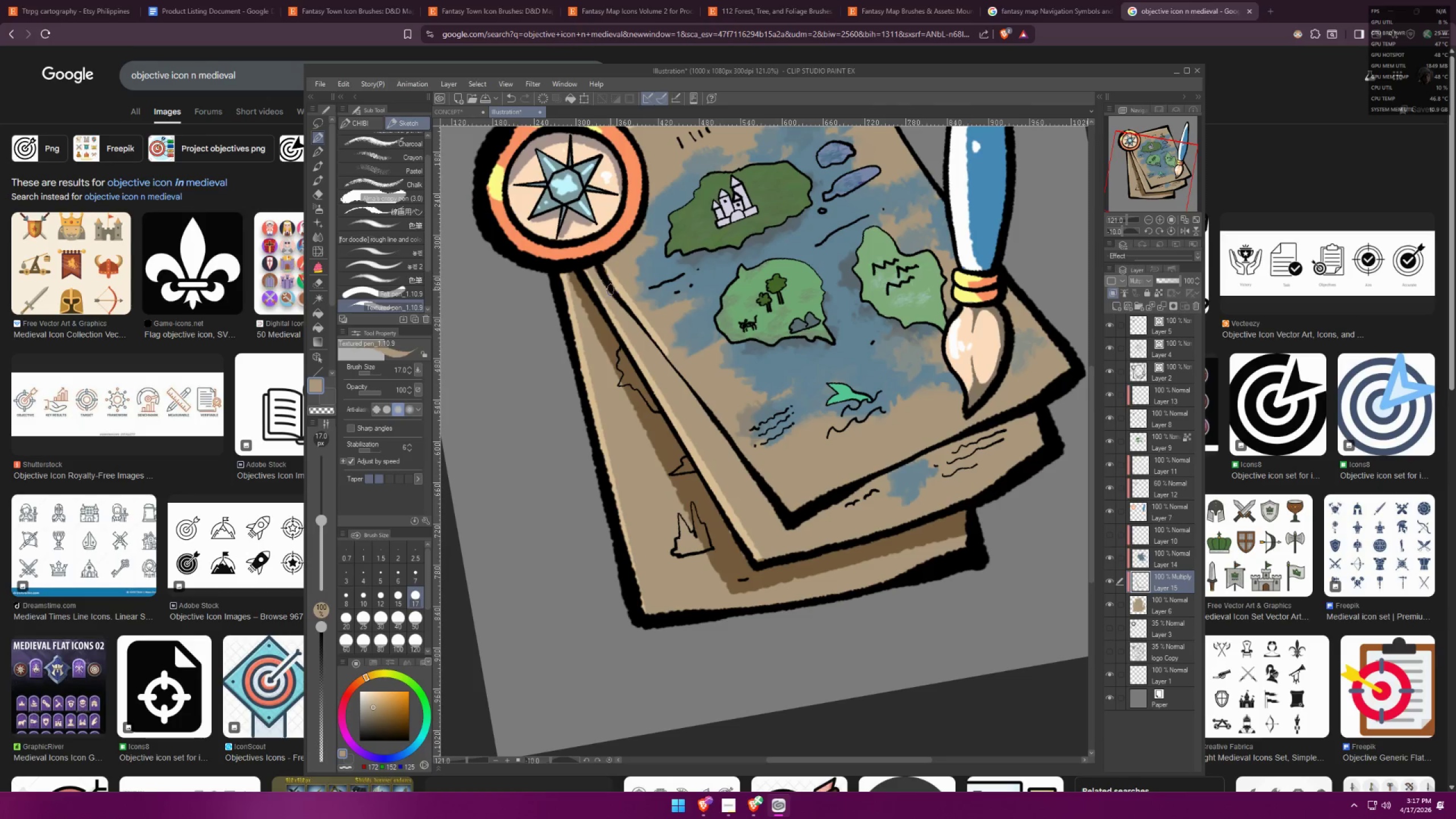 
hold_key(key=ShiftLeft, duration=1.53)
 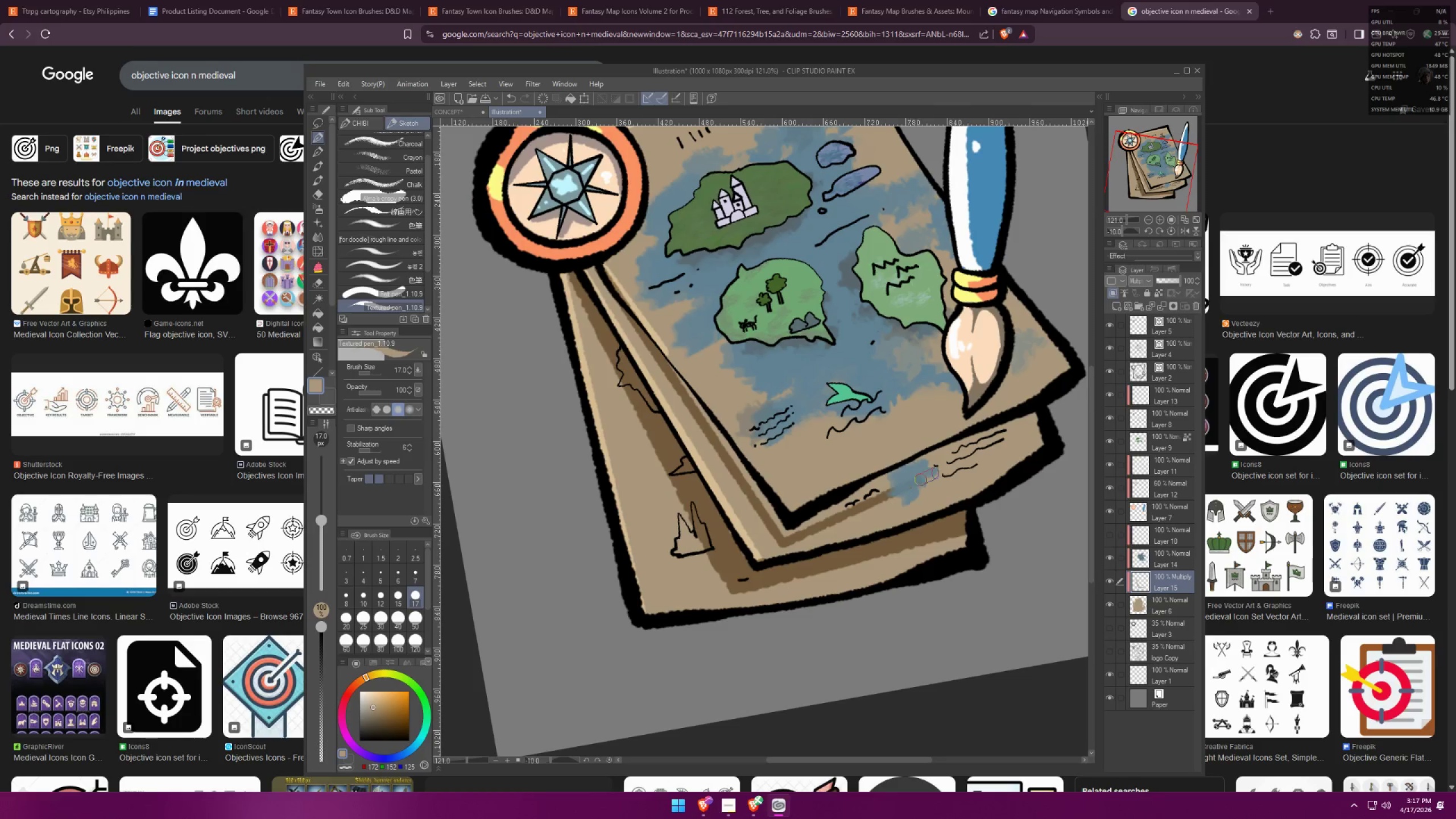 
hold_key(key=ShiftLeft, duration=1.52)
left_click_drag(start_coordinate=[908, 486], to_coordinate=[920, 479])
 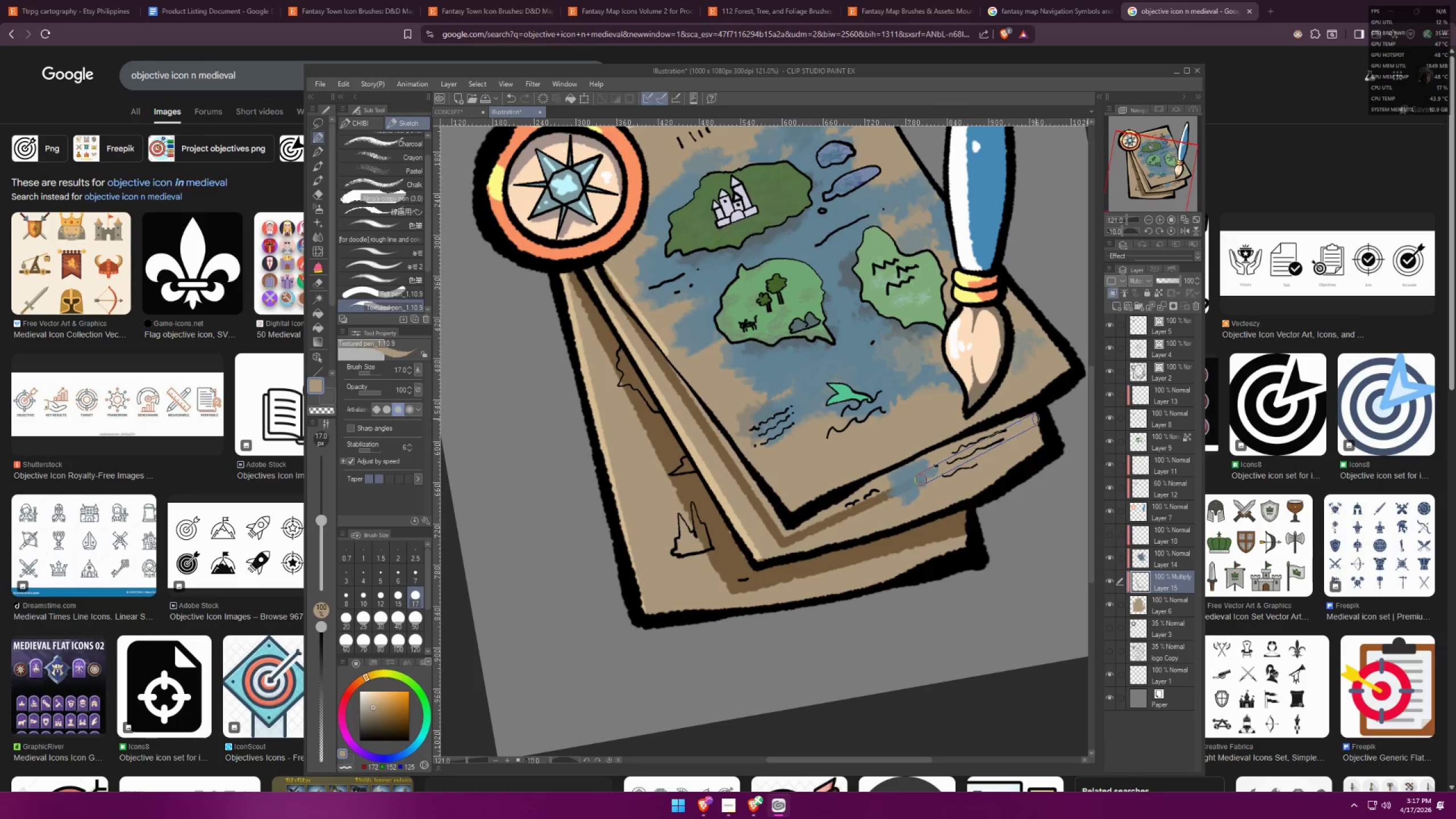 
key(Shift+ShiftLeft)
 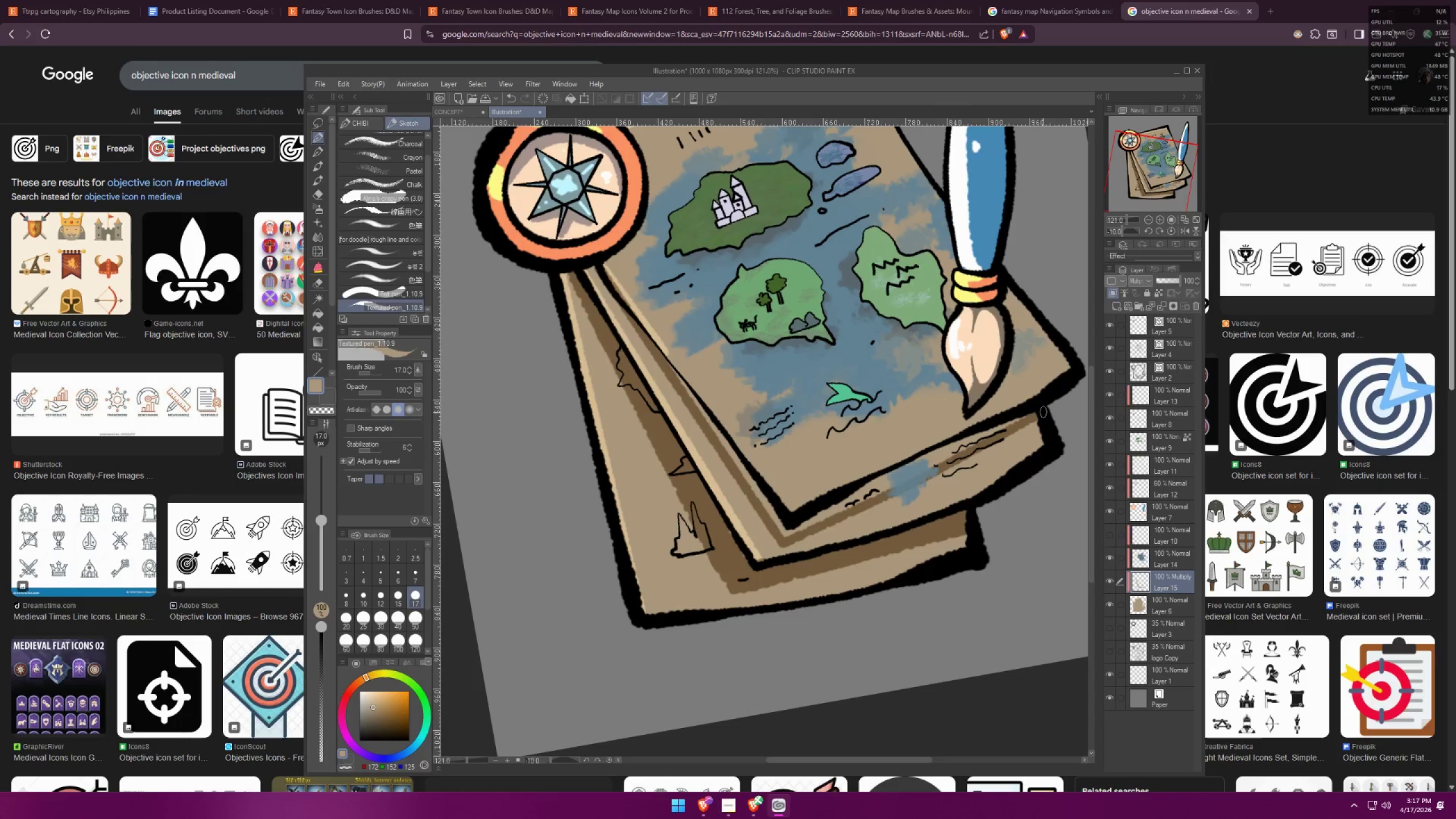 
key(Shift+ShiftLeft)
 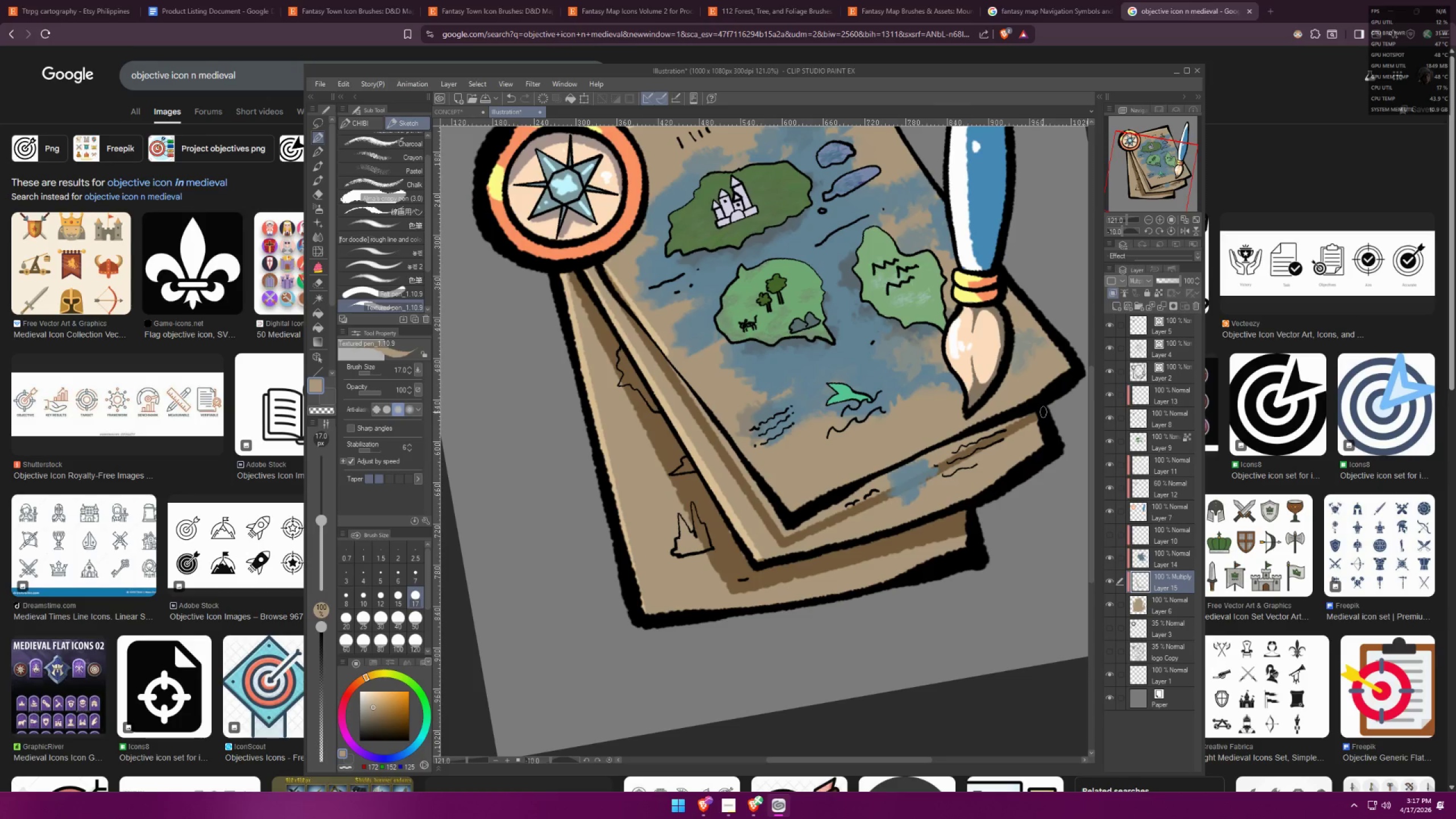 
key(Shift+ShiftLeft)
 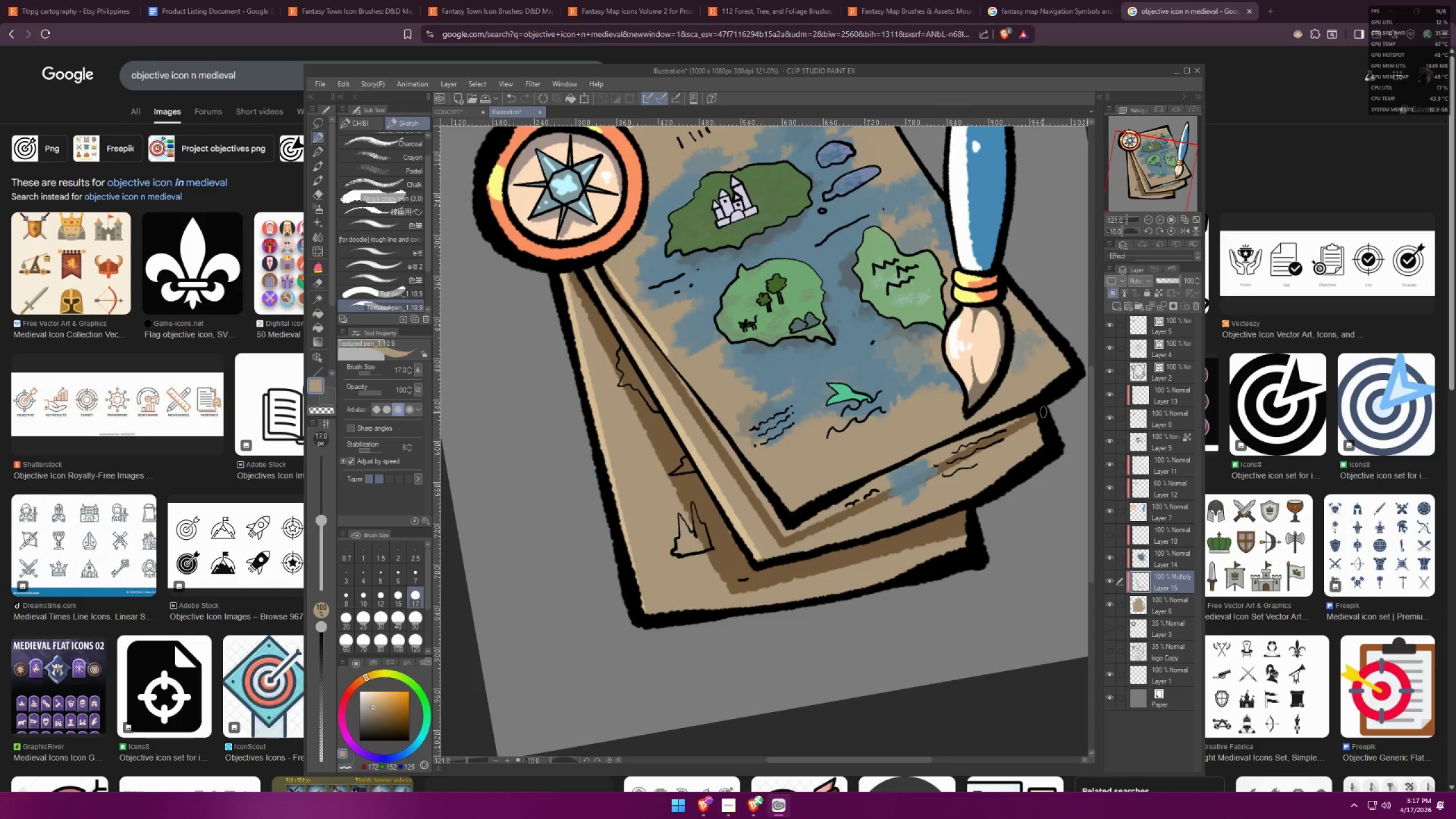 
key(Shift+ShiftLeft)
 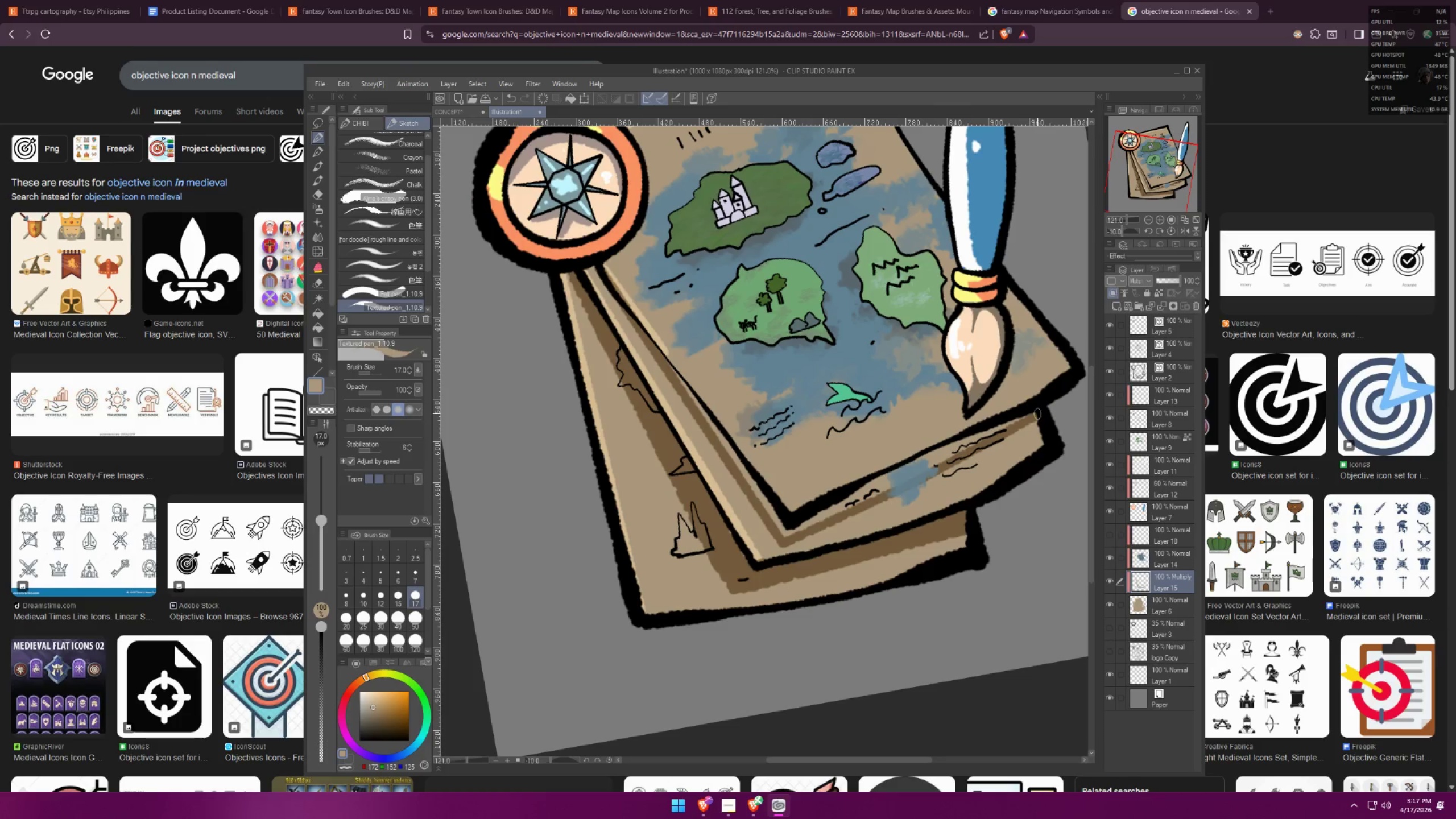 
key(BracketRight)
 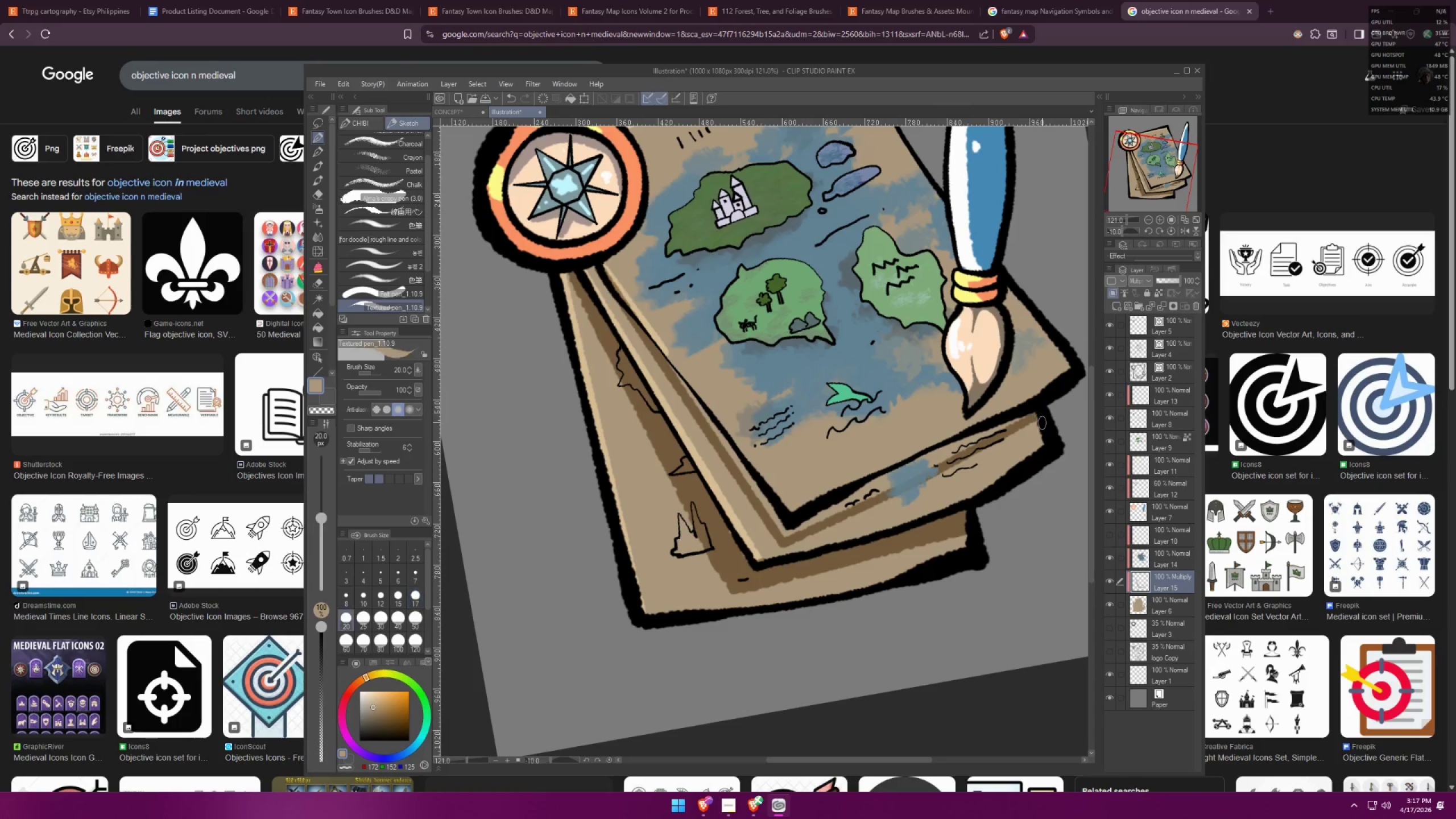 
key(BracketRight)
 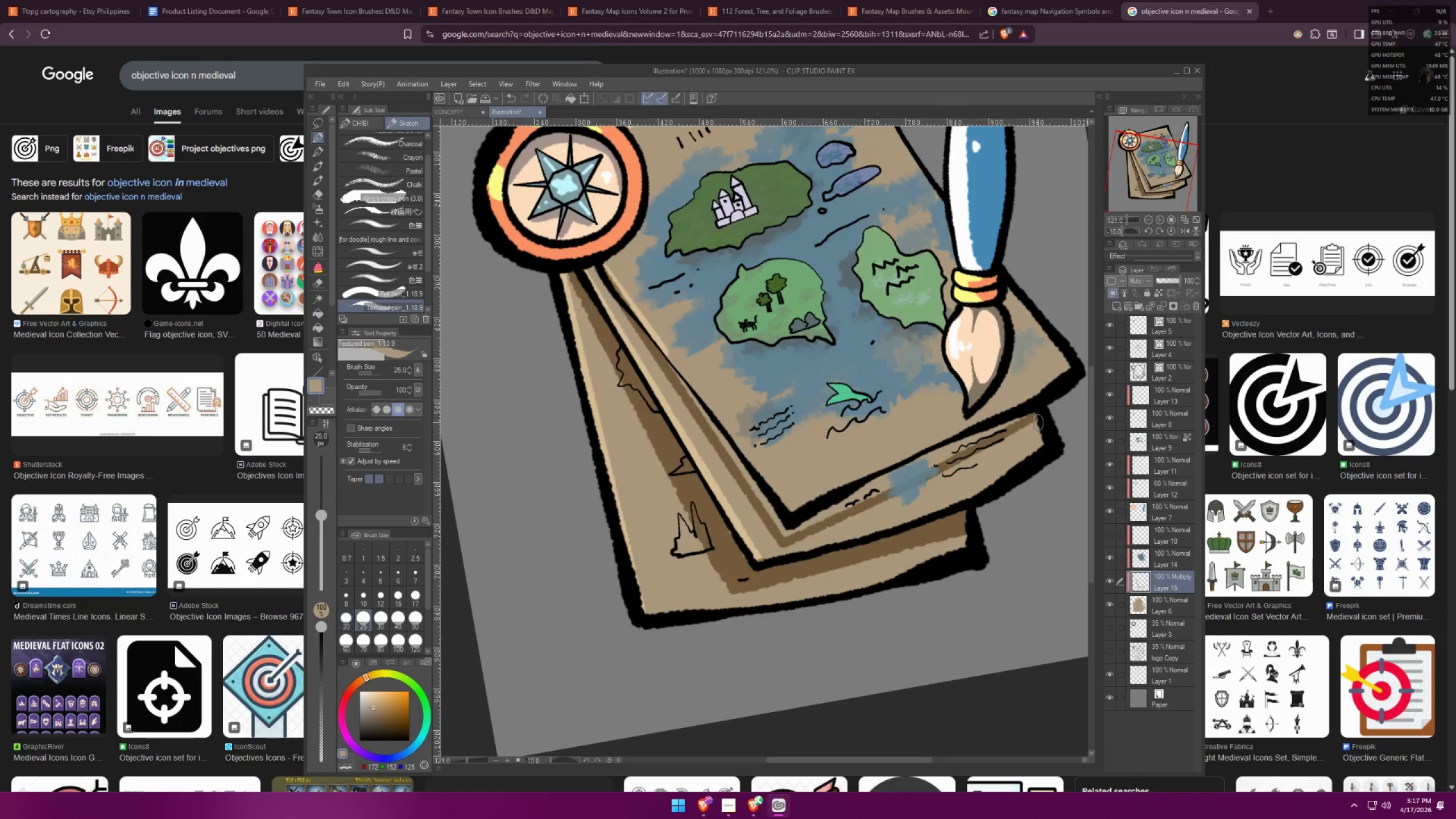 
key(BracketRight)
 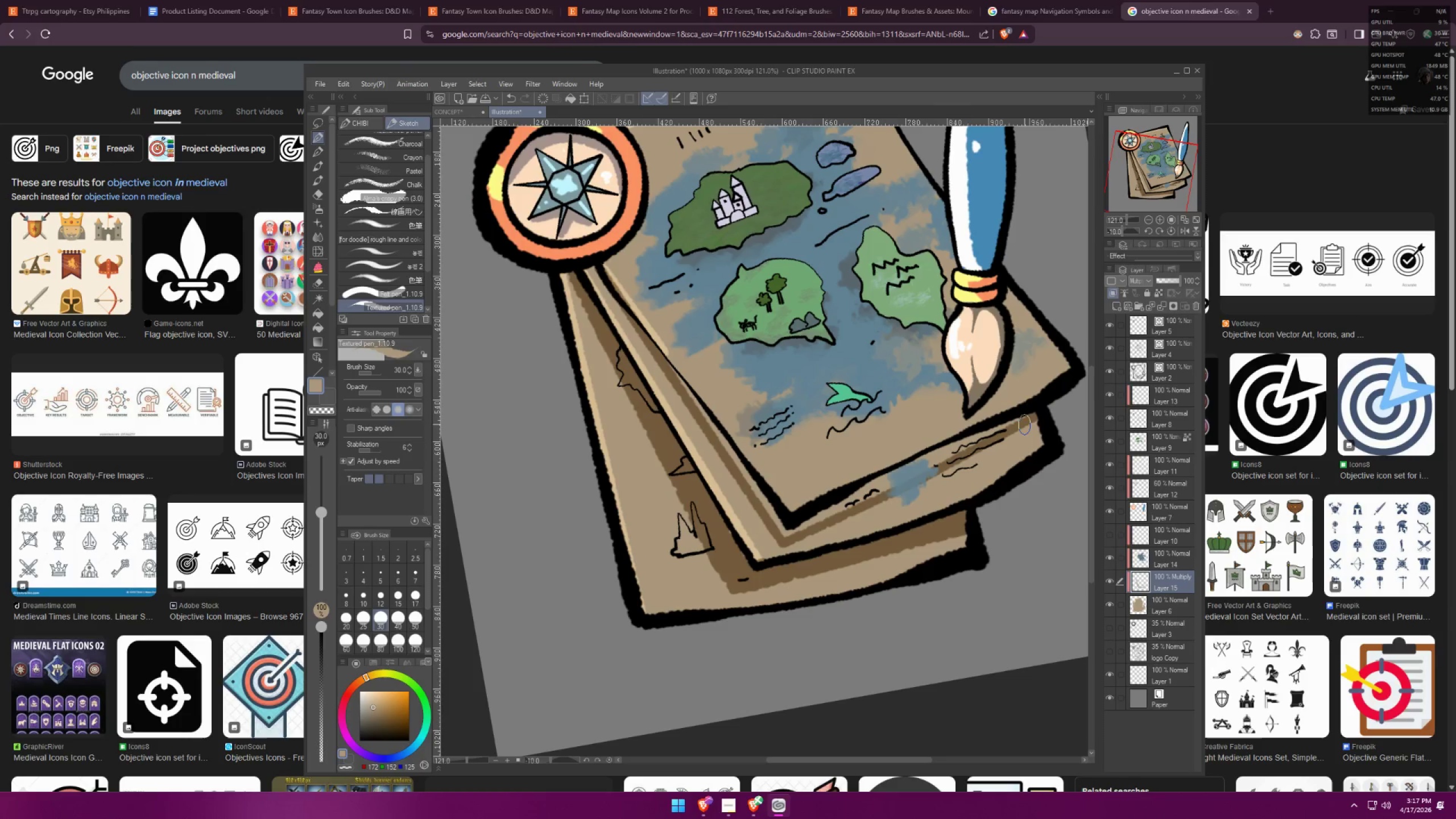 
key(BracketRight)
 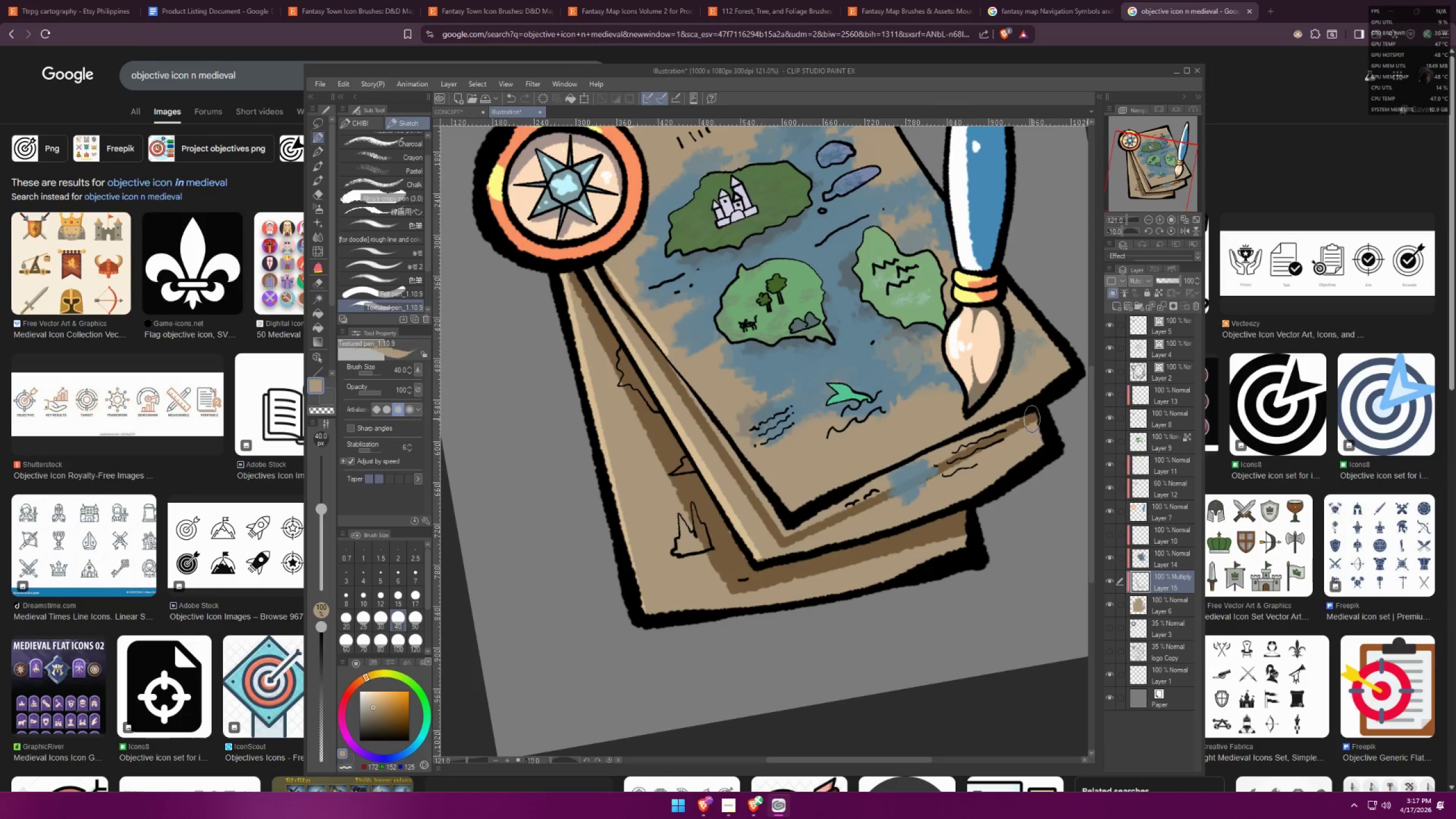 
left_click_drag(start_coordinate=[1031, 418], to_coordinate=[992, 424])
 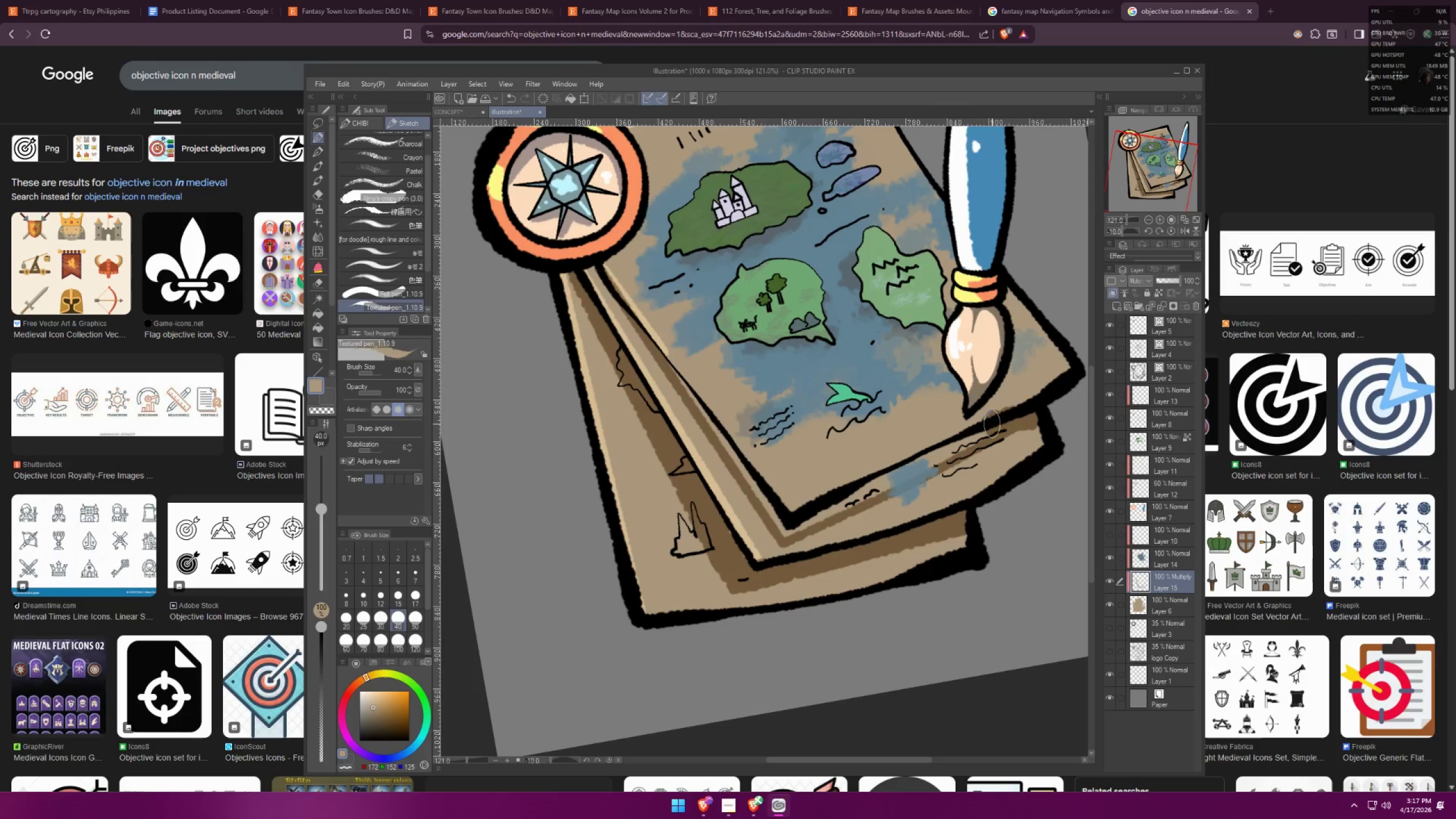 
key(Control+ControlLeft)
 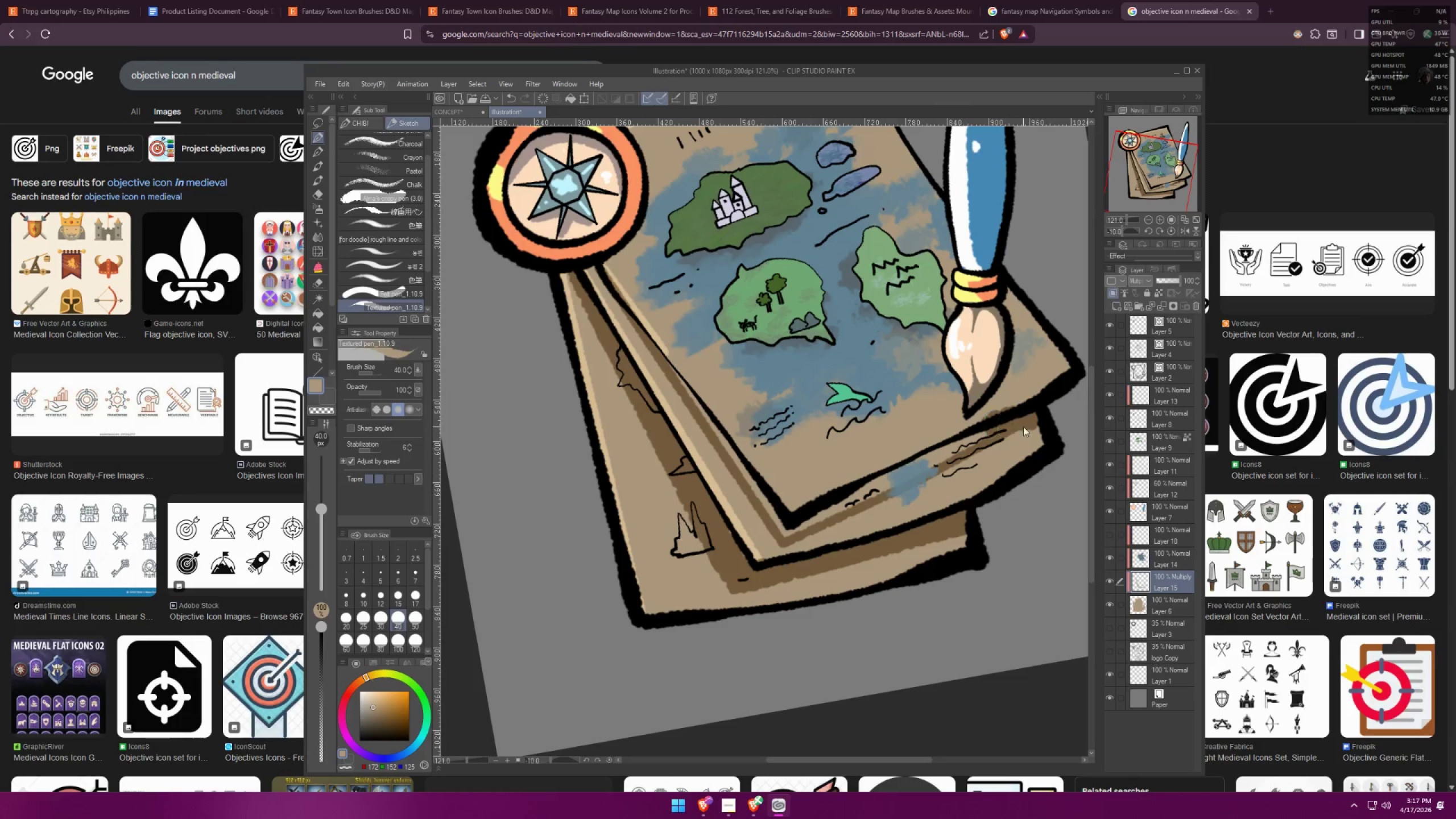 
key(Control+Z)
 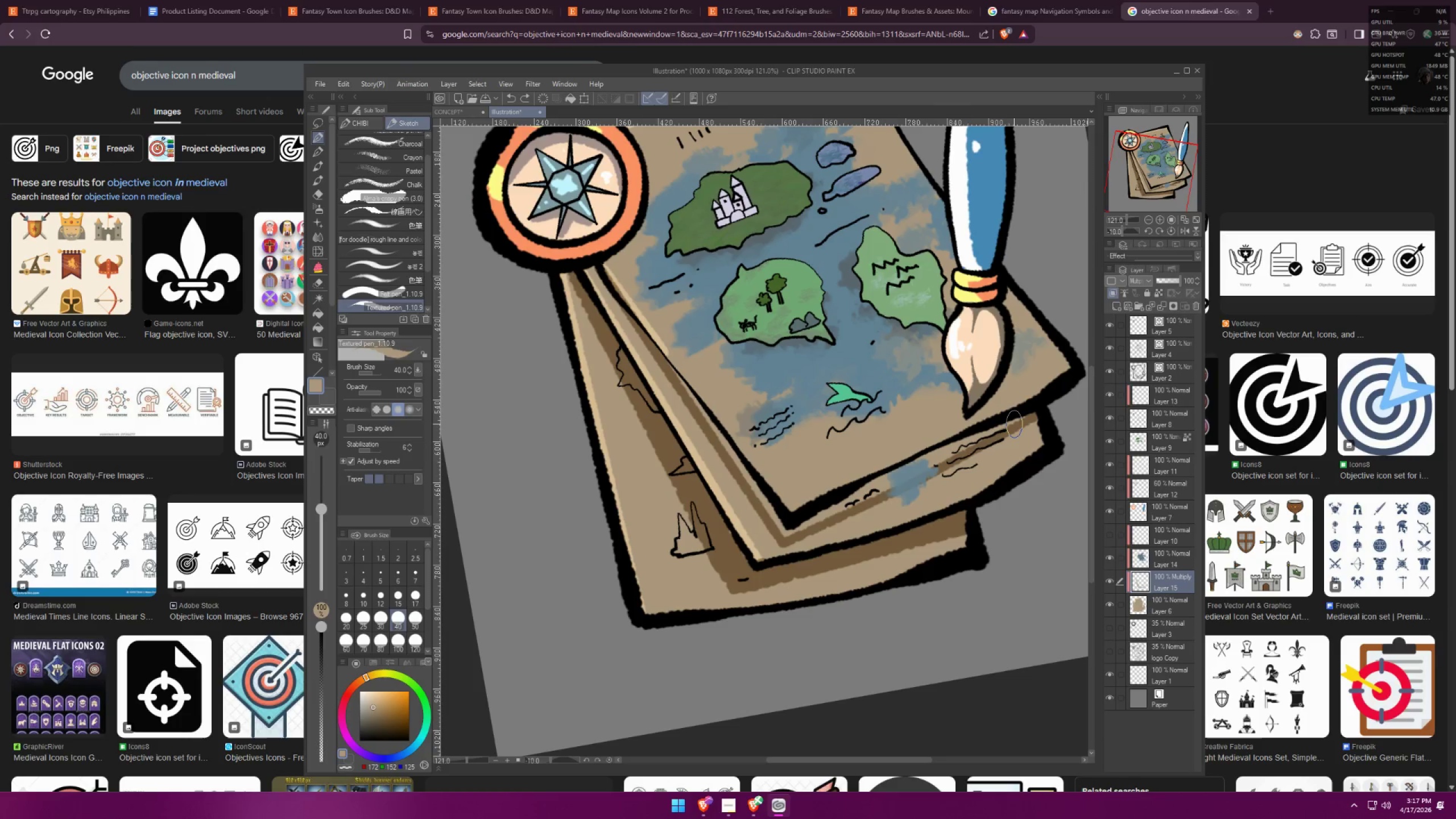 
key(BracketLeft)
 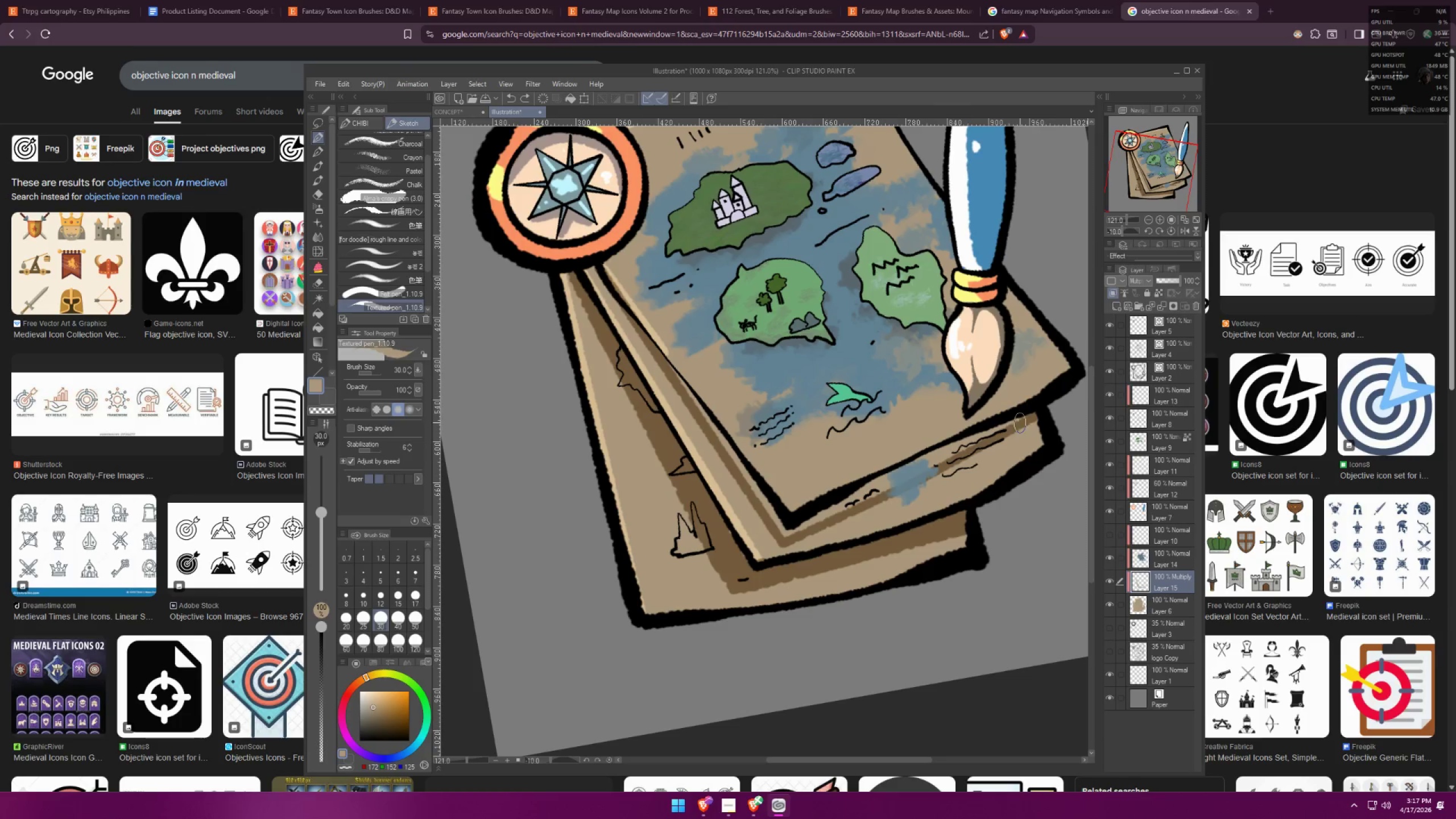 
key(BracketLeft)
 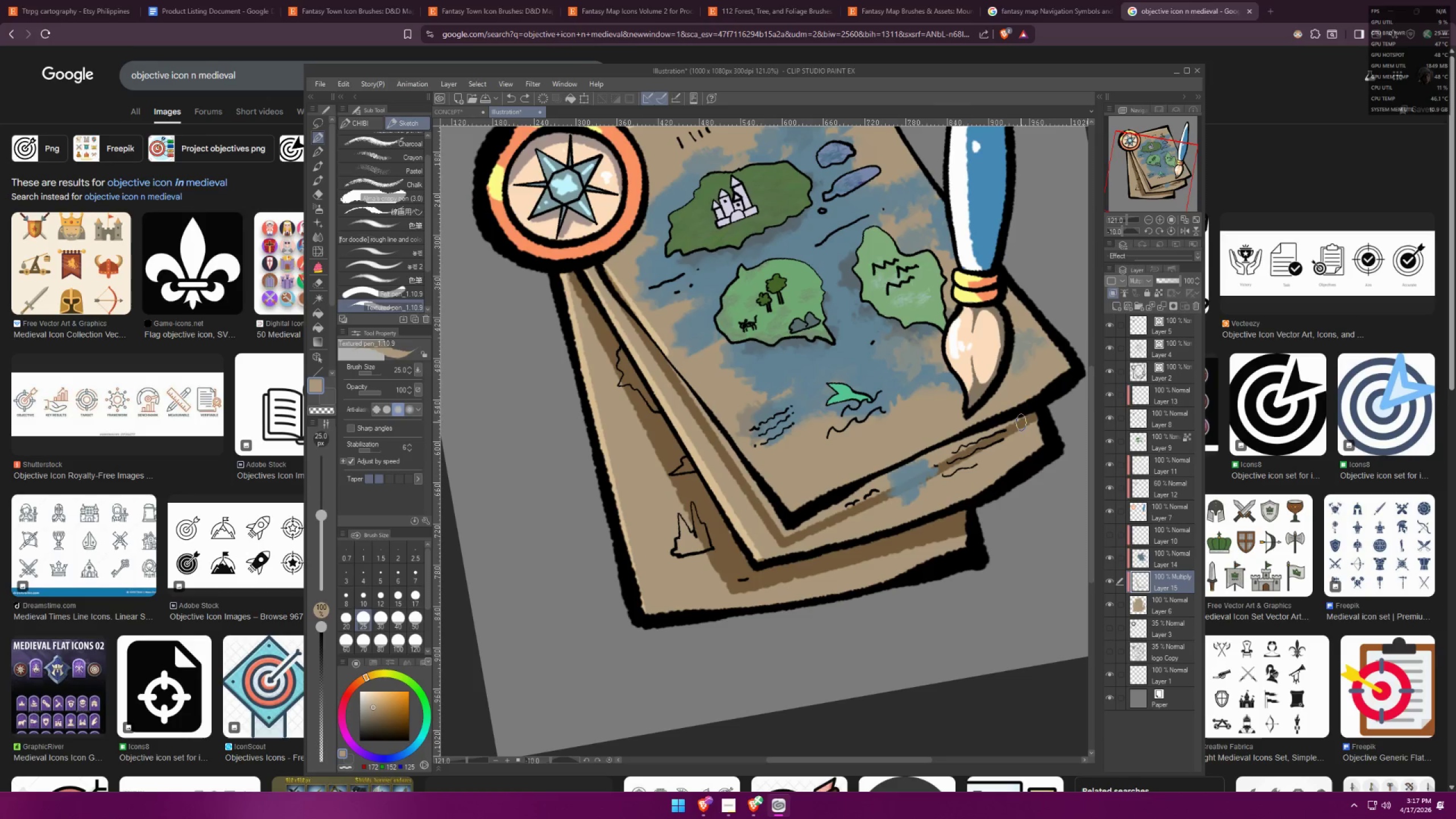 
key(BracketLeft)
 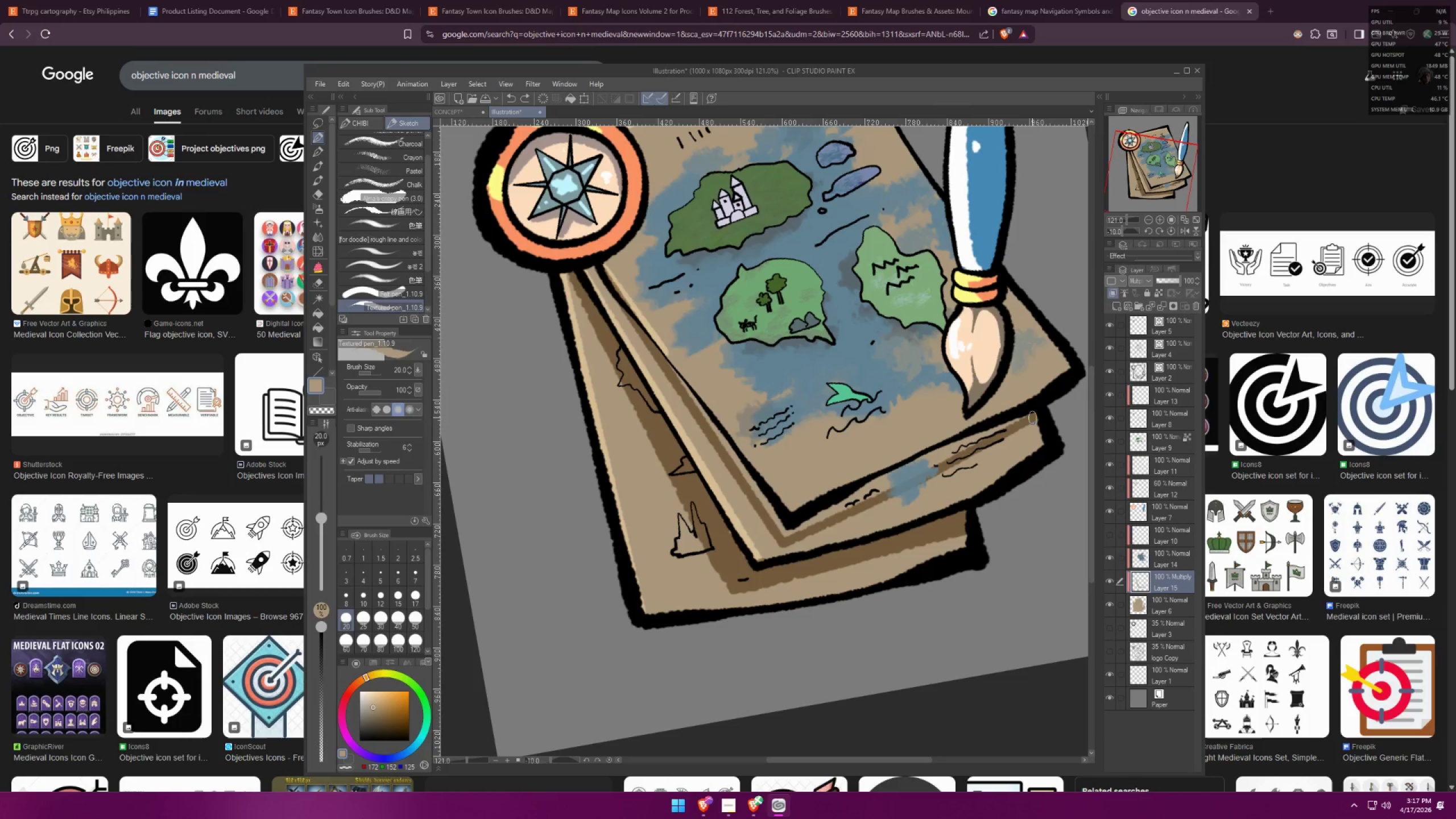 
left_click_drag(start_coordinate=[1033, 417], to_coordinate=[939, 450])
 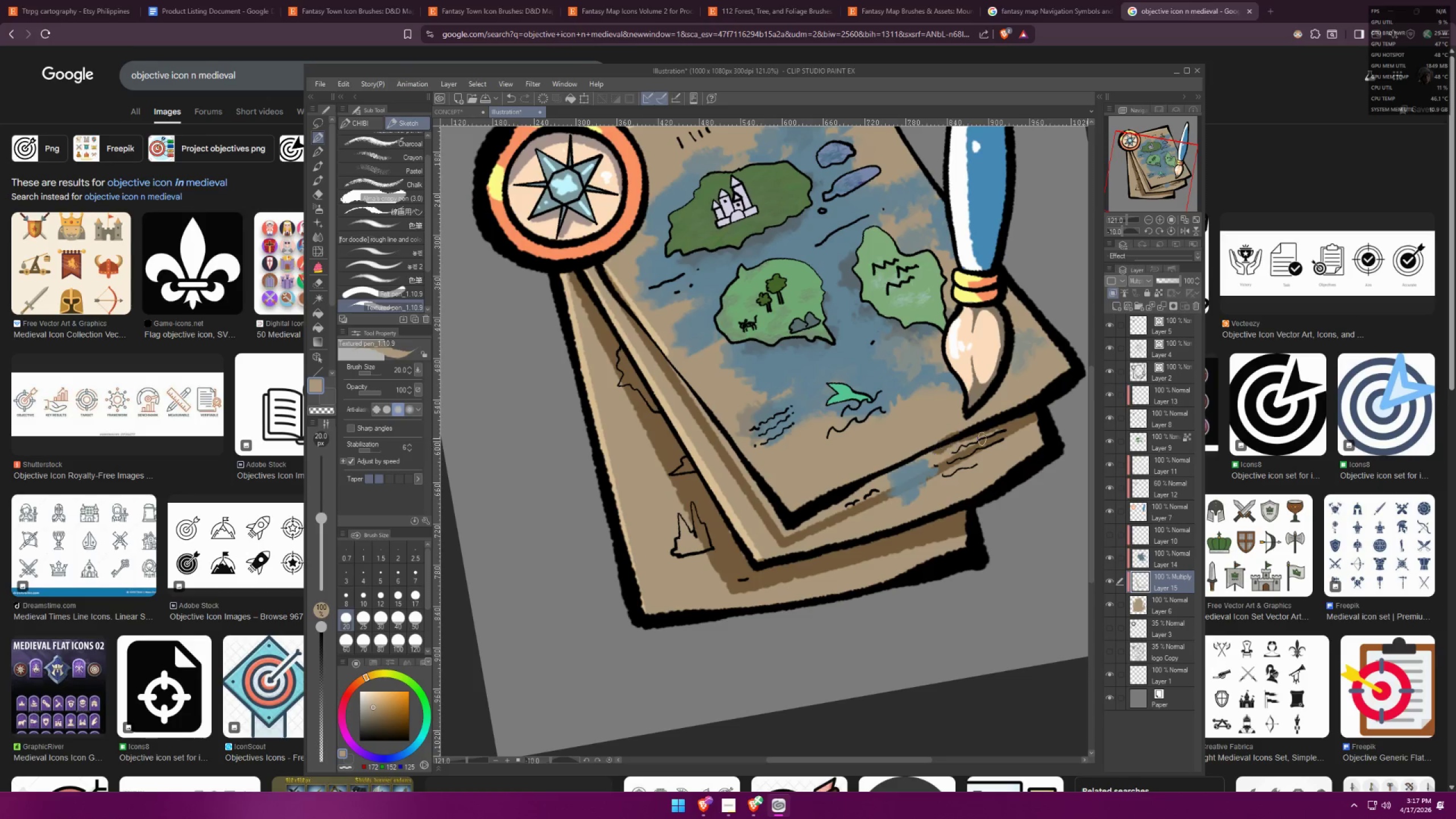 
key(Control+ControlLeft)
 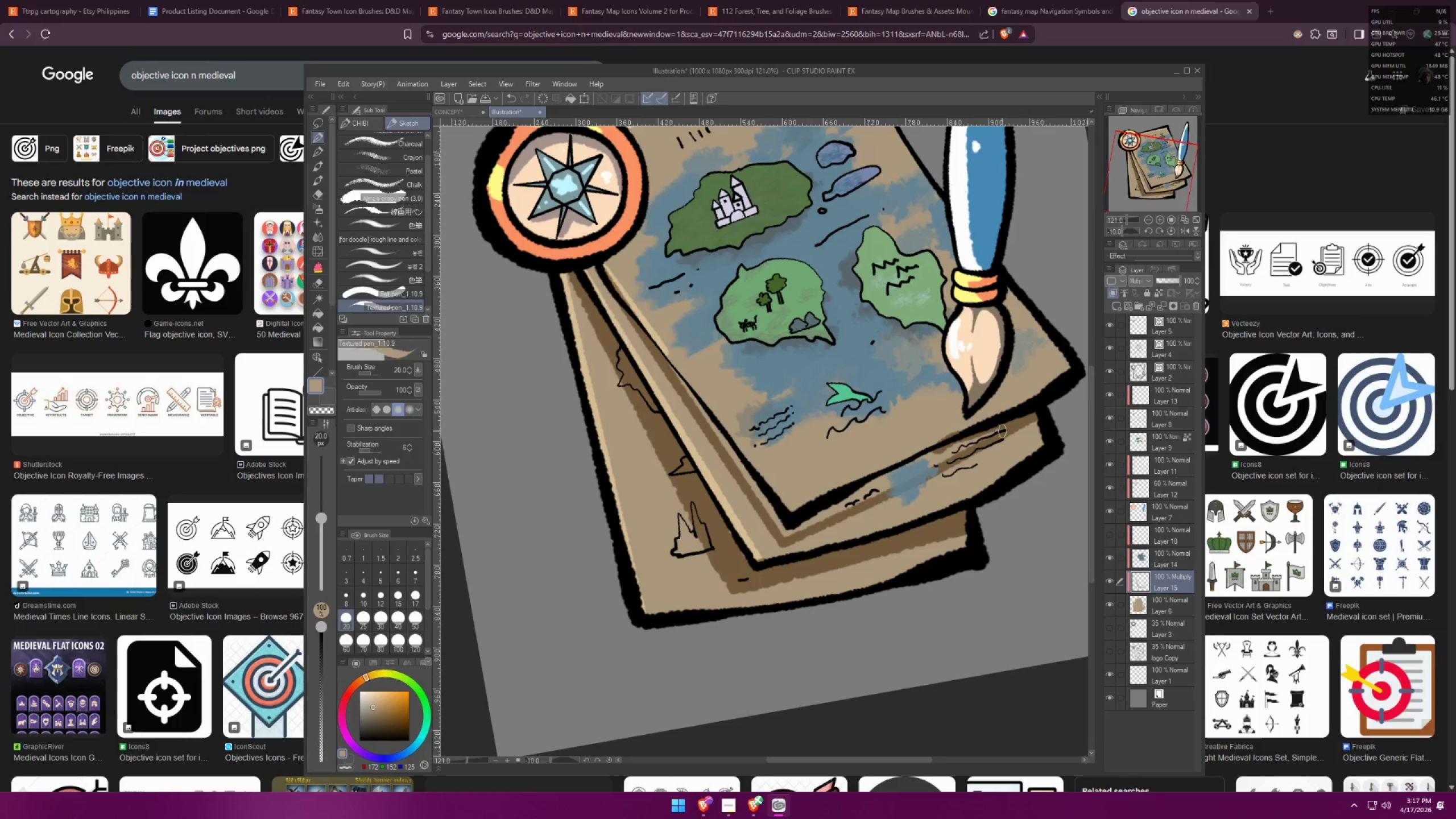 
key(Control+Z)
 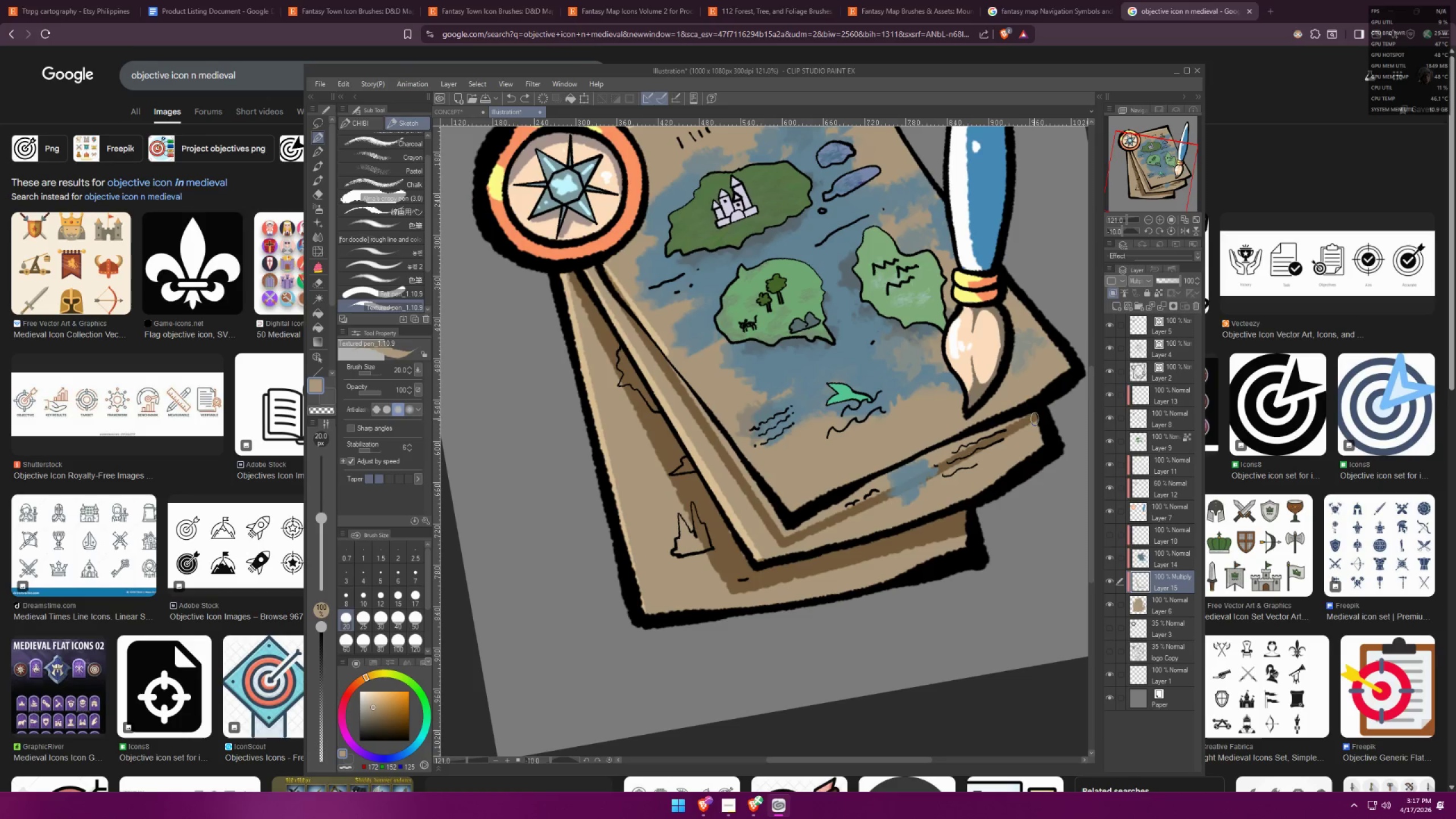 
left_click_drag(start_coordinate=[1035, 417], to_coordinate=[795, 536])
 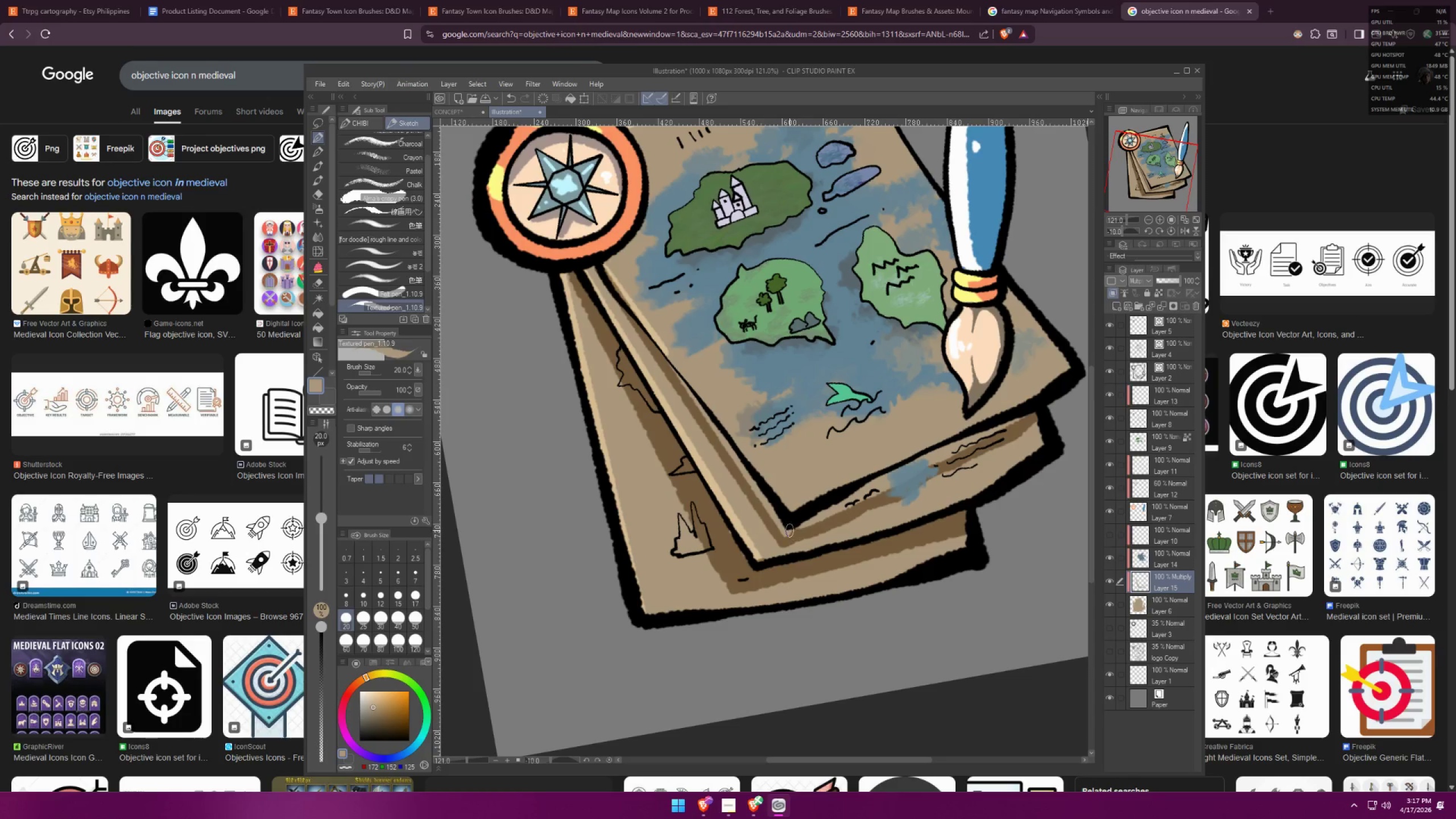 
left_click_drag(start_coordinate=[789, 530], to_coordinate=[833, 506])
 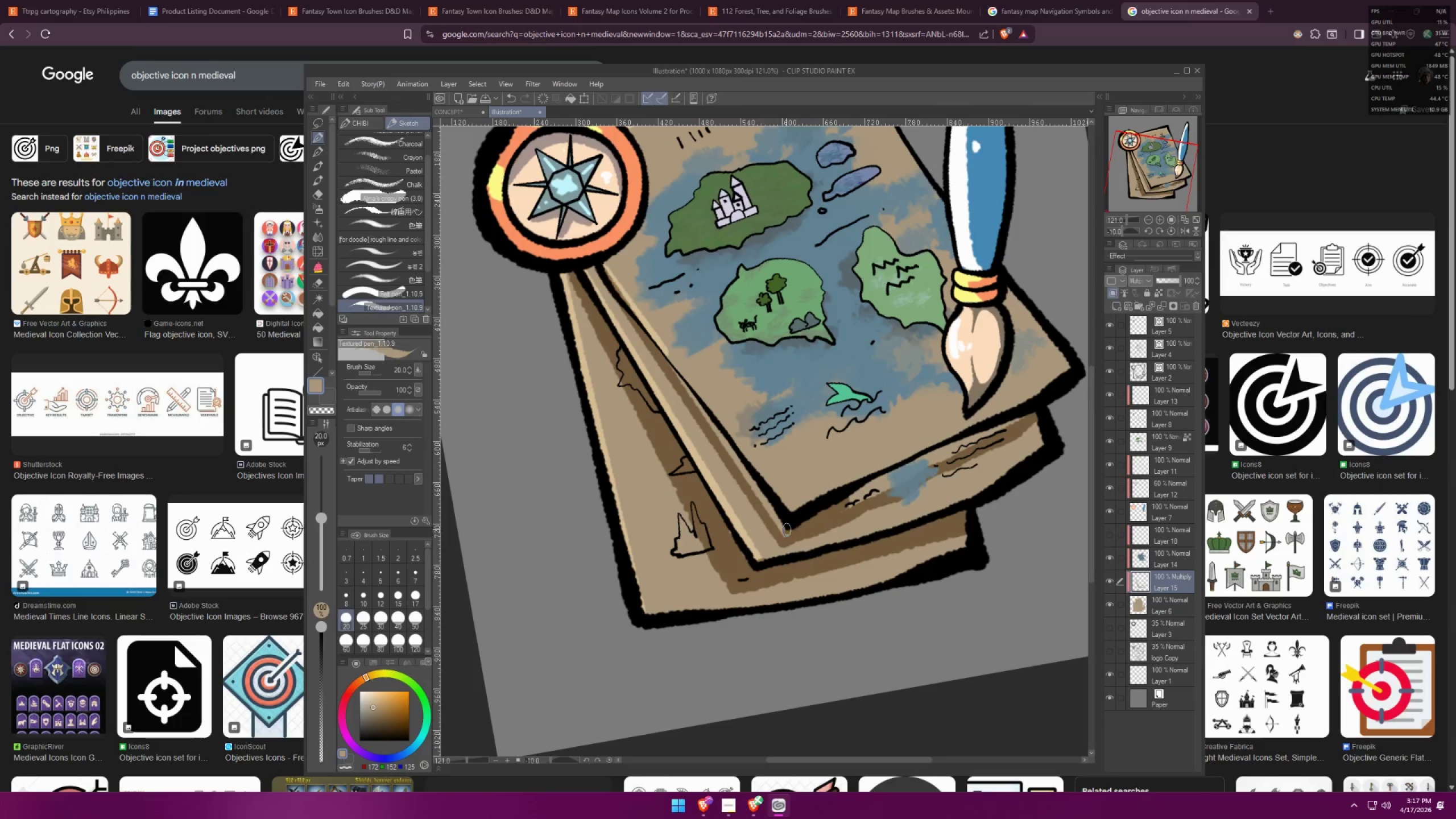 
left_click_drag(start_coordinate=[787, 531], to_coordinate=[786, 539])
 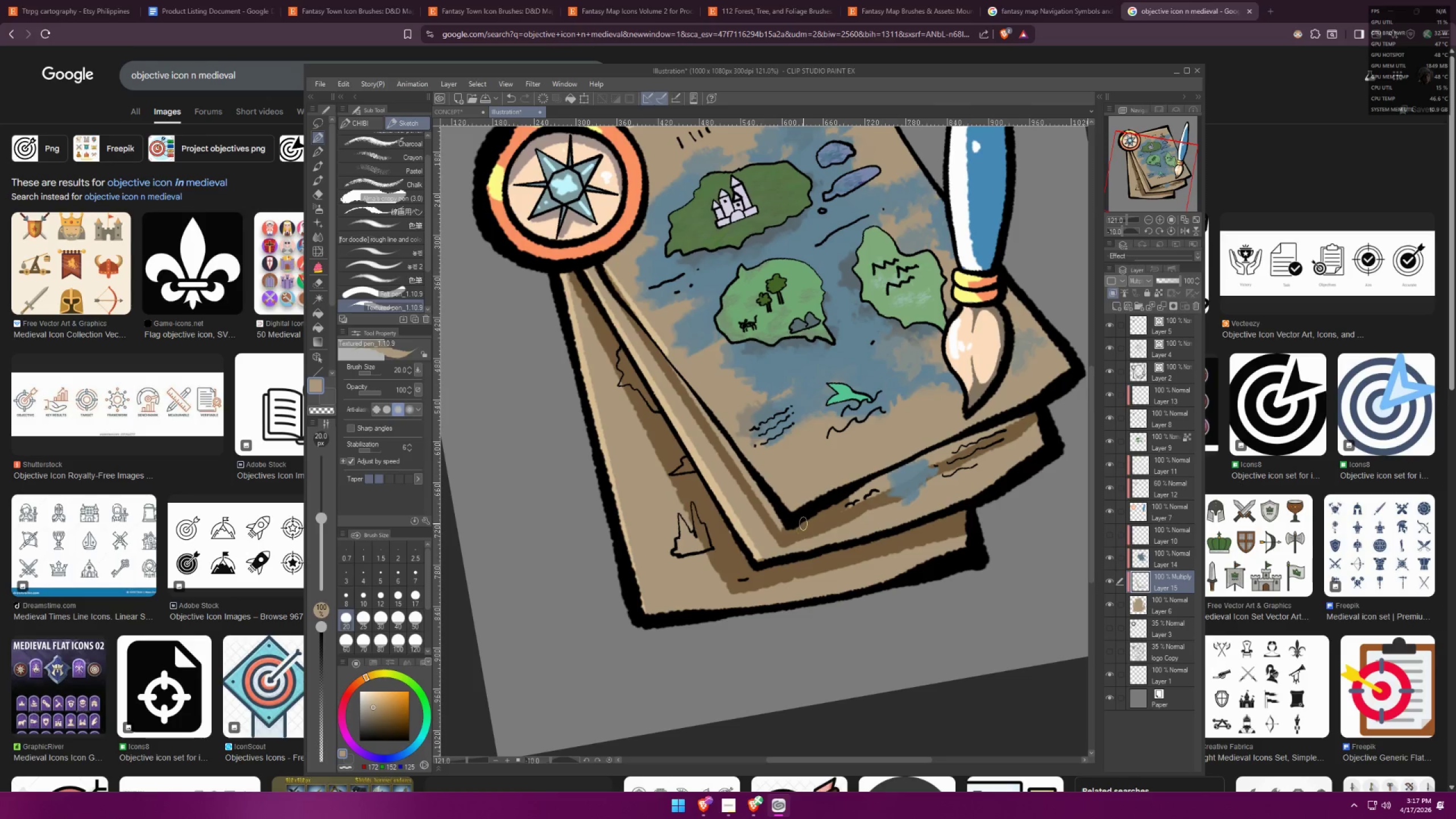 
left_click_drag(start_coordinate=[804, 522], to_coordinate=[809, 521])
 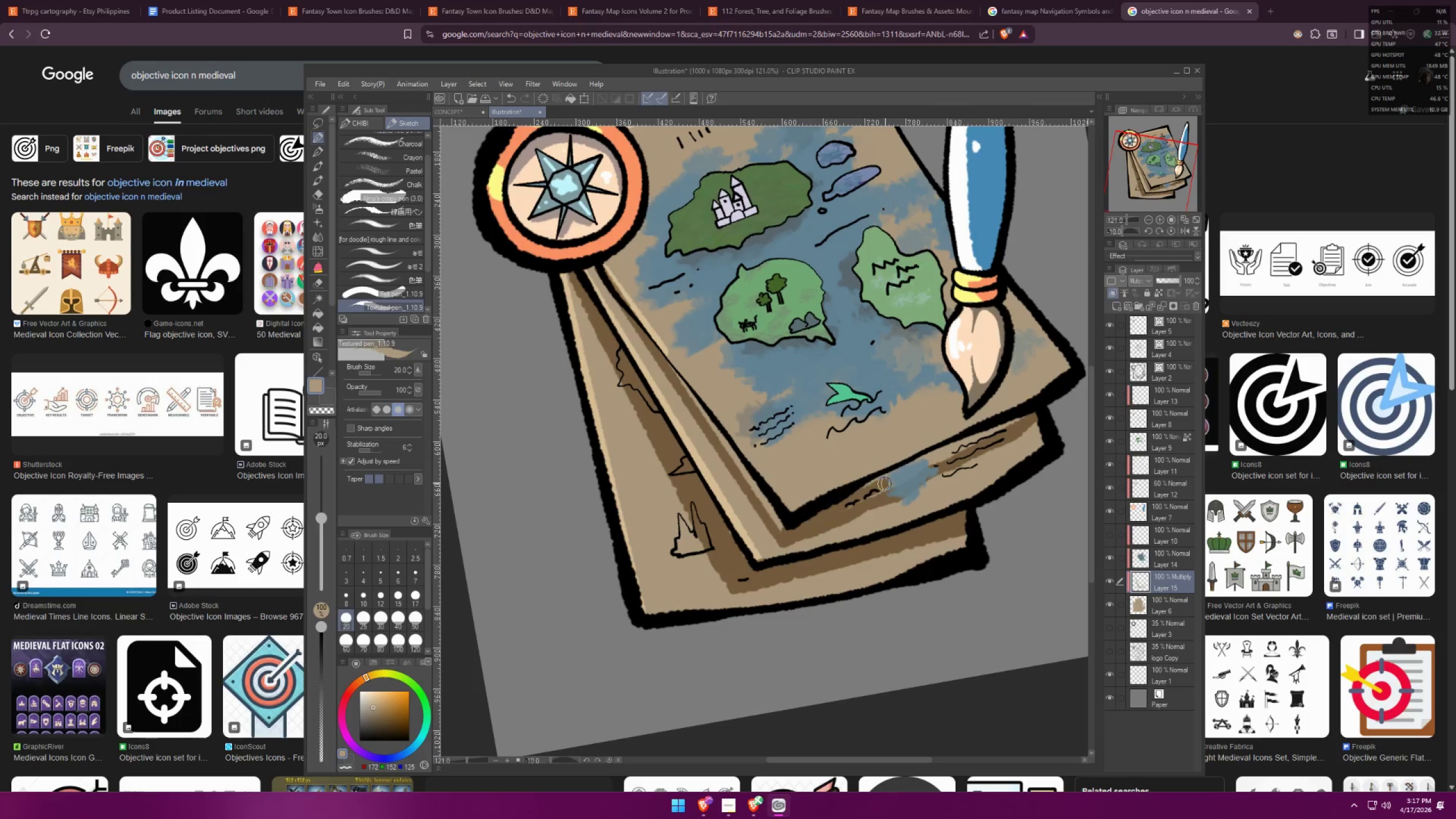 
hold_key(key=ShiftLeft, duration=0.82)
triple_click([884, 483])
 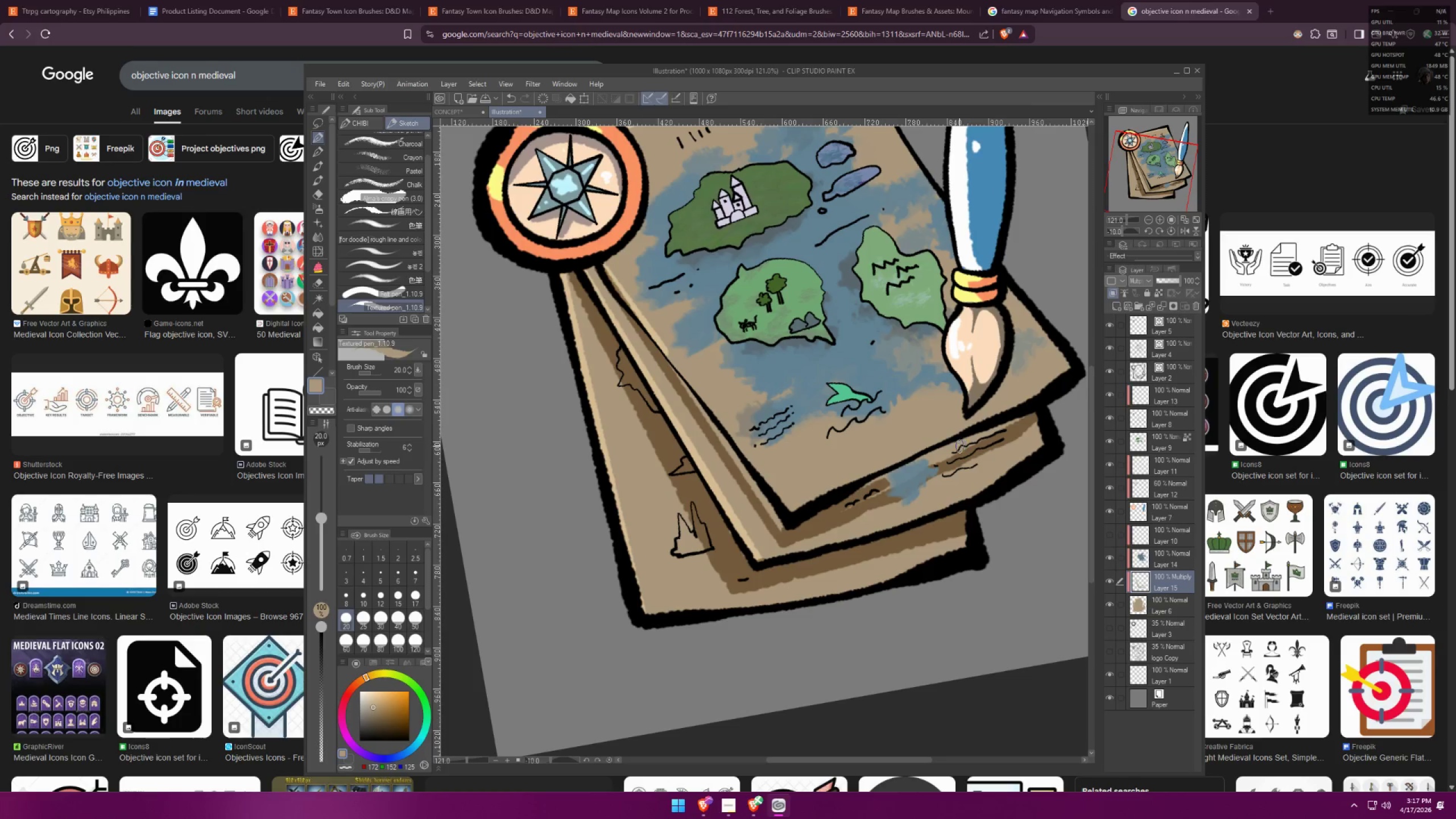 
key(BracketRight)
 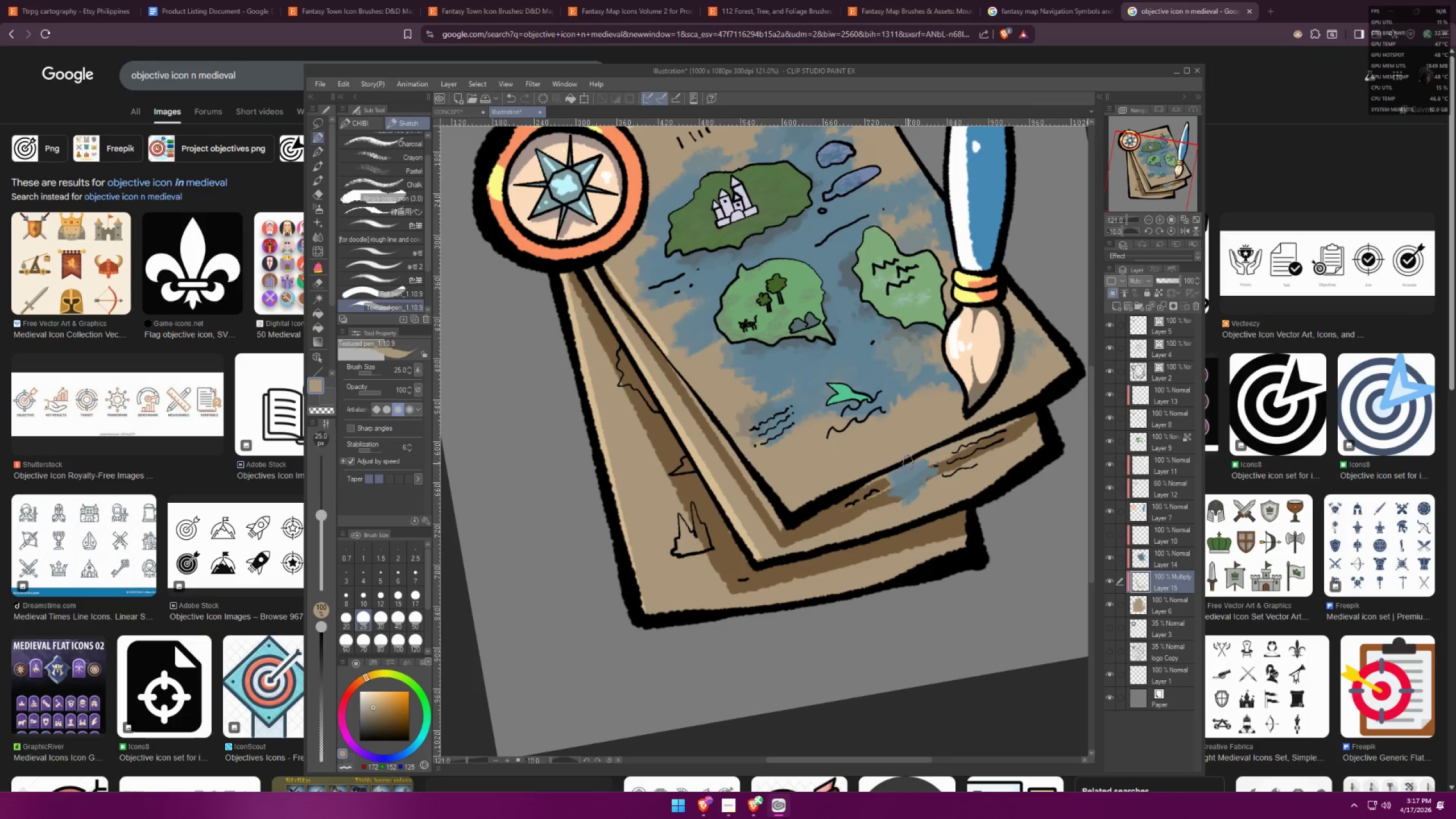 
key(BracketRight)
 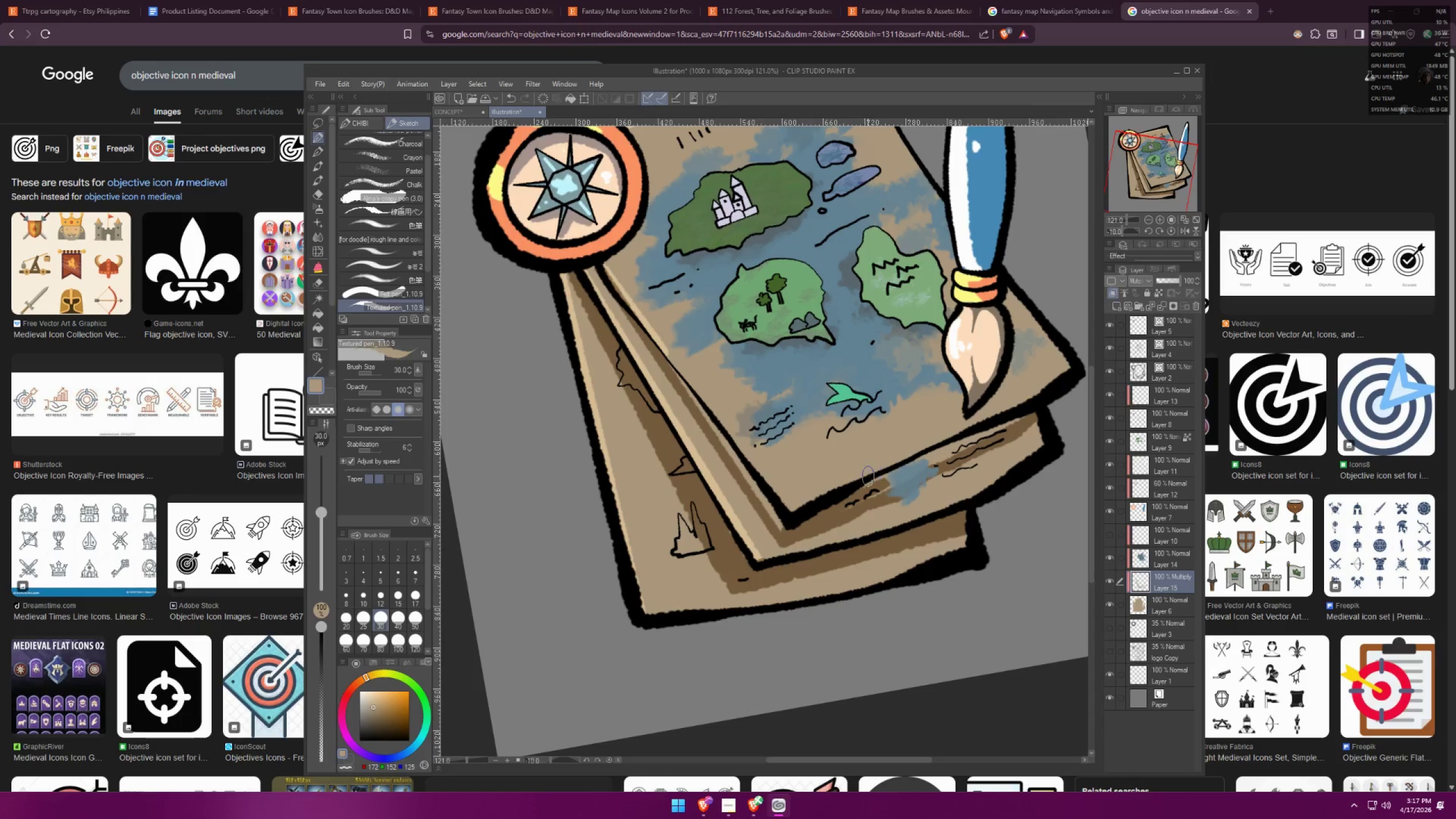 
key(BracketRight)
 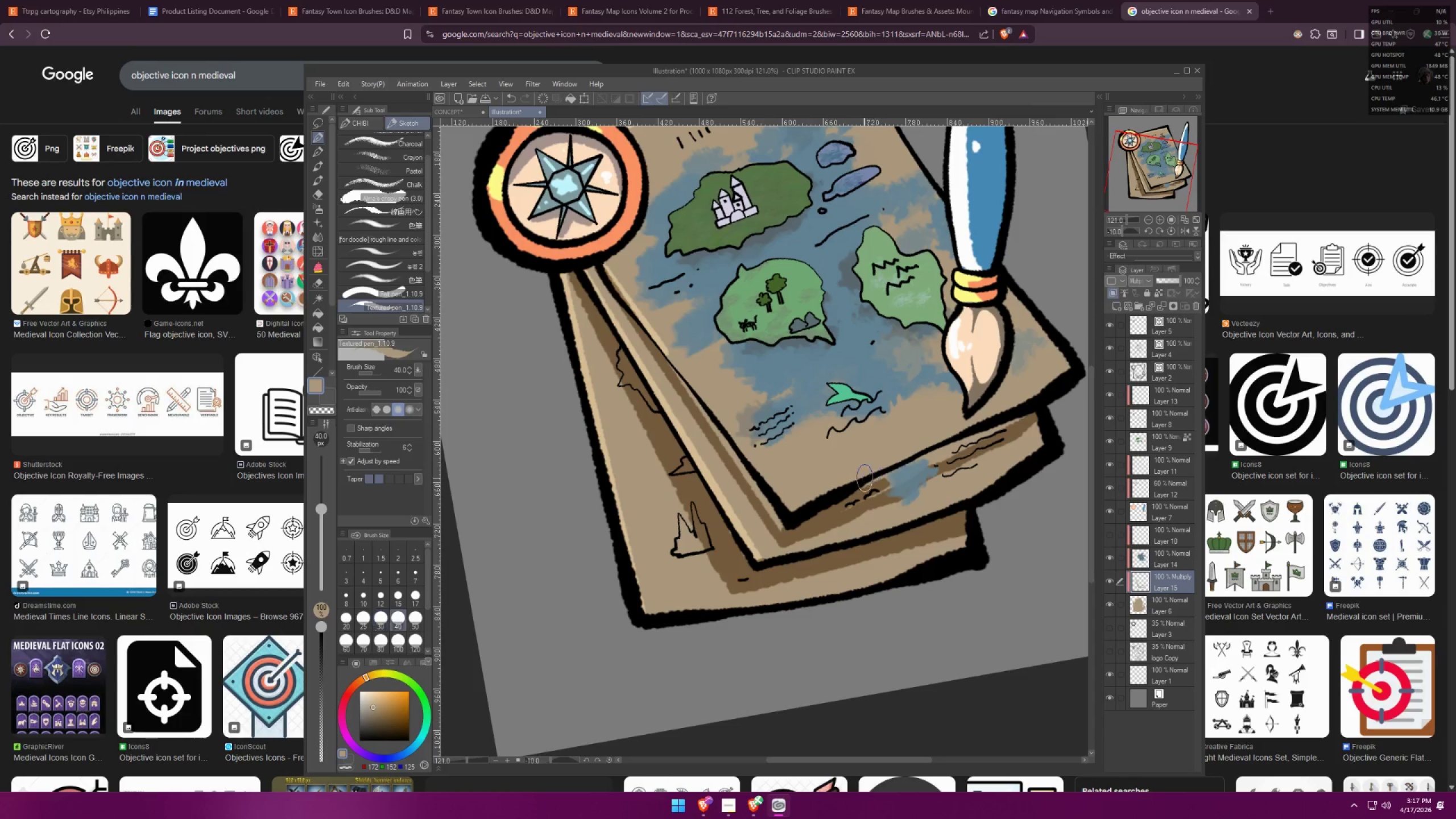 
key(BracketRight)
 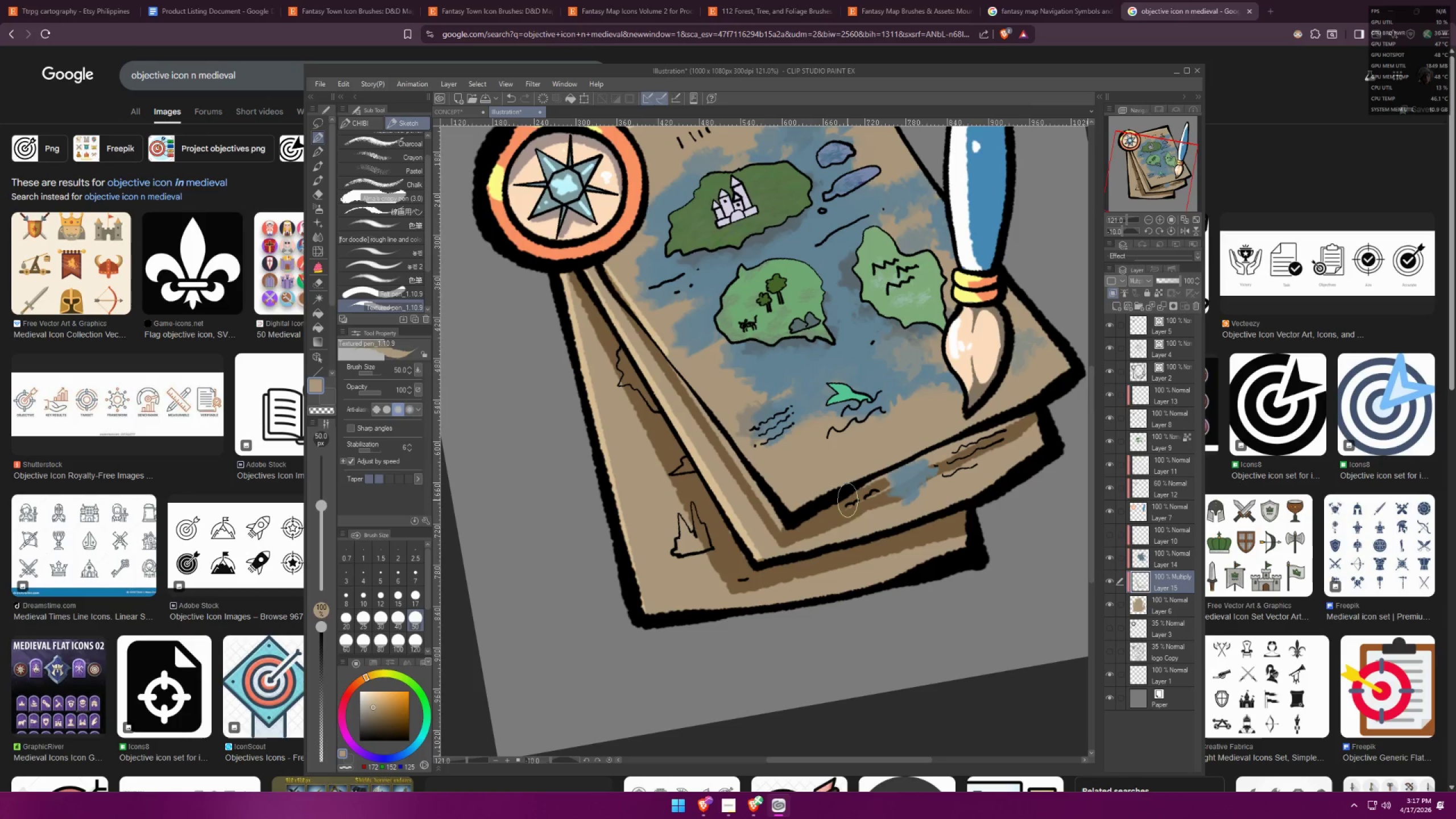 
hold_key(key=ShiftLeft, duration=0.99)
left_click([919, 472])
 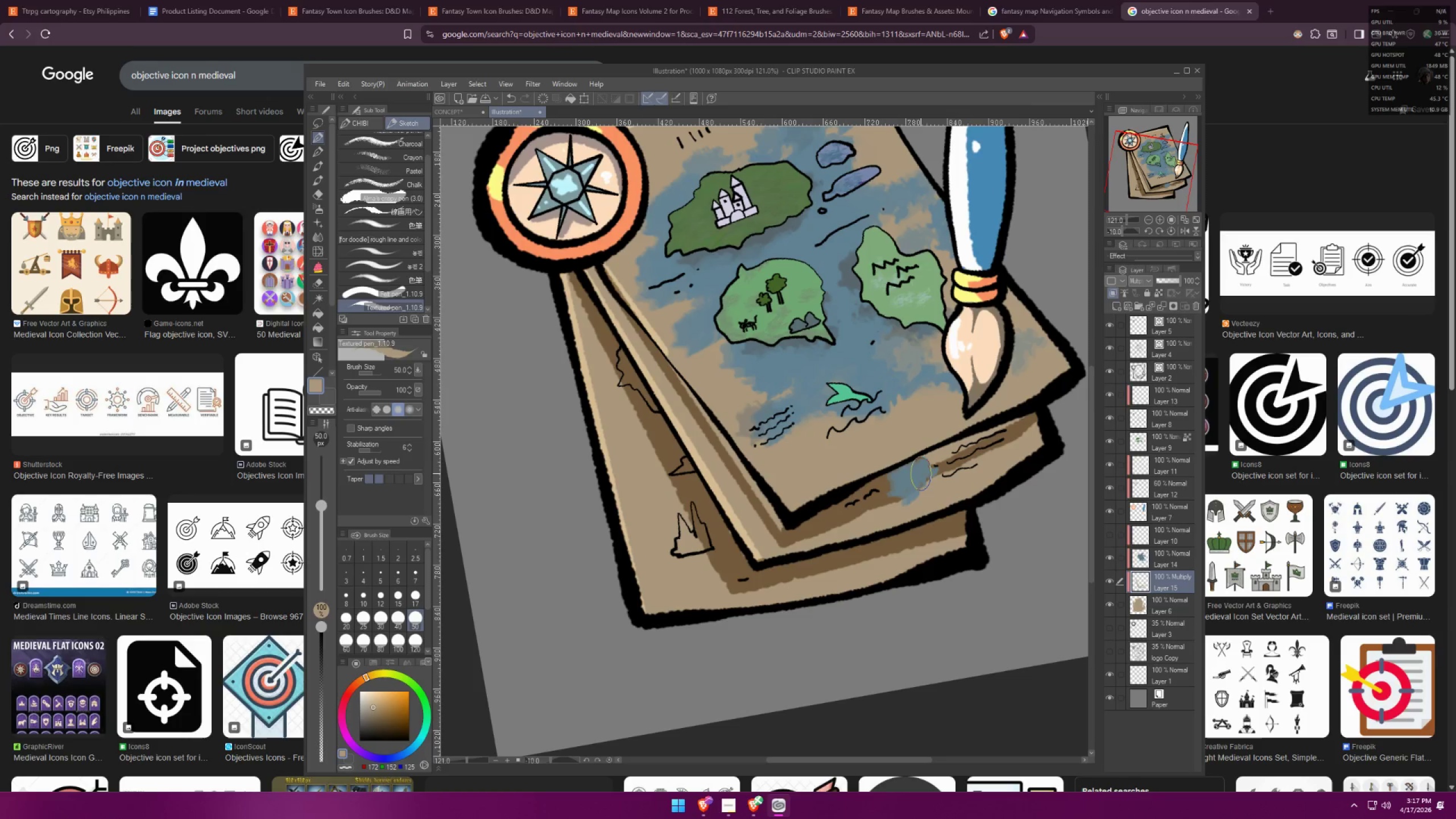 
key(BracketLeft)
 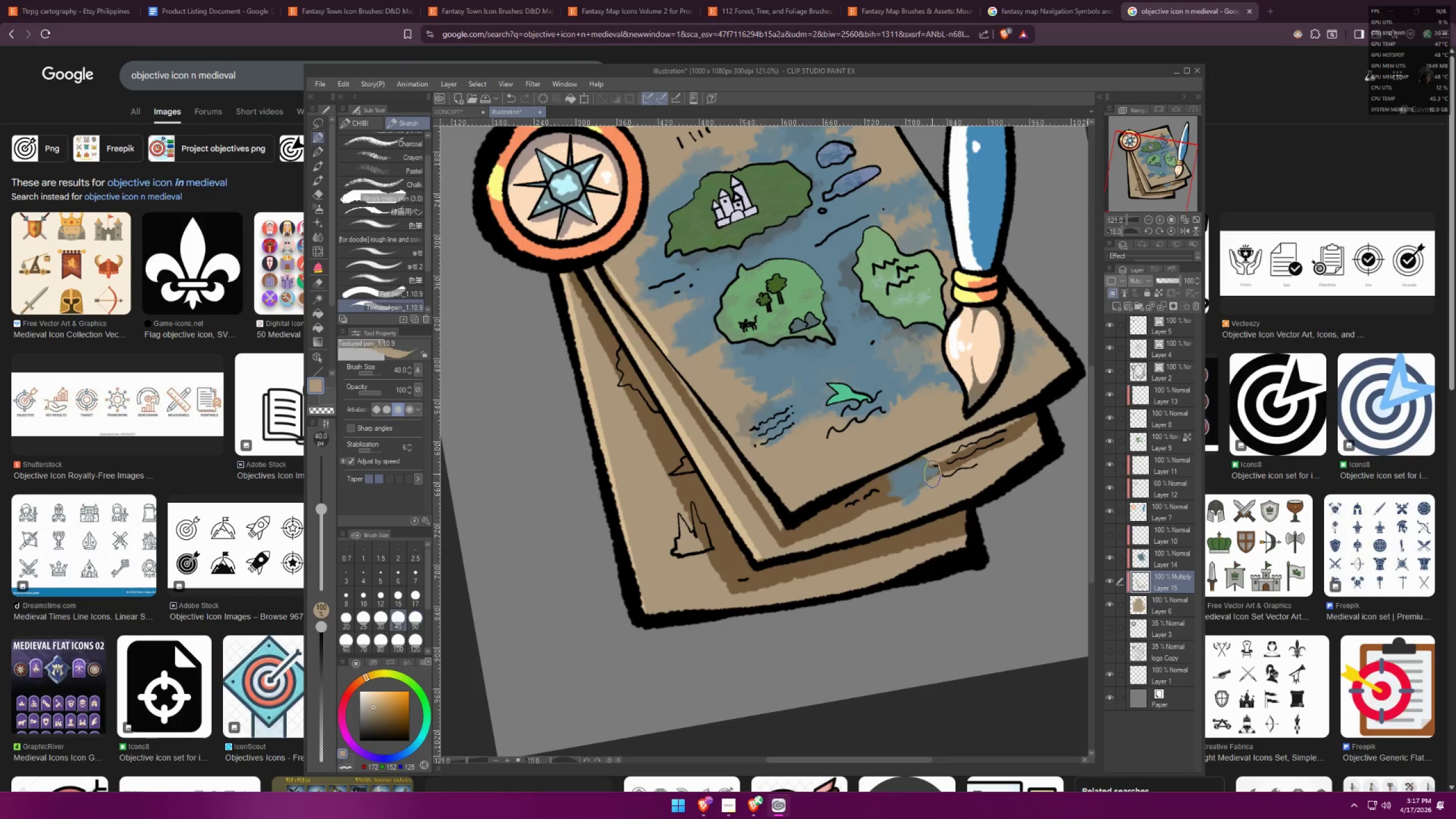 
key(BracketLeft)
 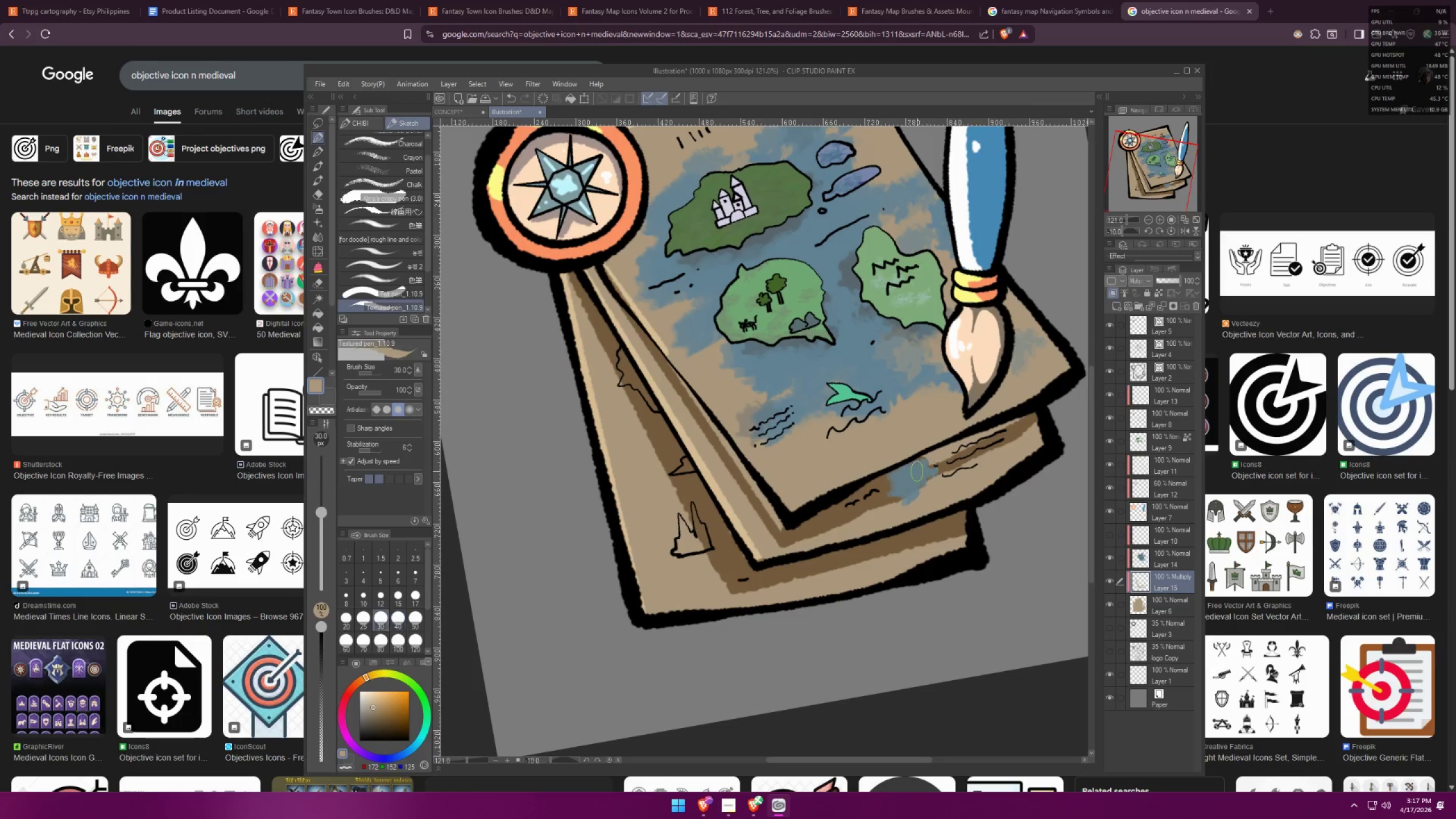 
key(BracketLeft)
 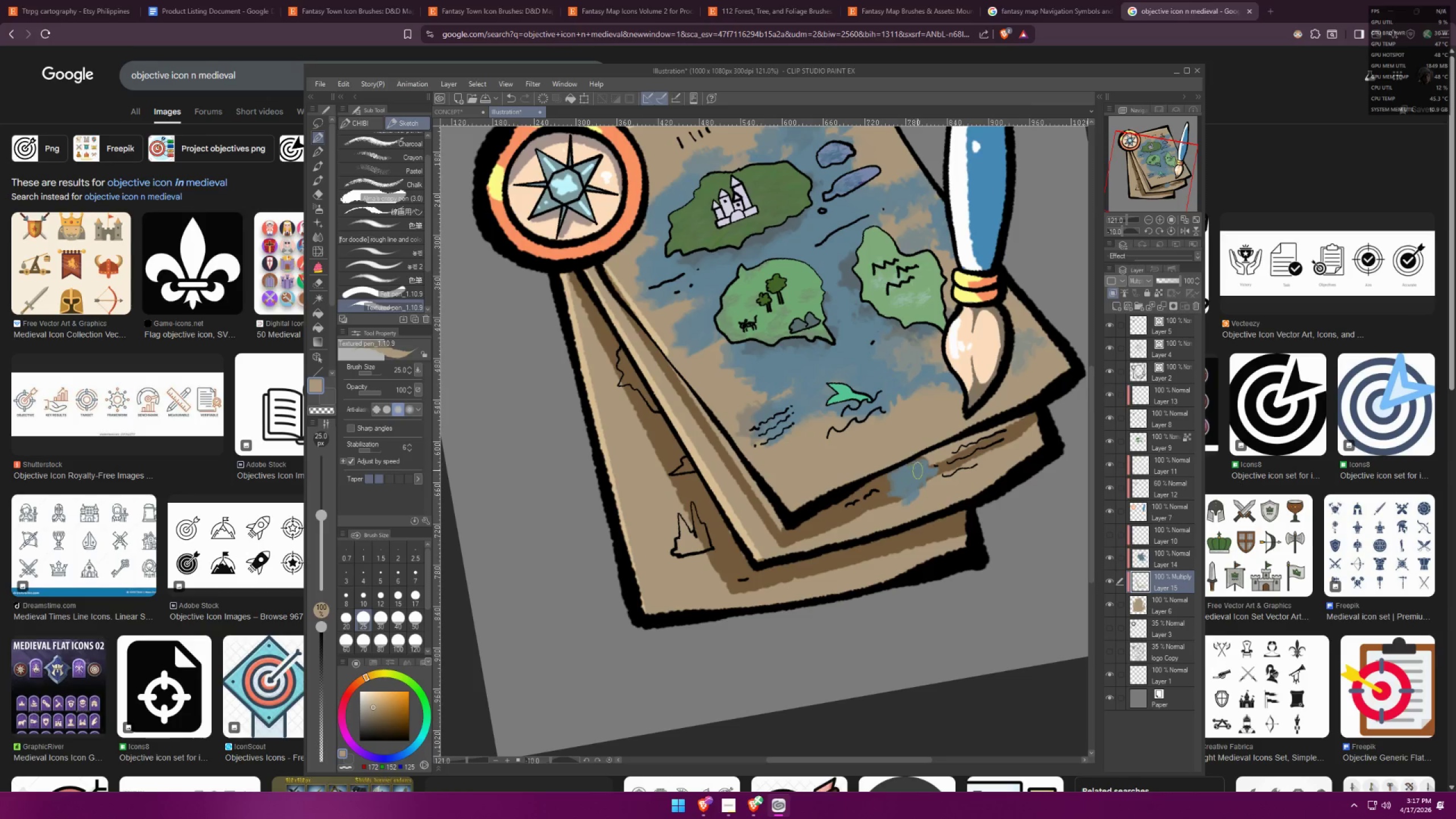 
left_click([919, 468])
 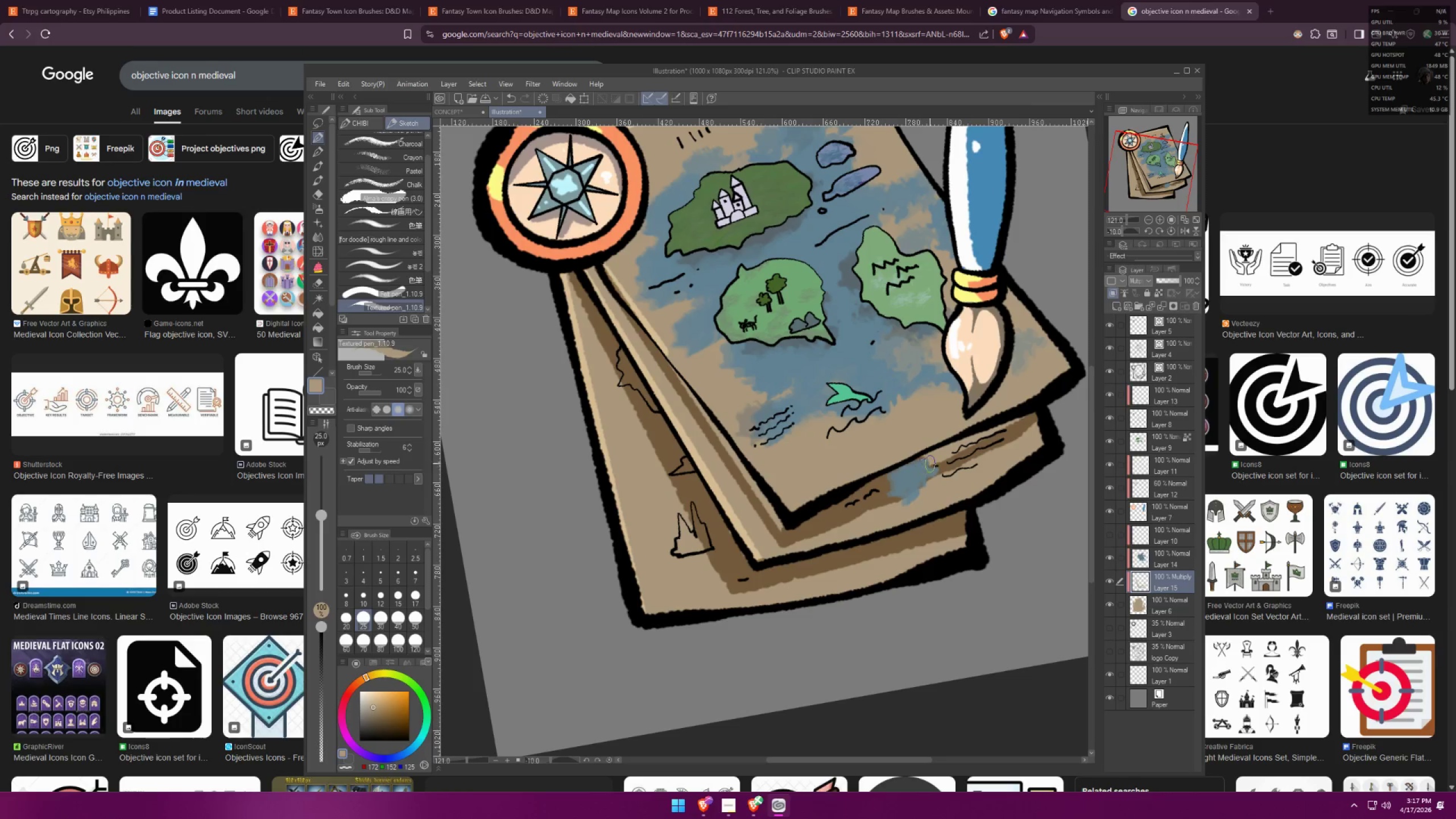 
hold_key(key=ShiftLeft, duration=1.5)
left_click([1019, 421])
 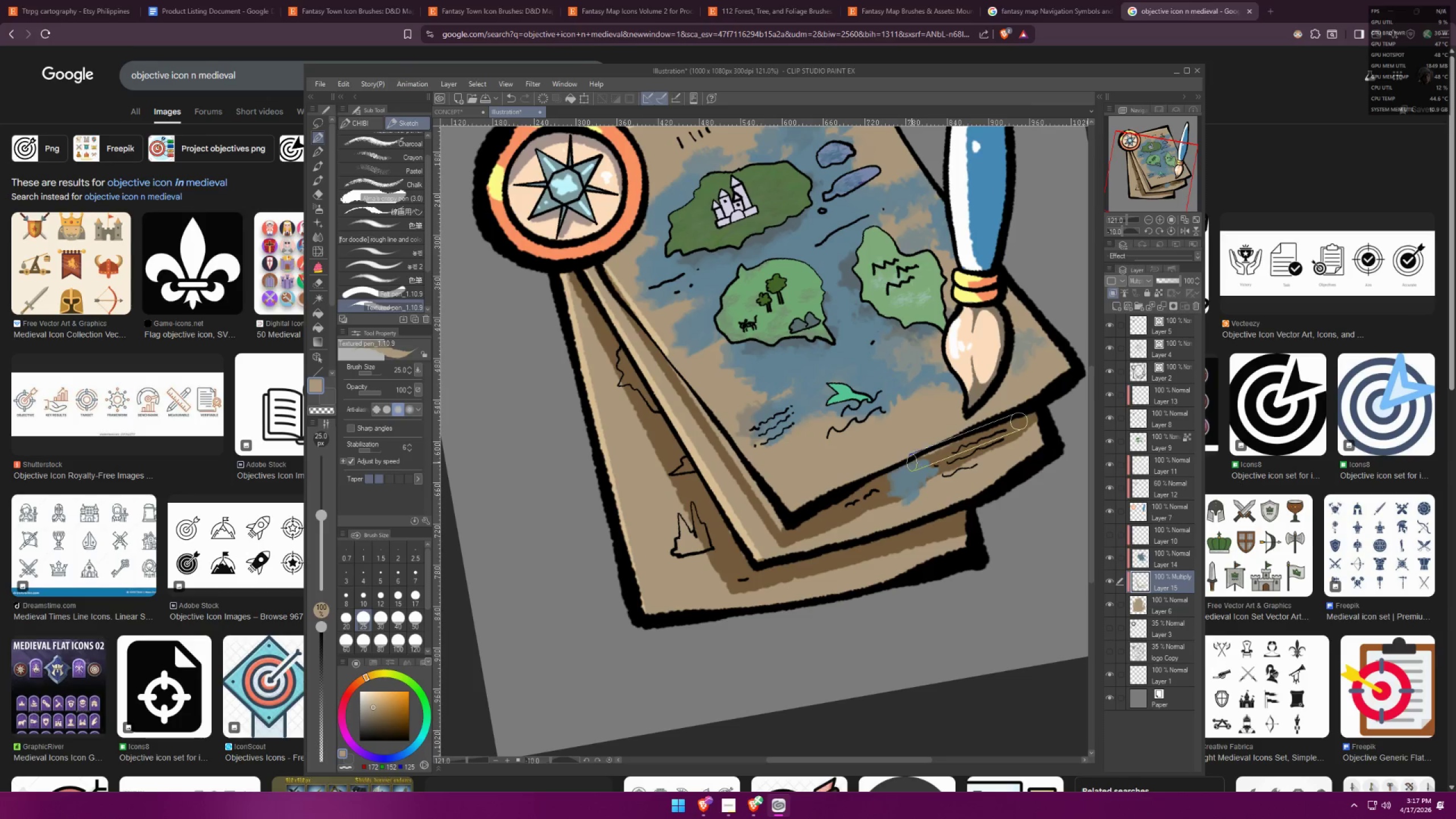 
left_click([909, 465])
 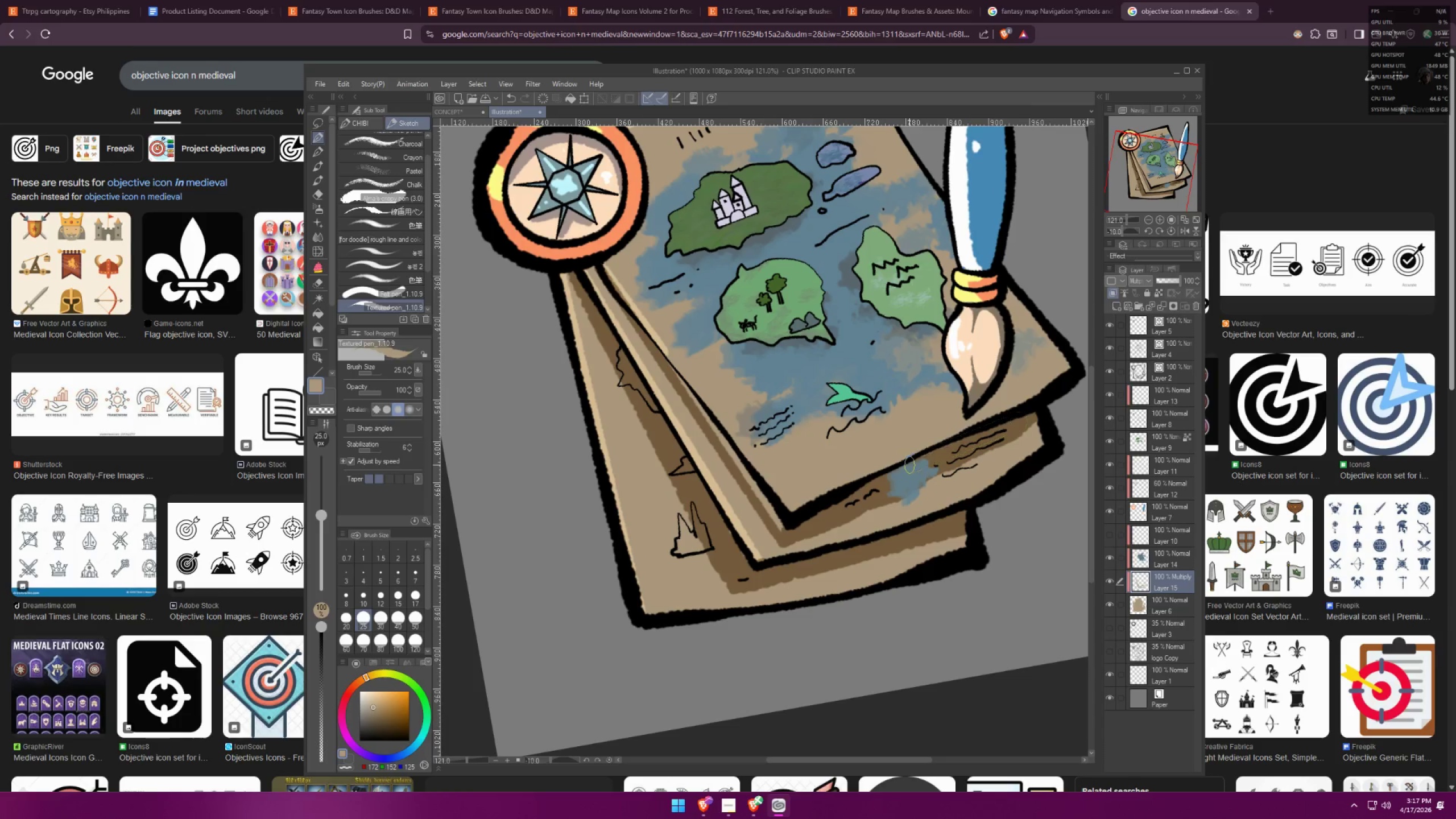 
key(Shift+ShiftLeft)
 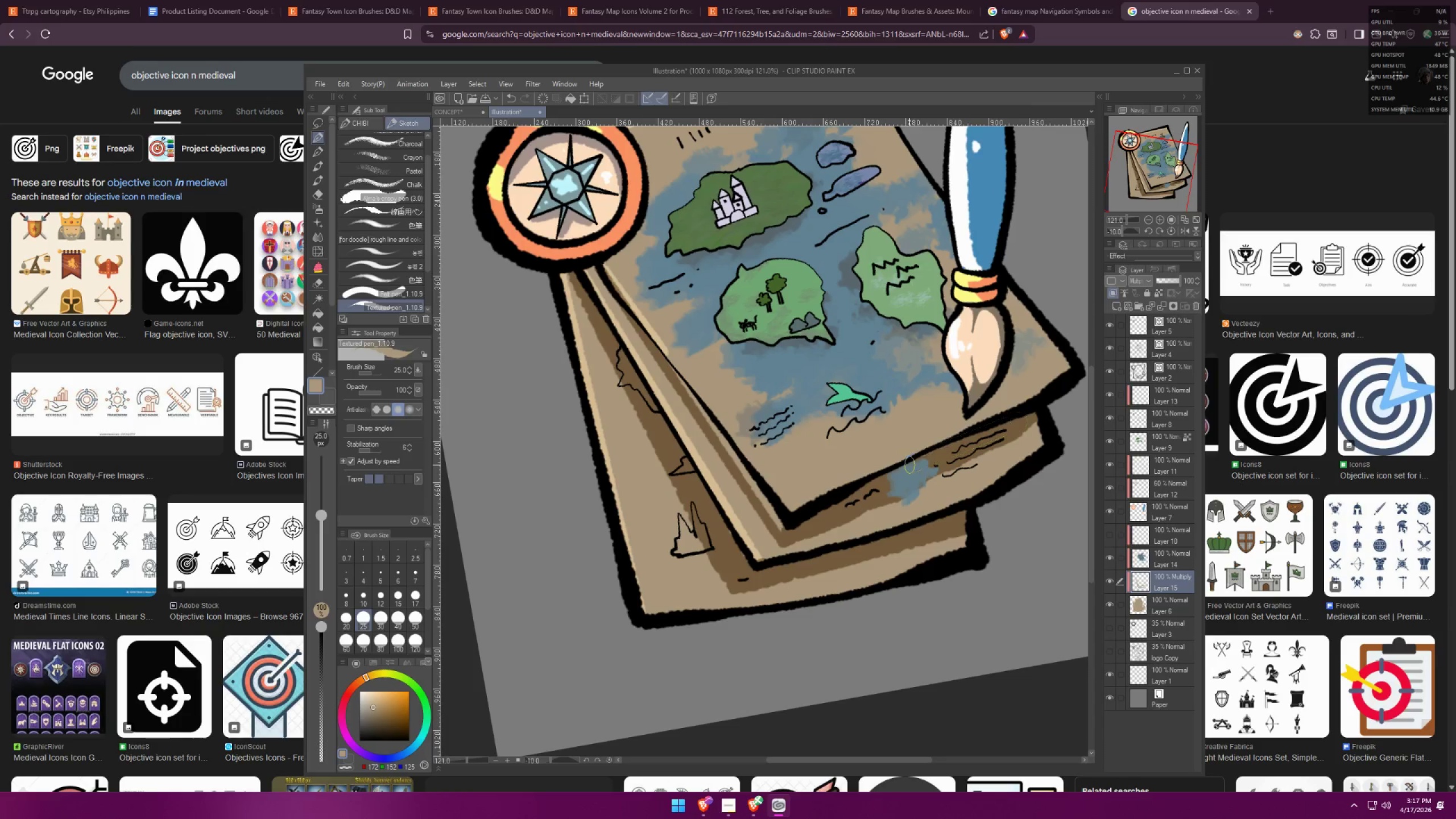 
key(Shift+ShiftLeft)
 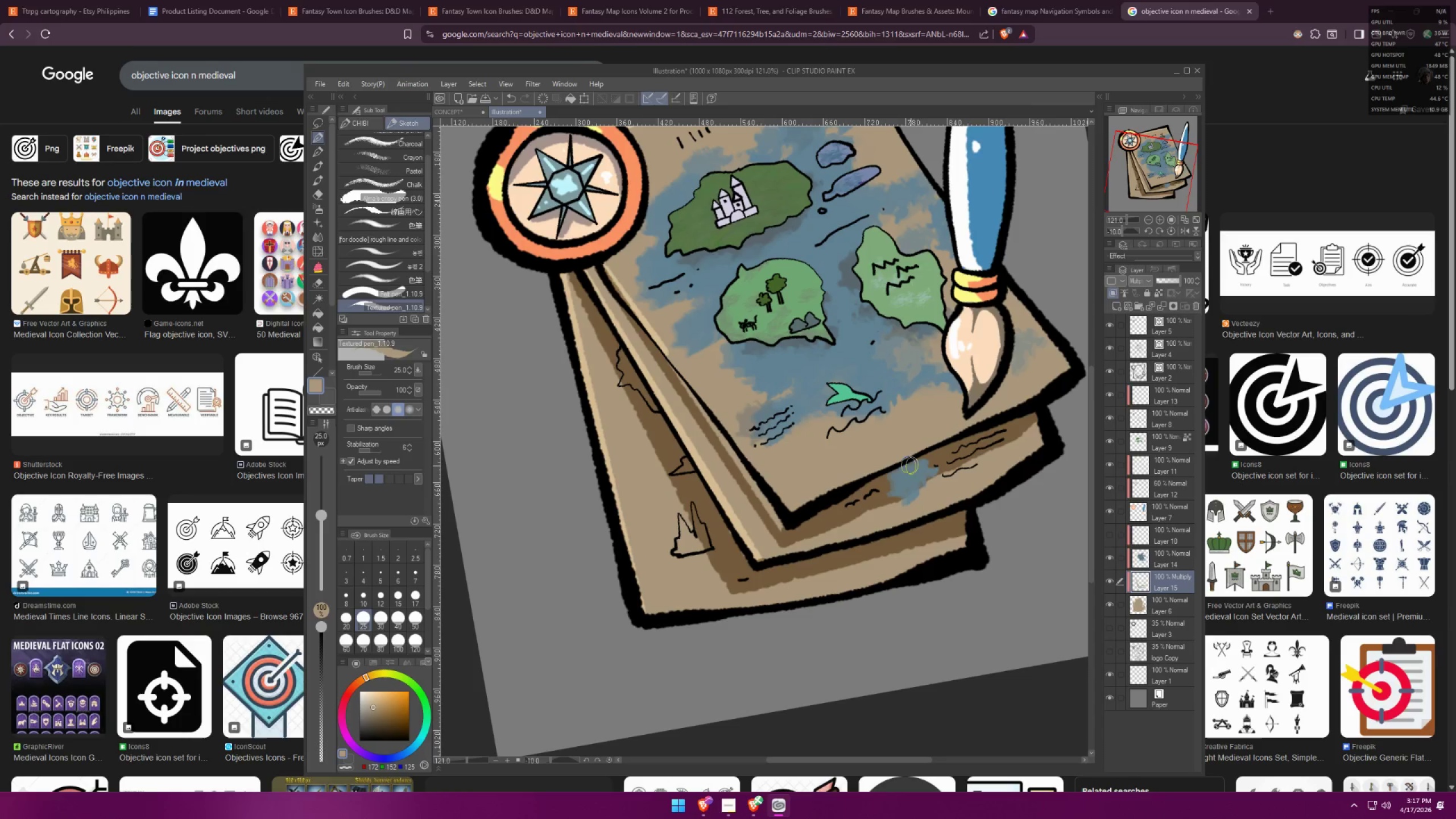 
key(Shift+ShiftLeft)
 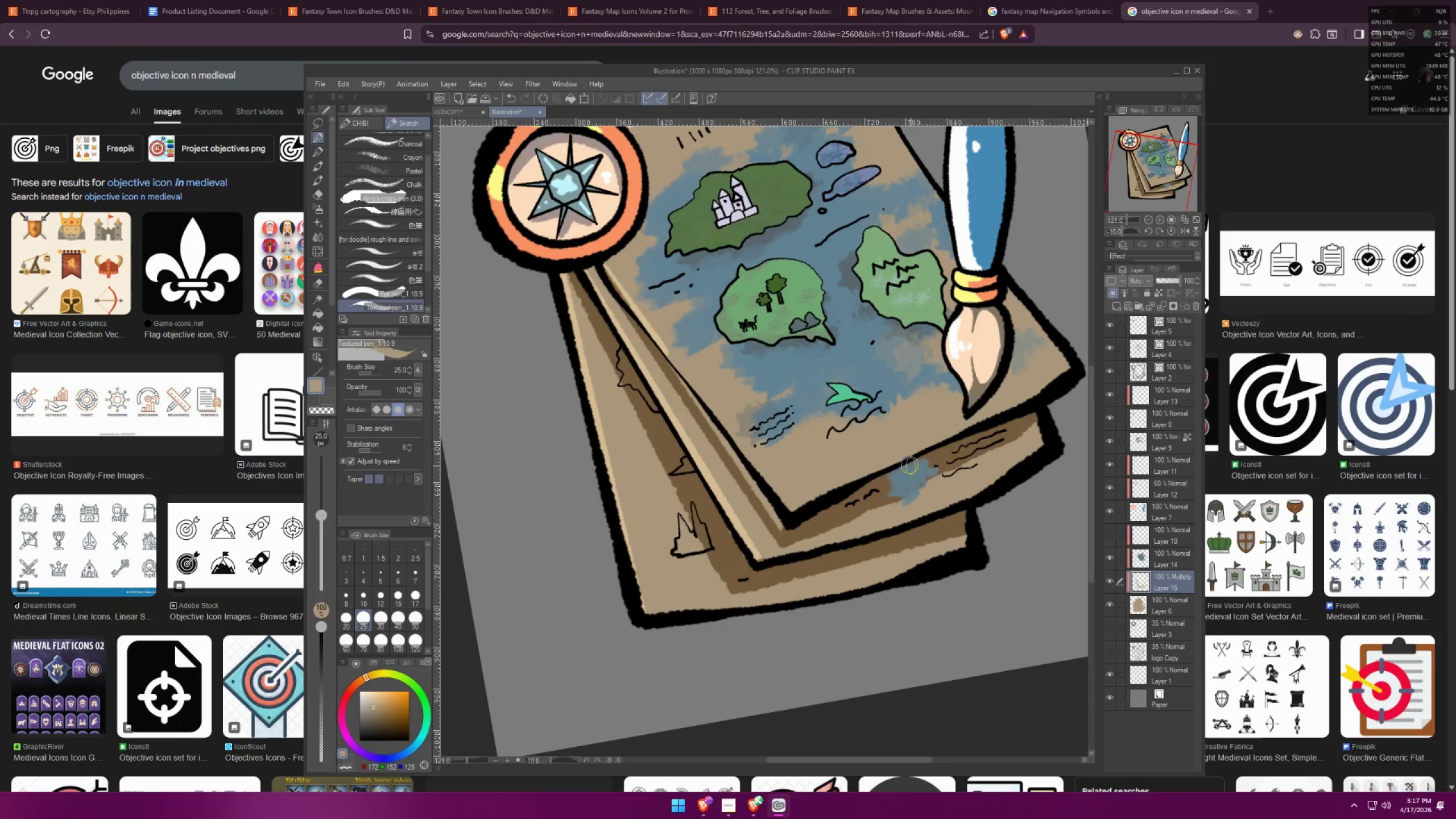 
key(Shift+ShiftLeft)
 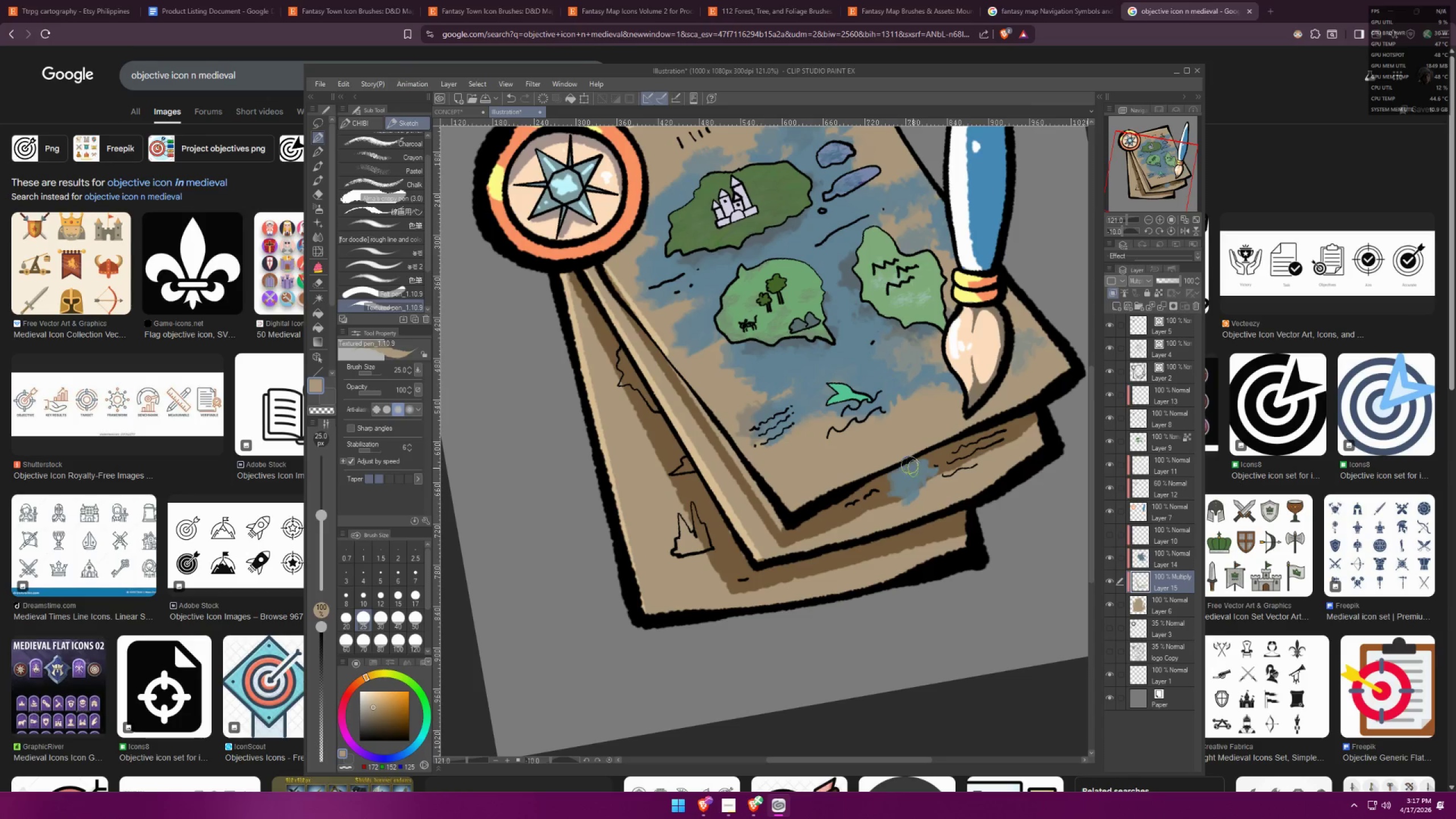 
key(Shift+ShiftLeft)
 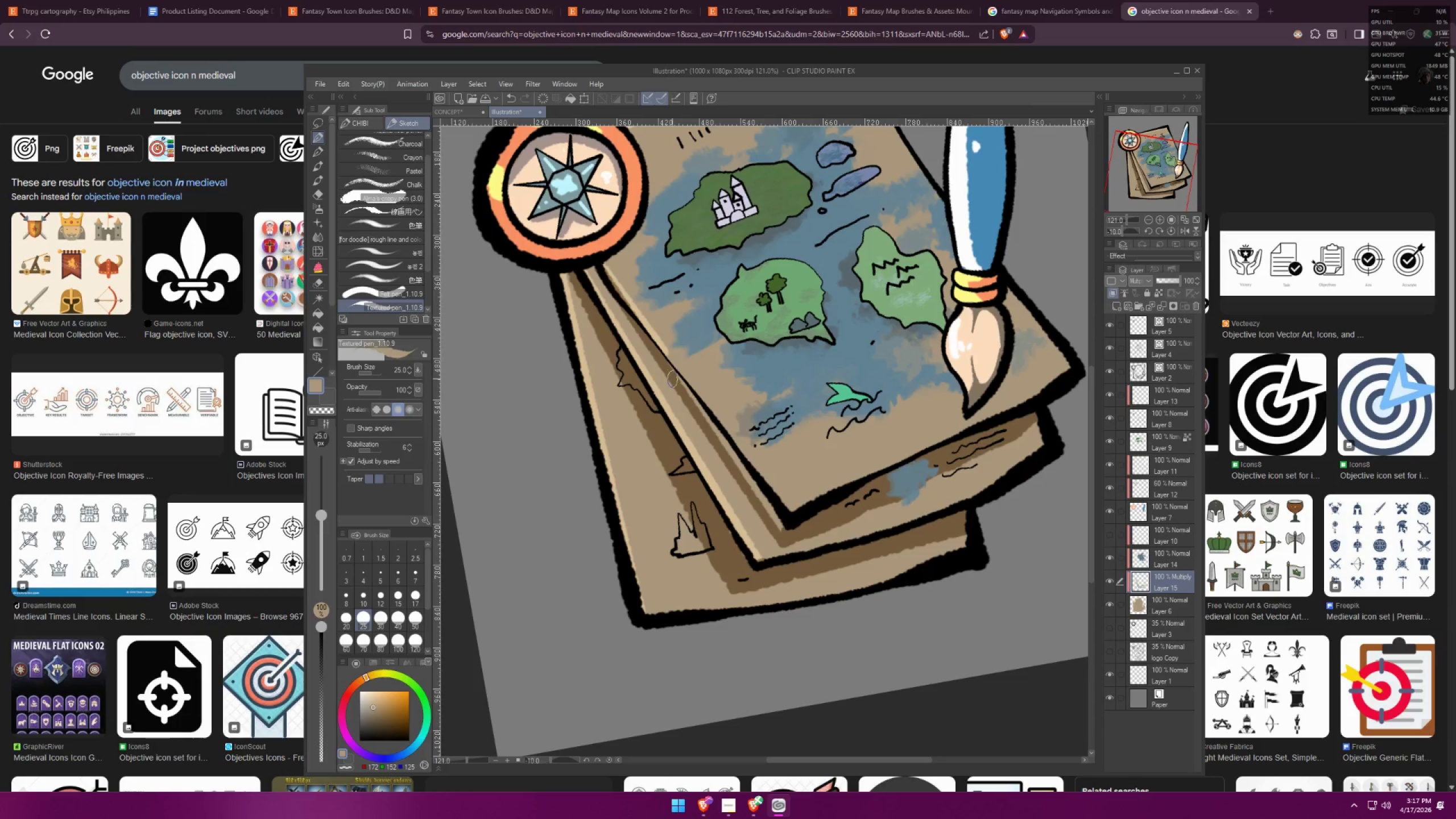 
key(BracketLeft)
 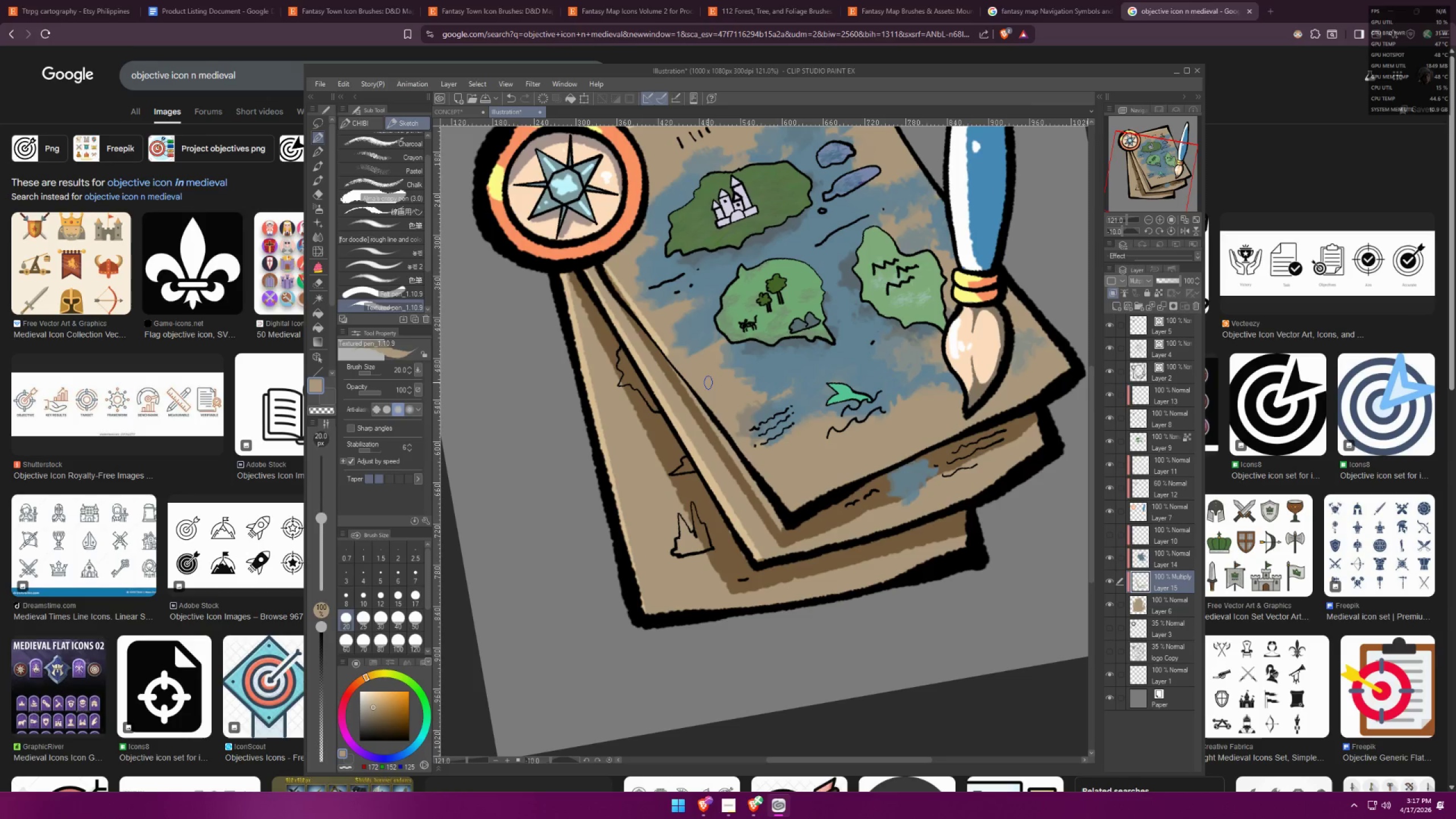 
key(BracketLeft)
 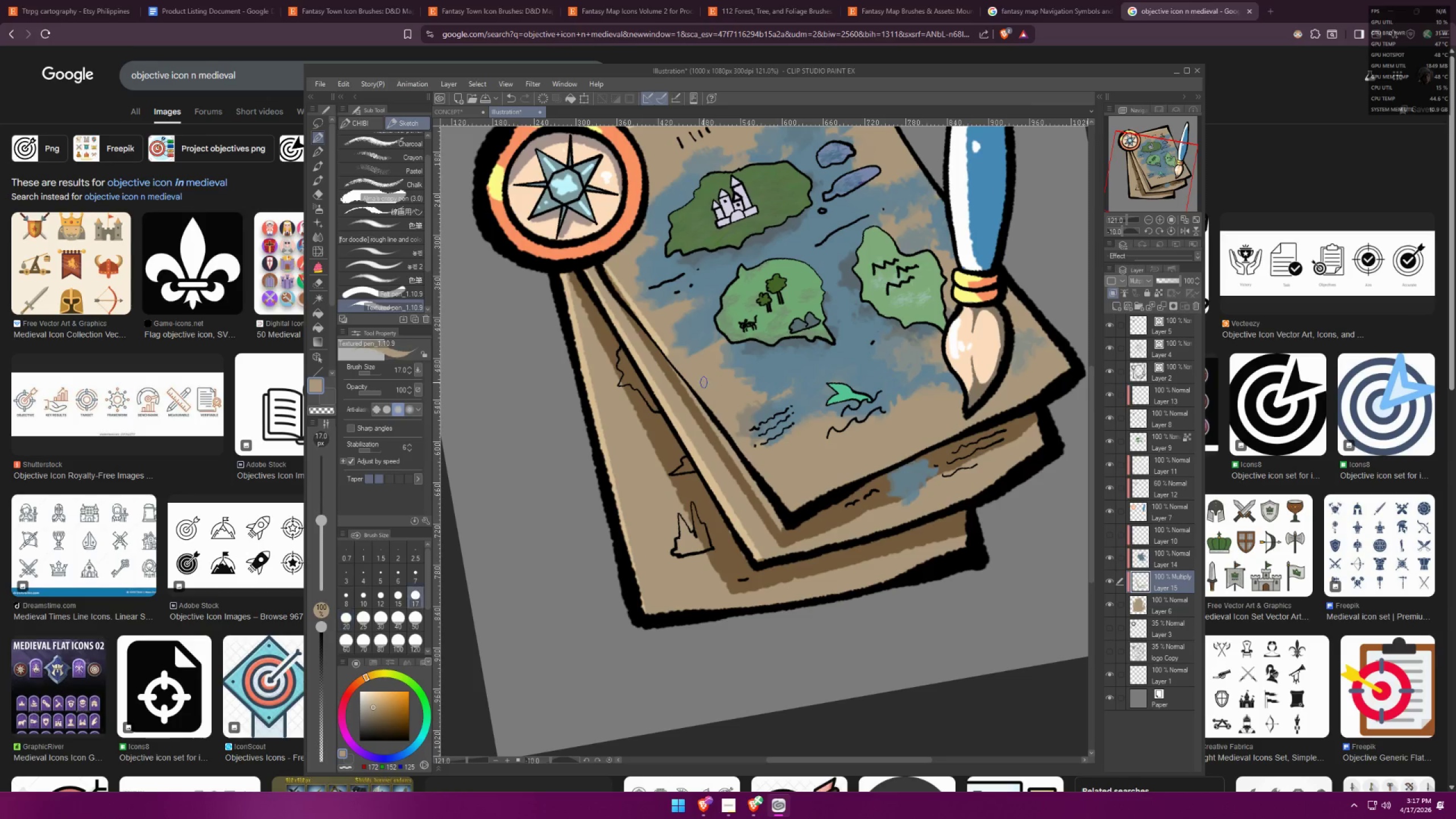 
key(BracketLeft)
 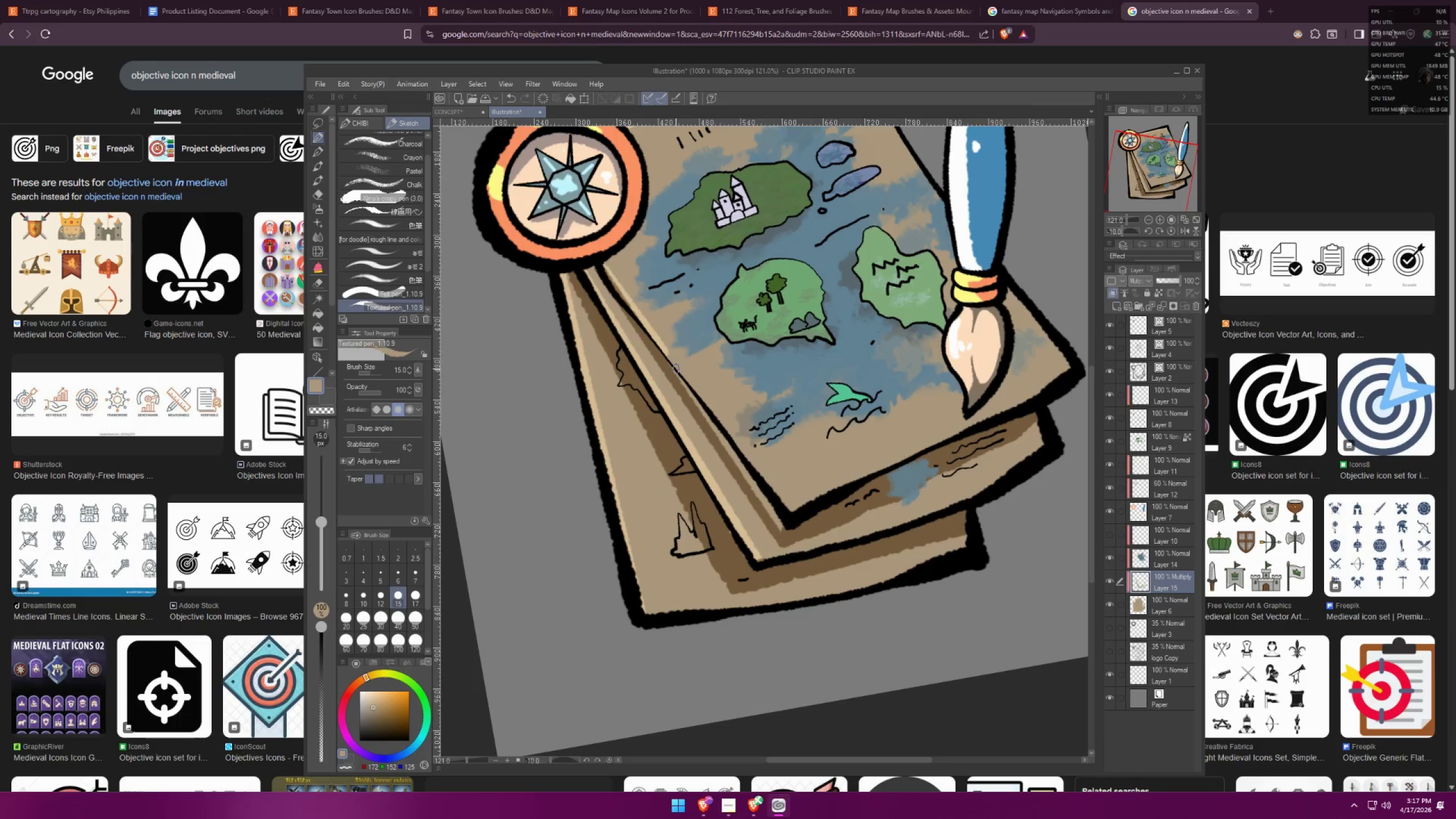 
left_click([672, 367])
 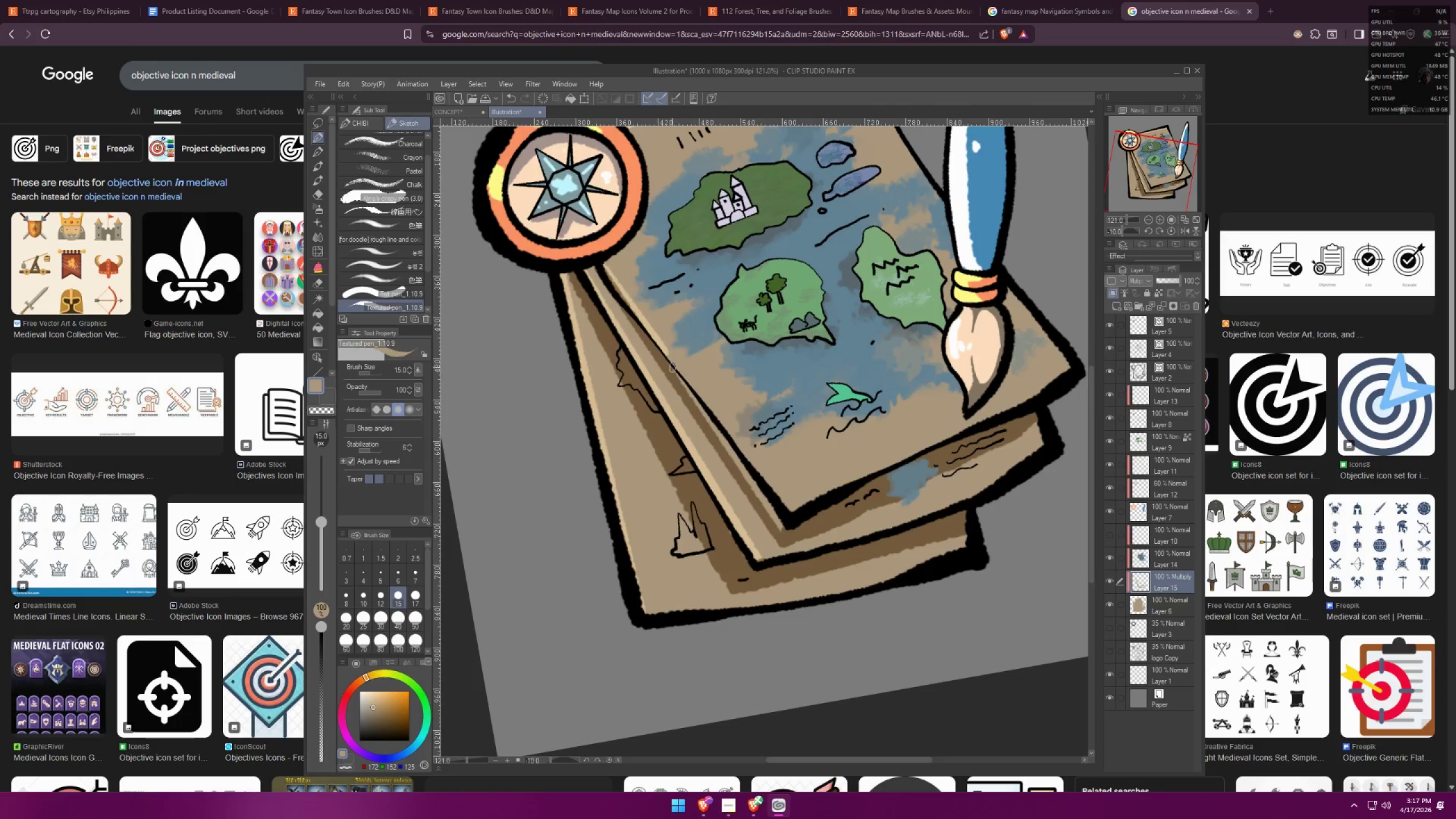 
hold_key(key=ShiftLeft, duration=1.52)
left_click([784, 533])
 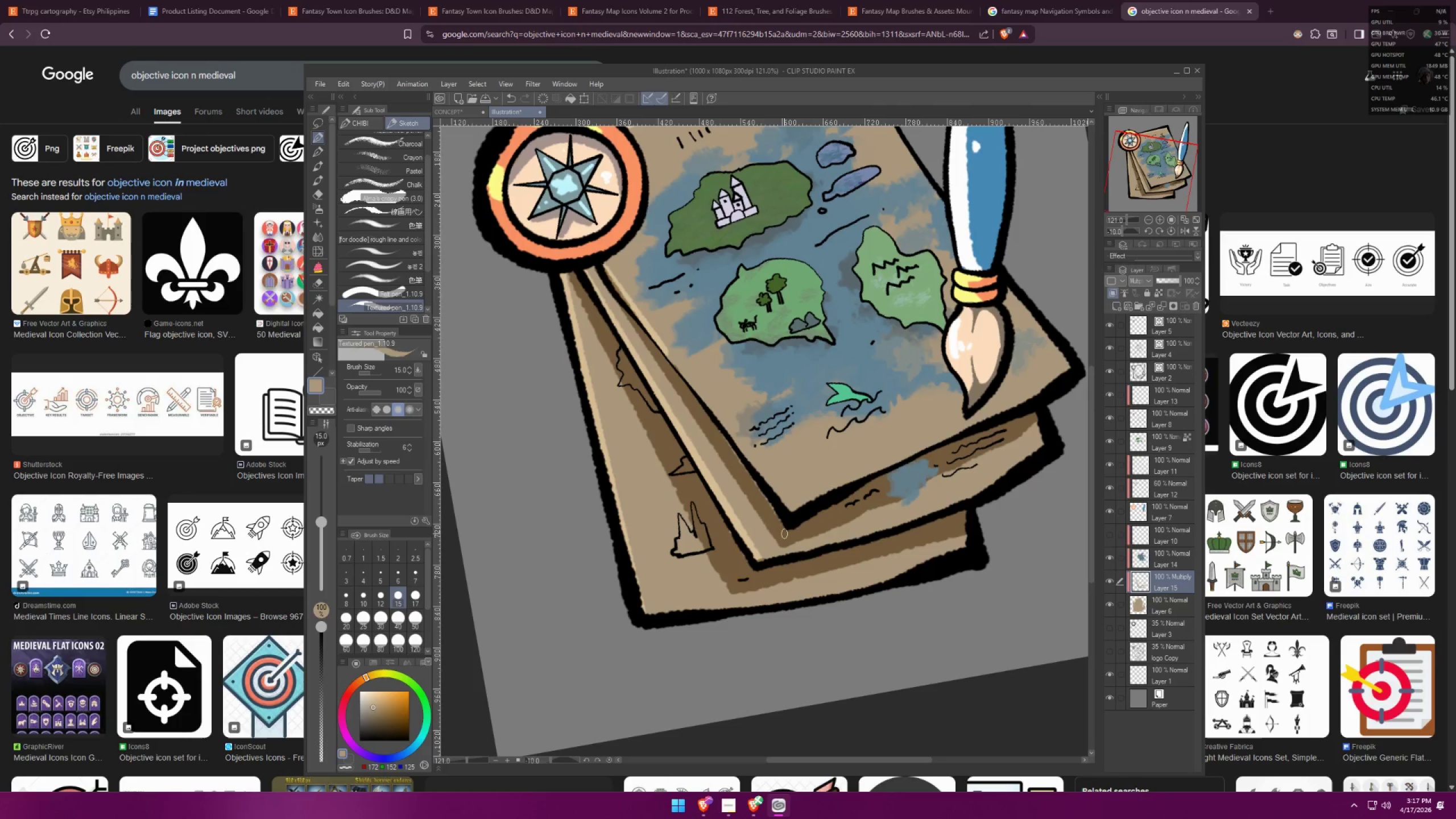 
hold_key(key=ShiftLeft, duration=1.49)
left_click([726, 444])
 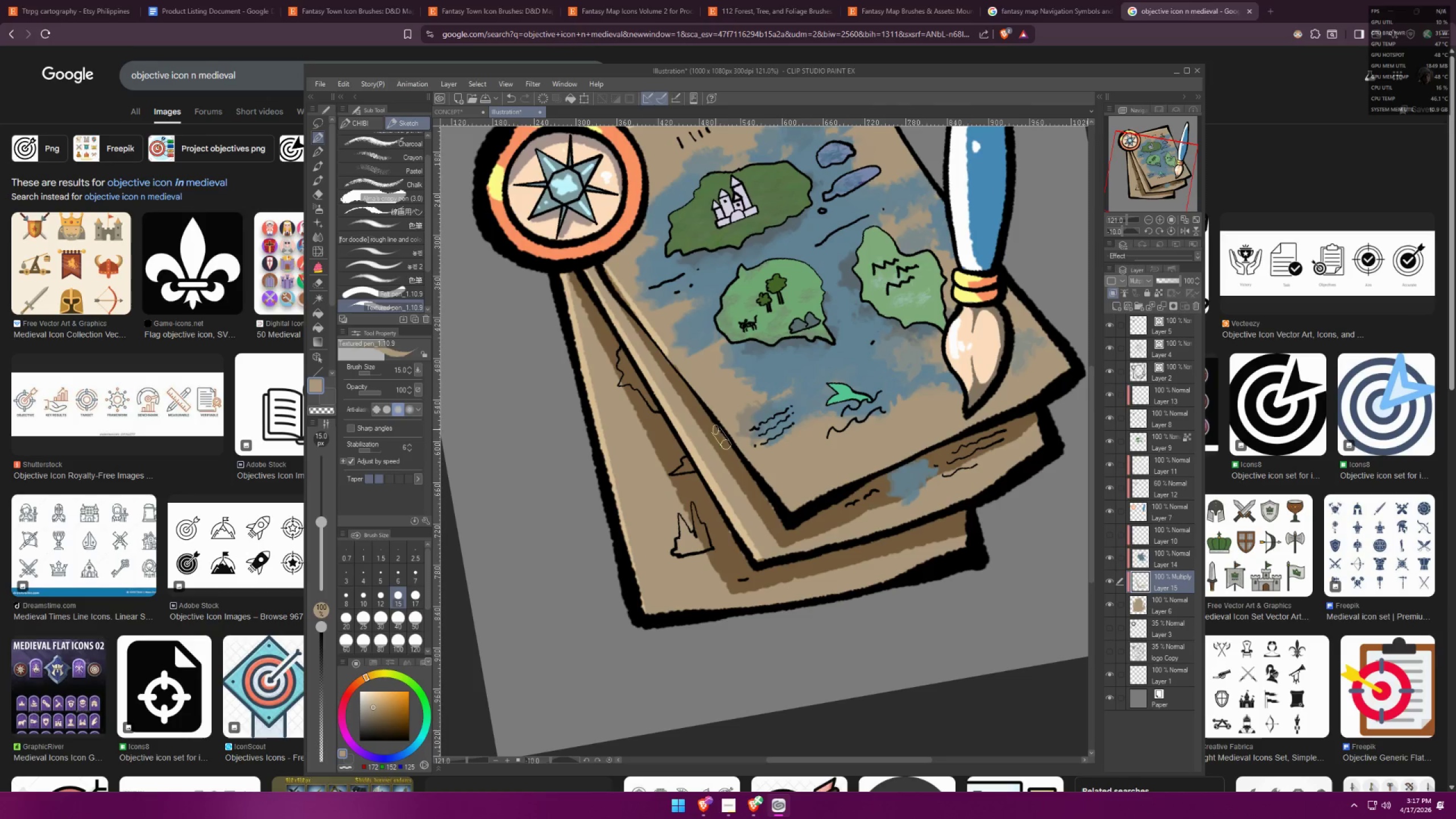 
double_click([712, 423])
 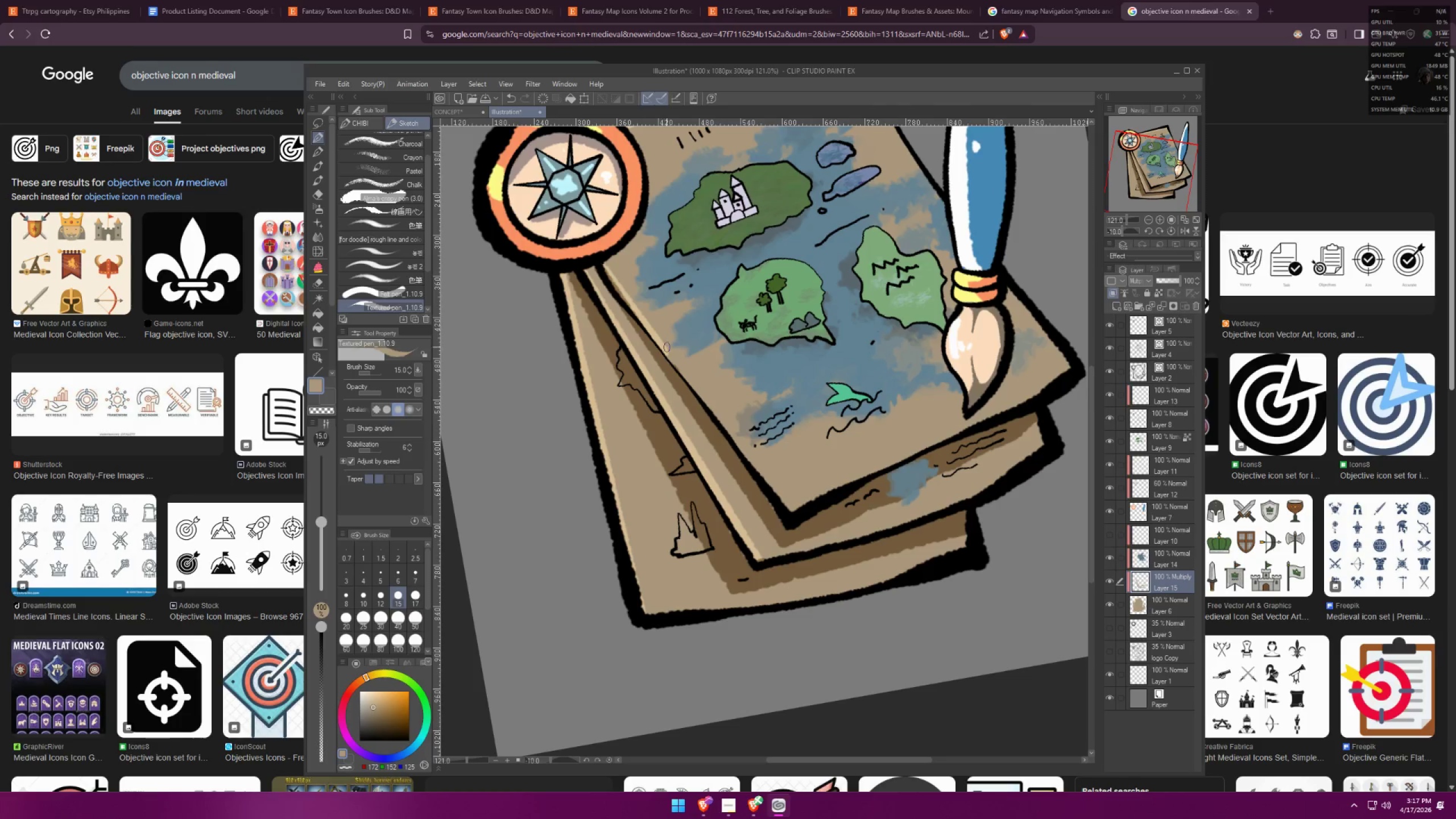 
type(ffc)
 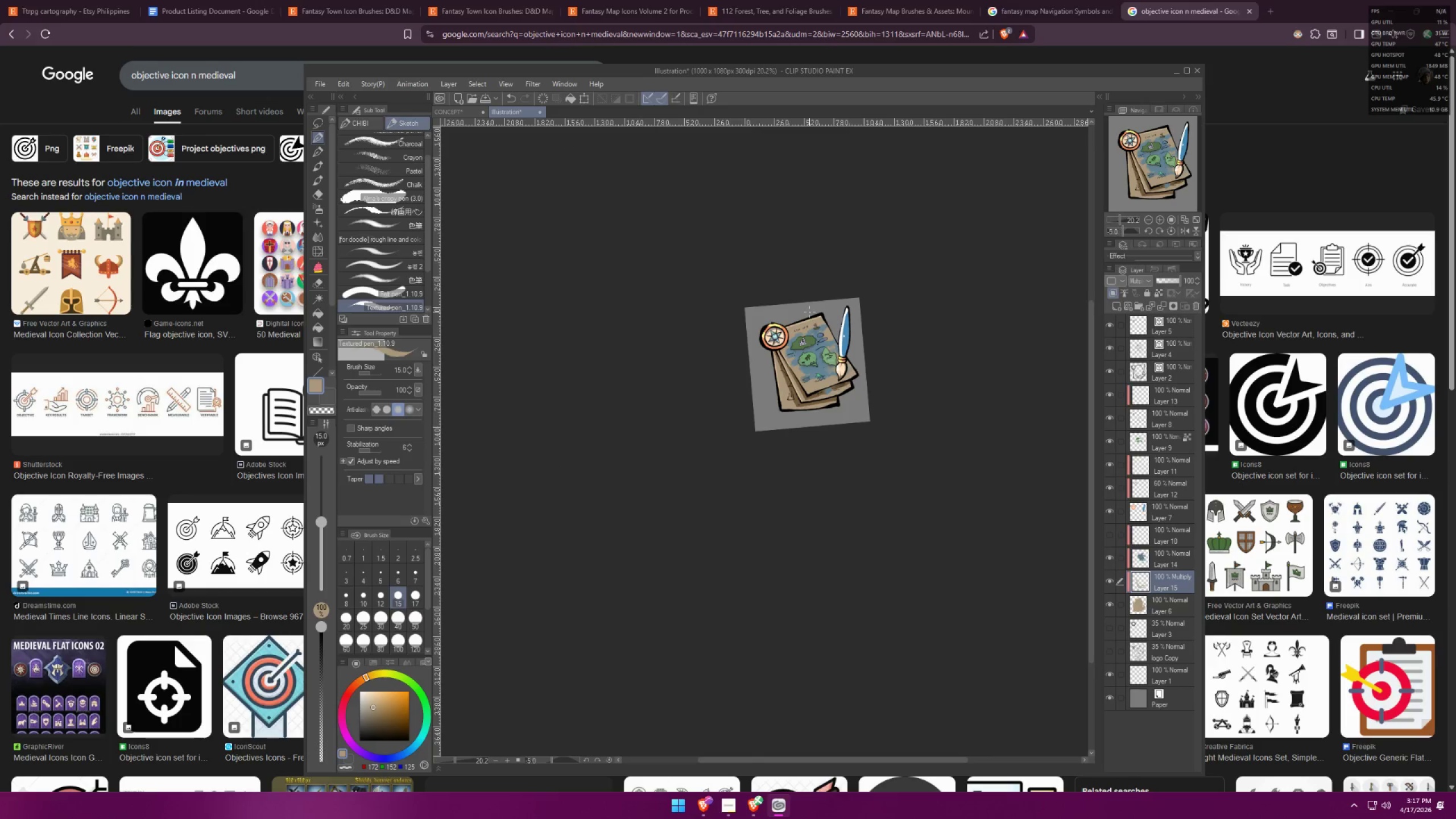 
scroll: coordinate [856, 379], scroll_direction: down, amount: 18.0
 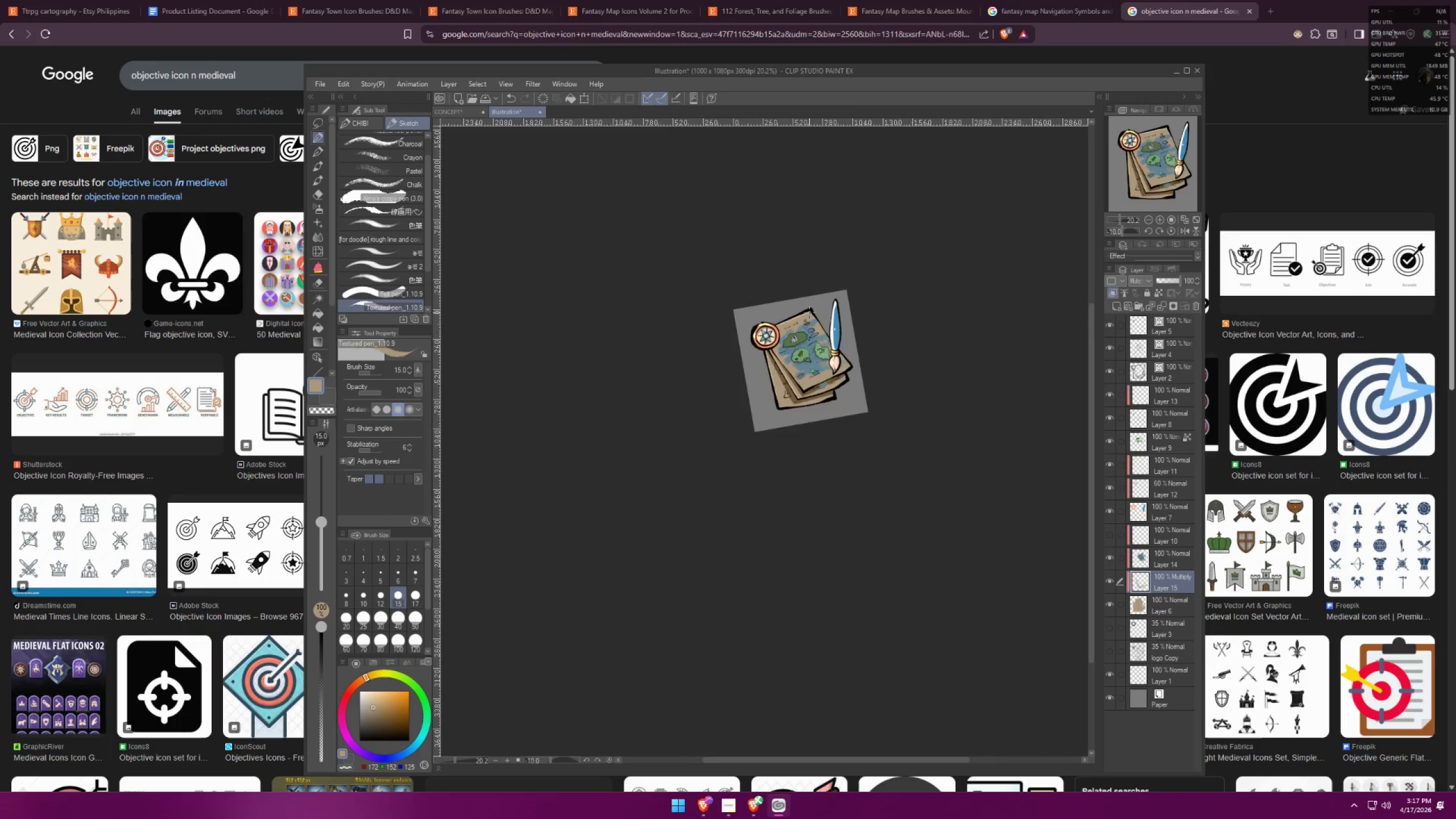 
type(ff)
 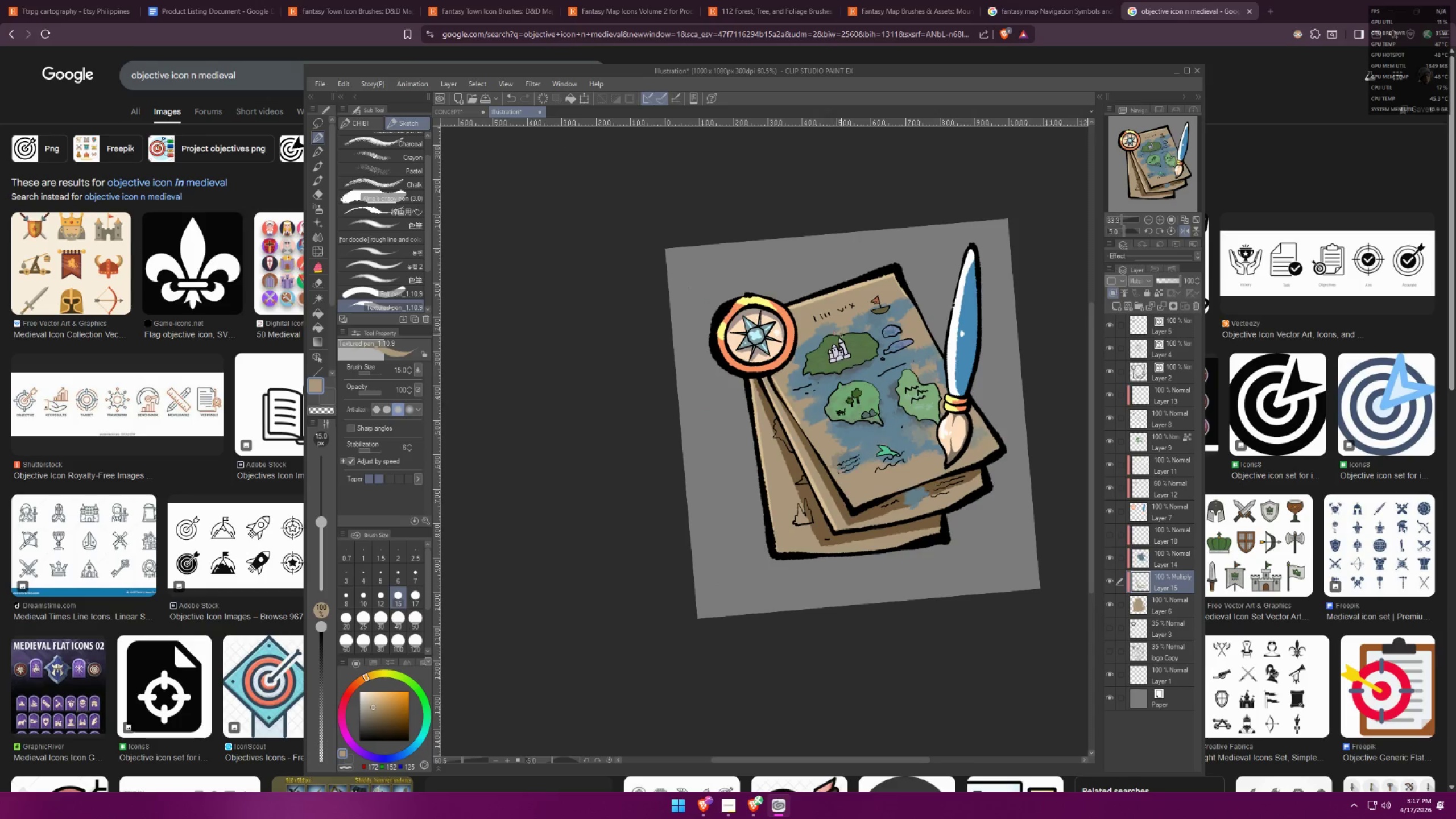 
scroll: coordinate [800, 295], scroll_direction: up, amount: 21.0
 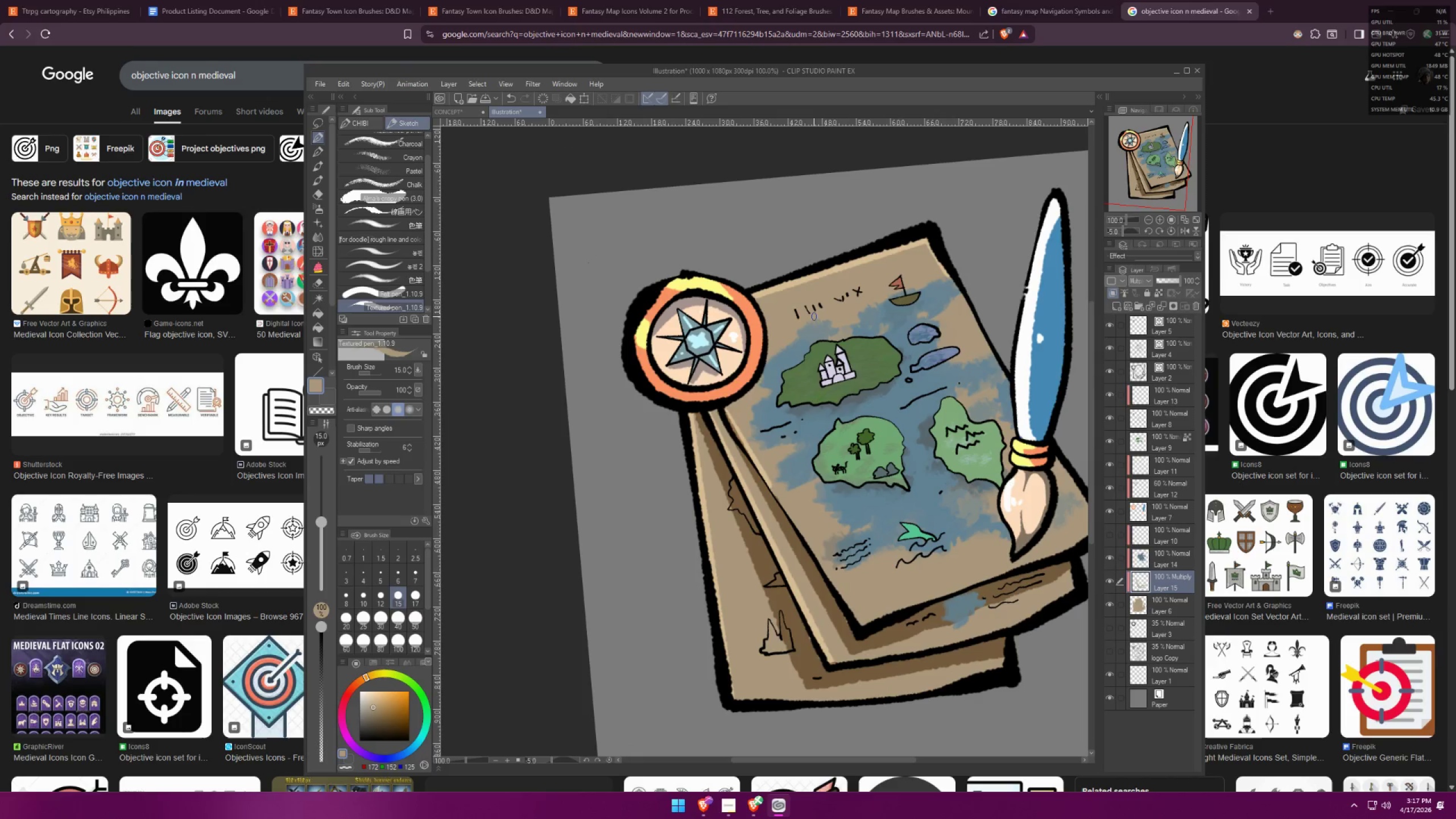 
key(BracketRight)
 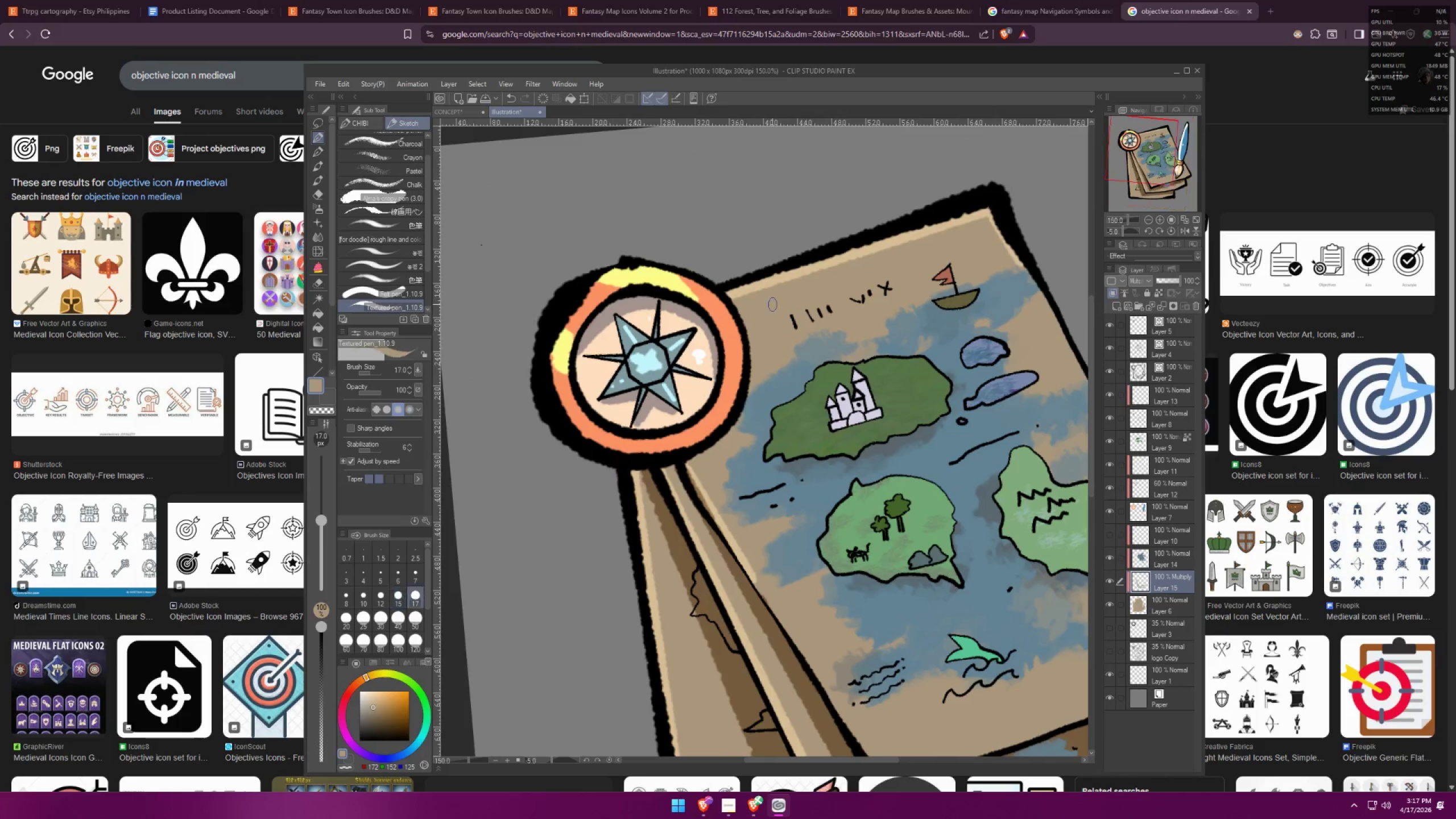 
key(BracketRight)
 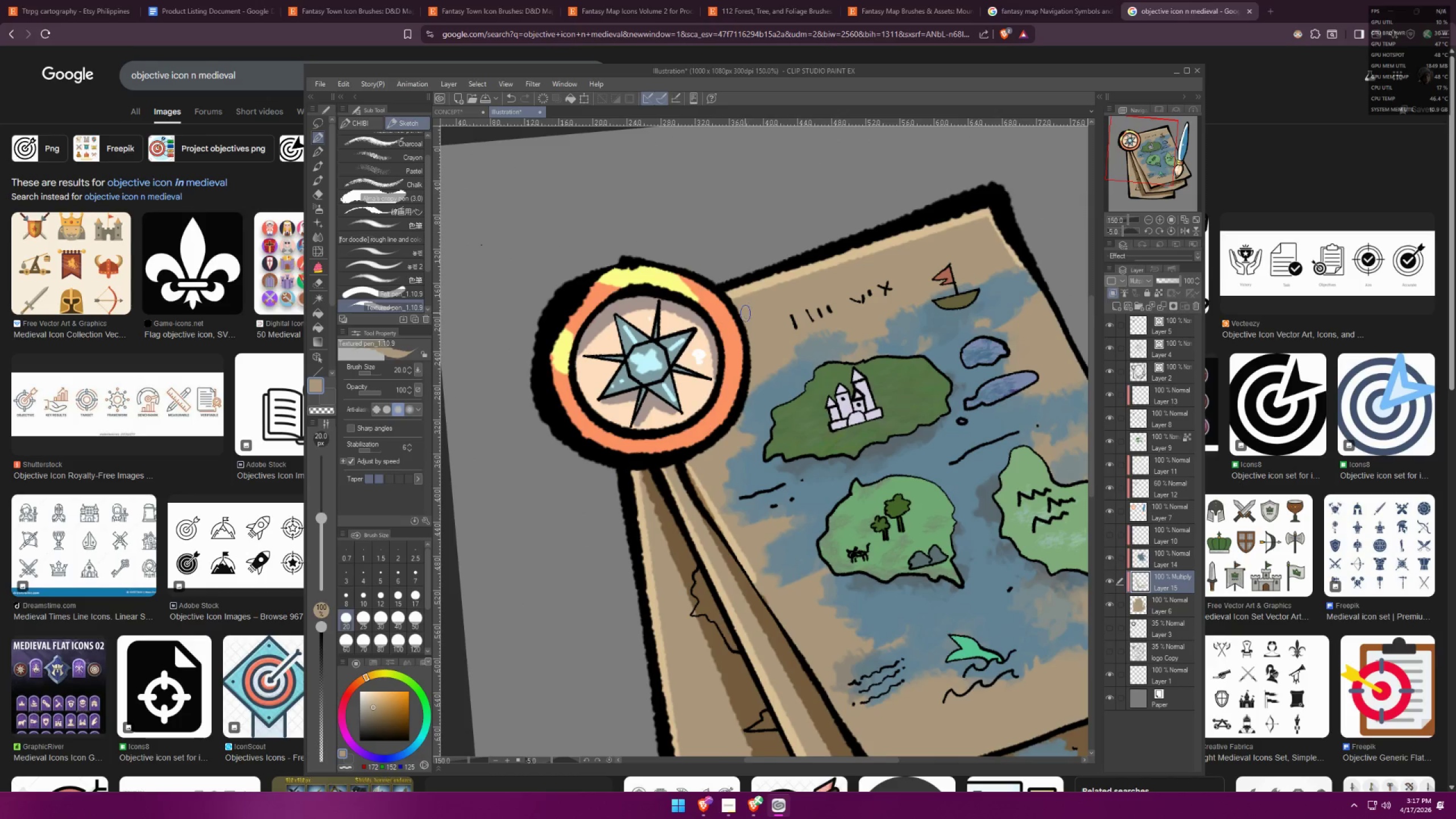 
key(BracketRight)
 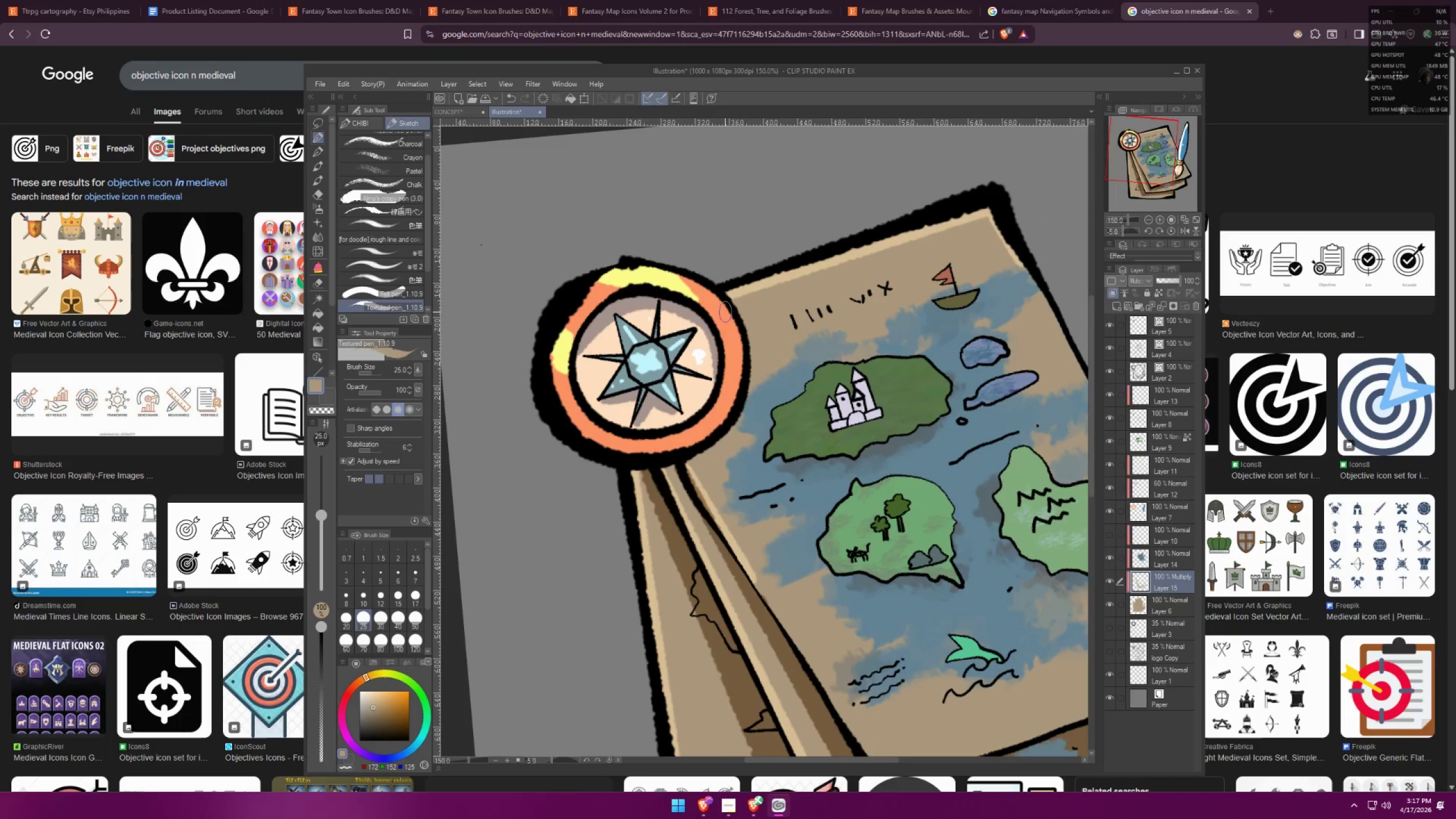 
scroll: coordinate [803, 299], scroll_direction: up, amount: 5.0
 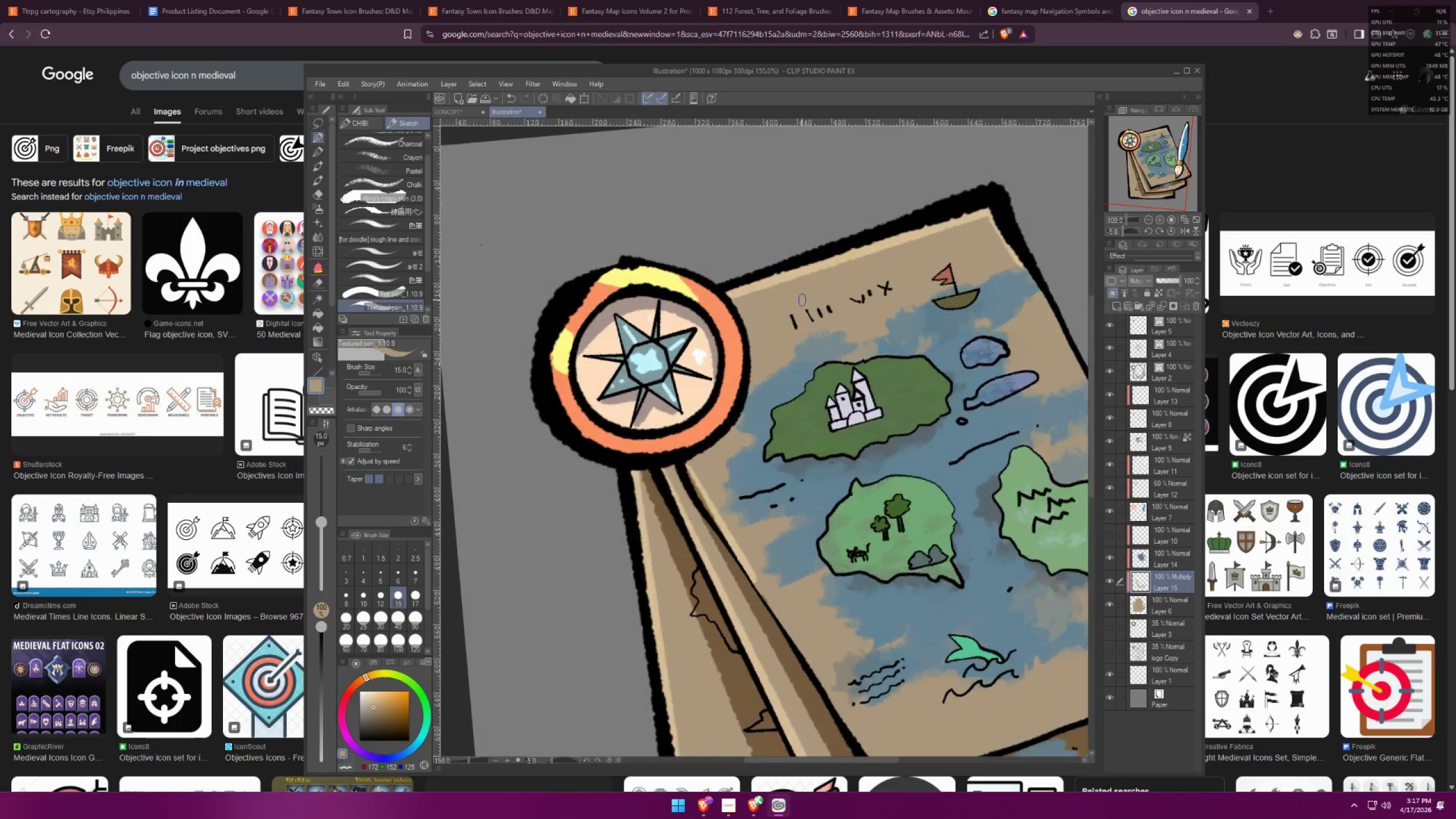 
left_click_drag(start_coordinate=[731, 310], to_coordinate=[643, 474])
 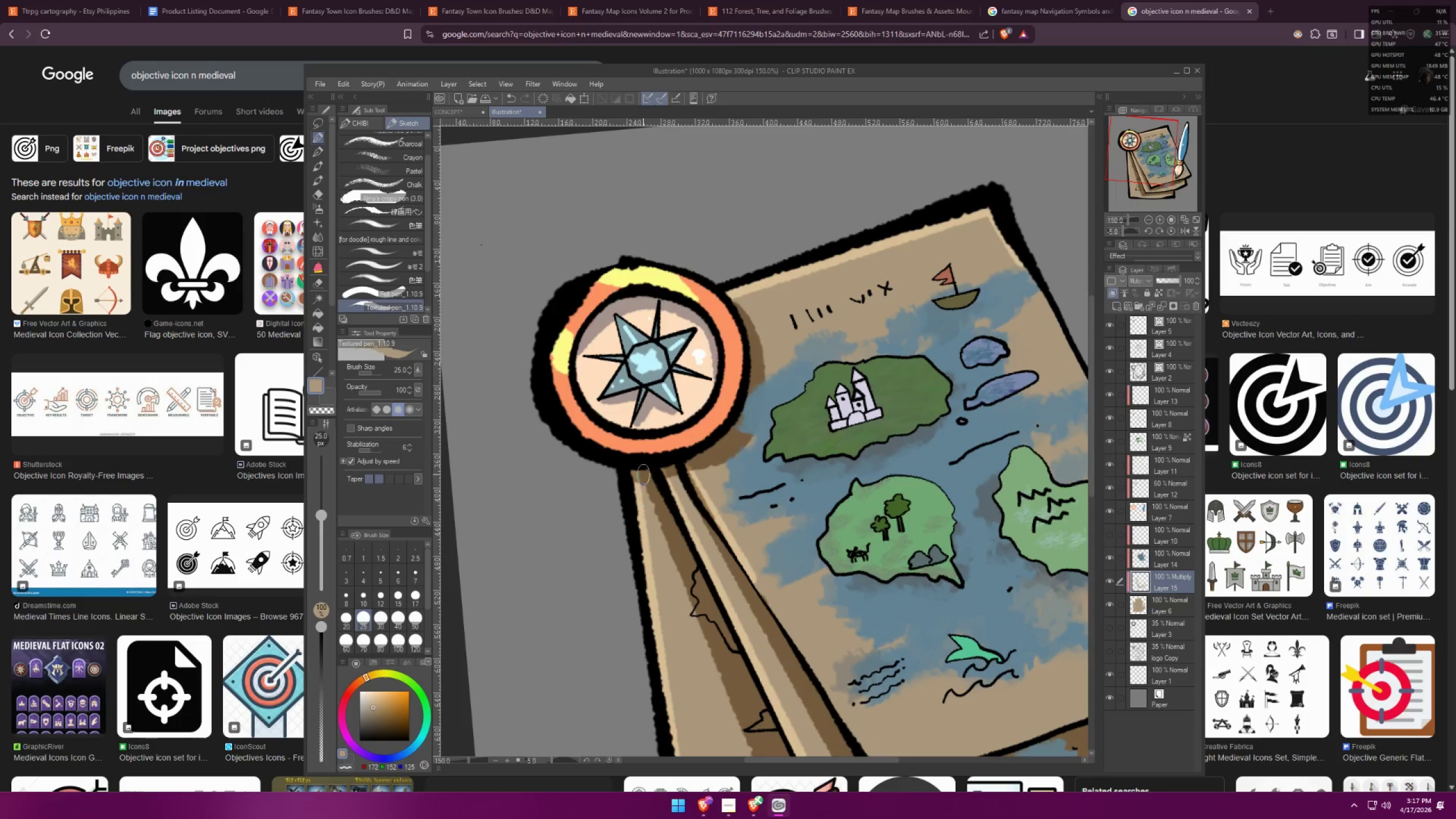 
left_click_drag(start_coordinate=[638, 477], to_coordinate=[684, 472])
 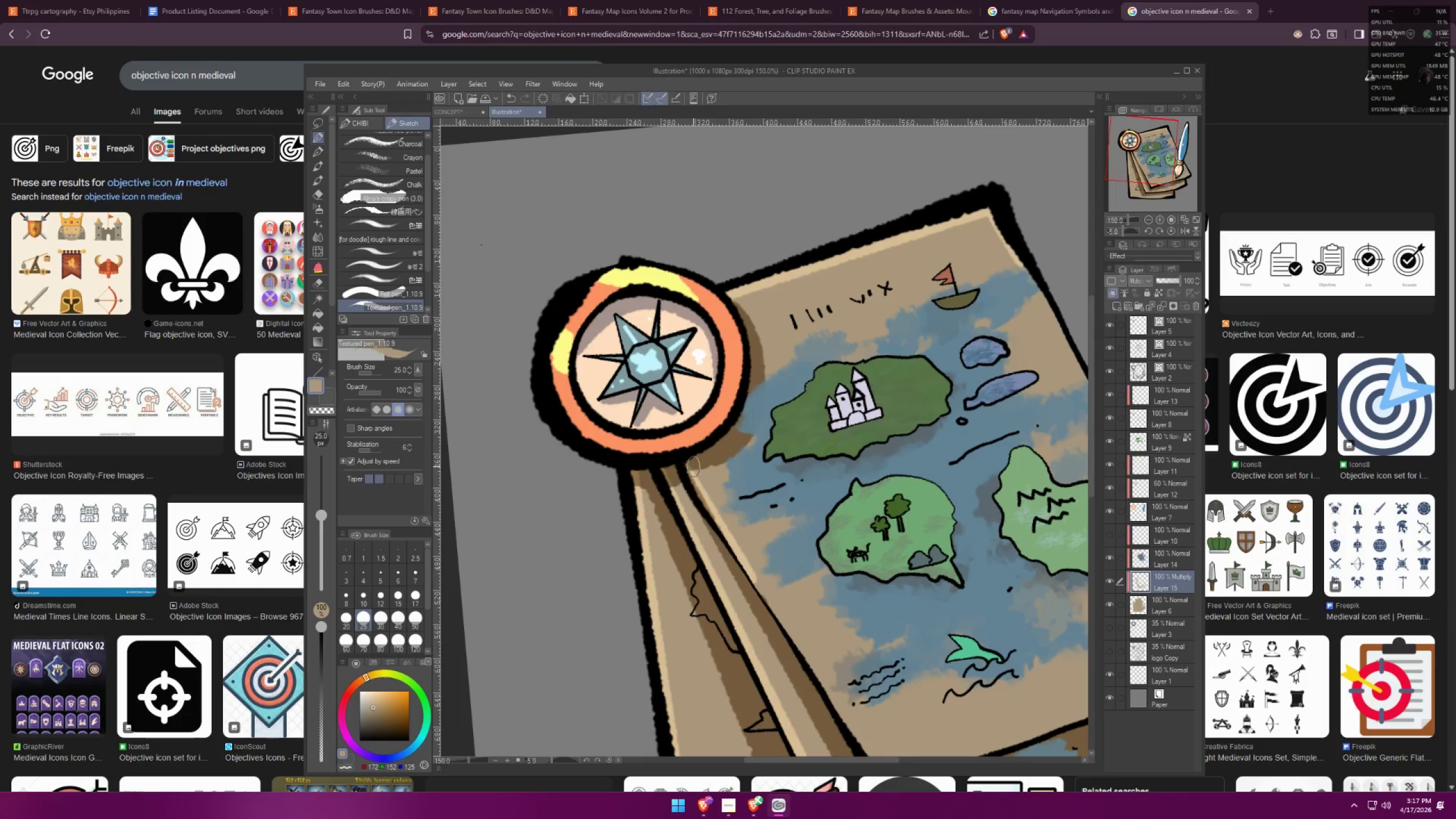 
key(Control+Z)
 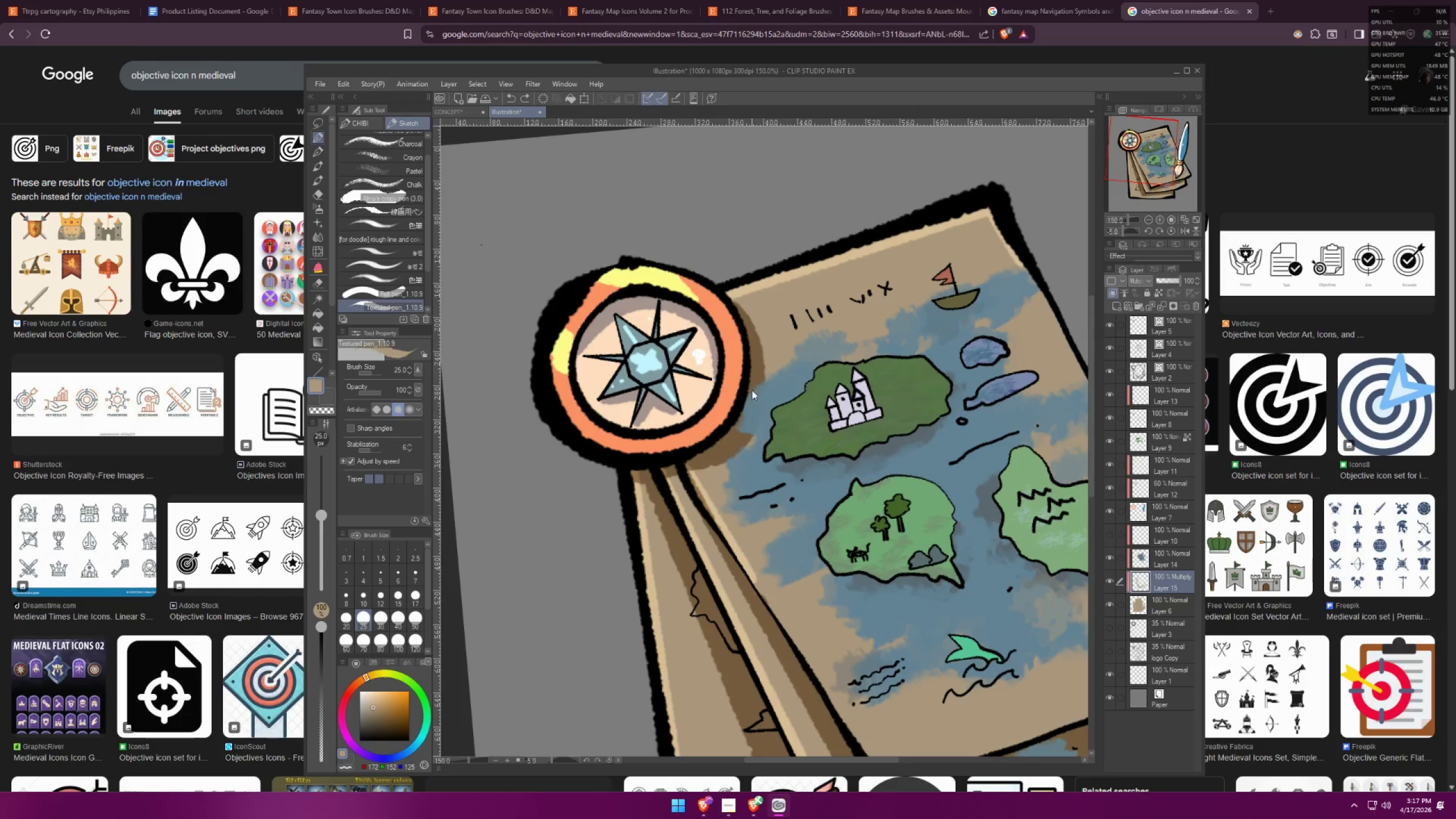 
key(Control+Z)
 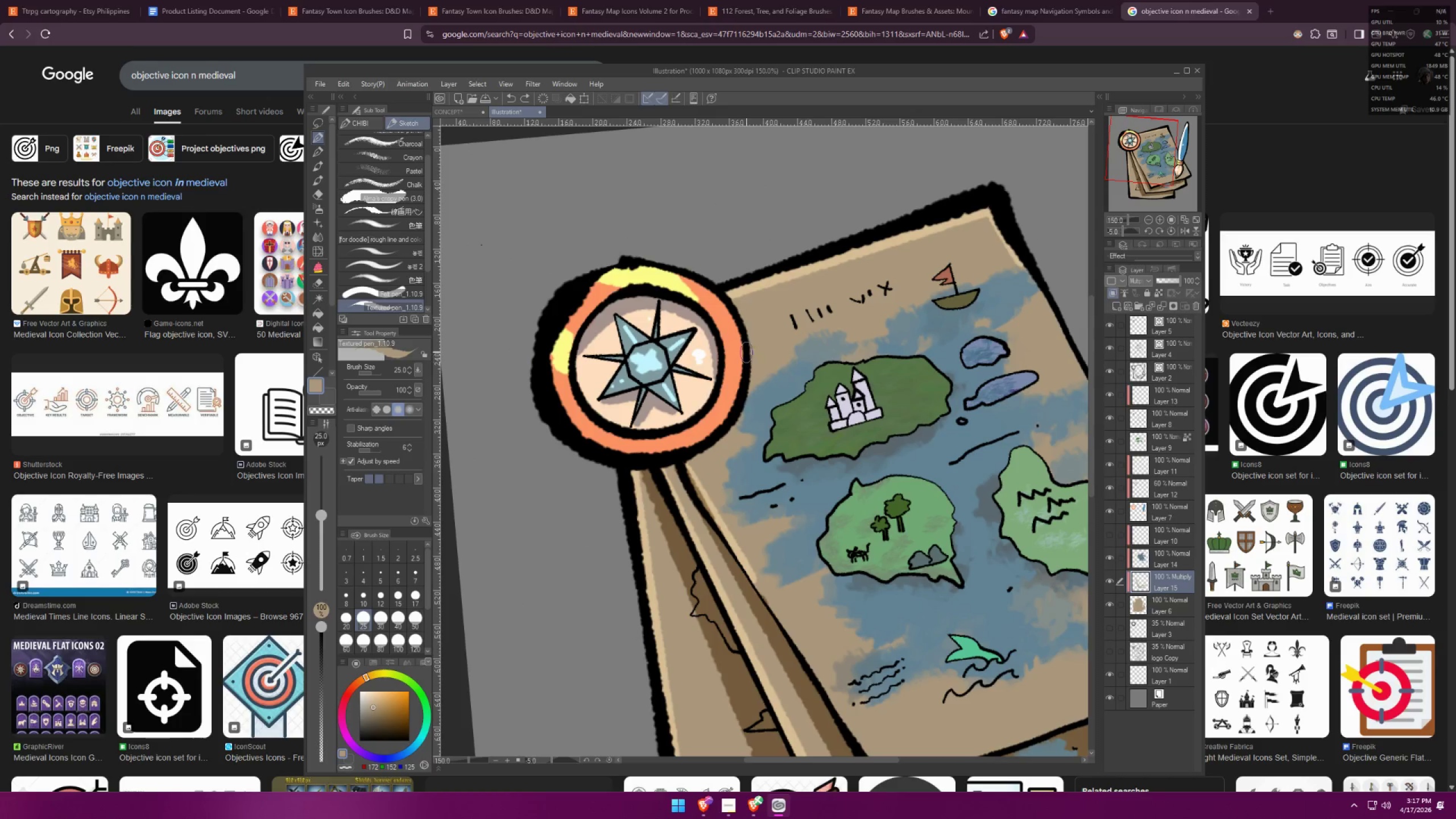 
left_click_drag(start_coordinate=[744, 347], to_coordinate=[706, 450])
 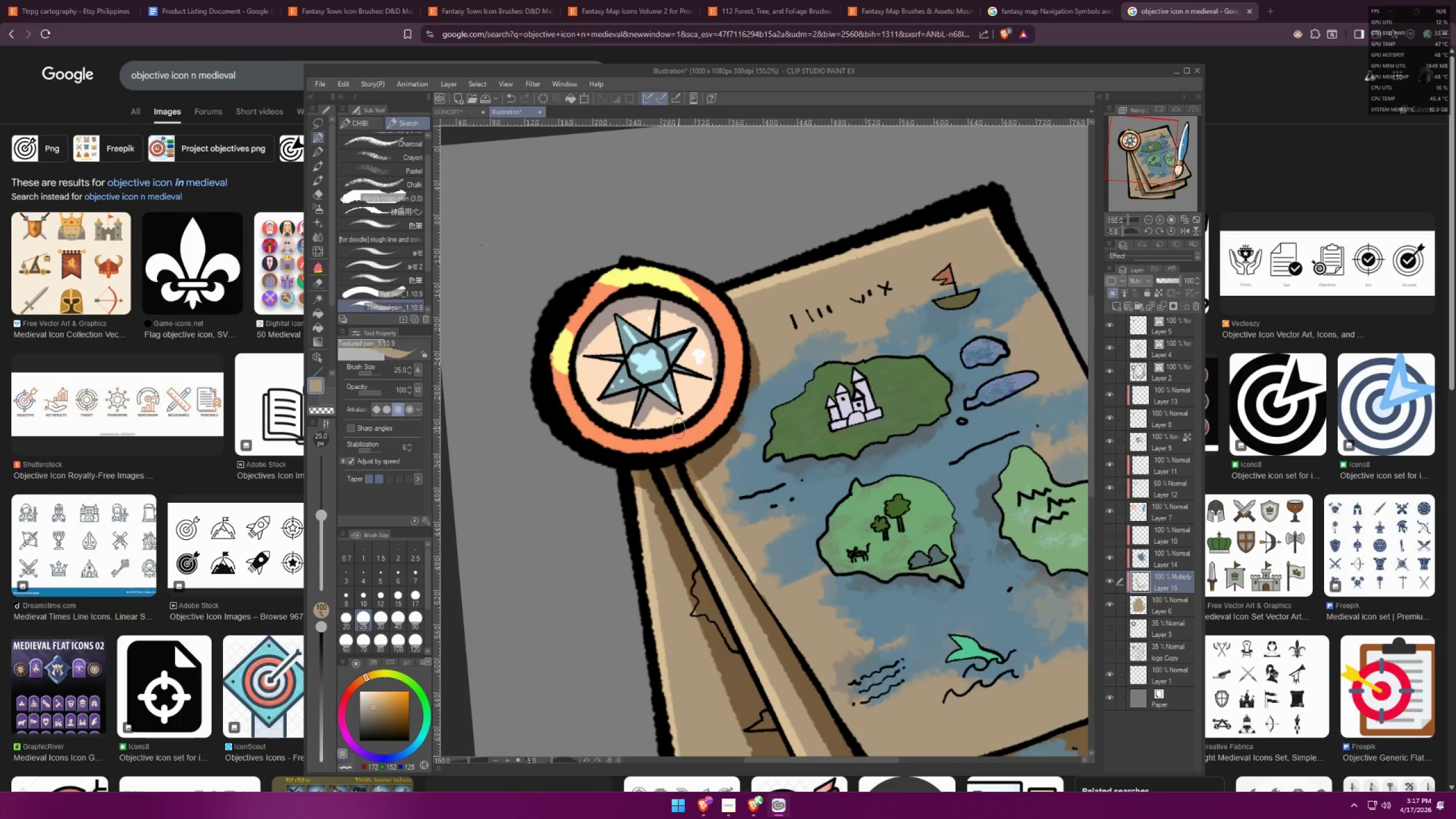 
key(F)
 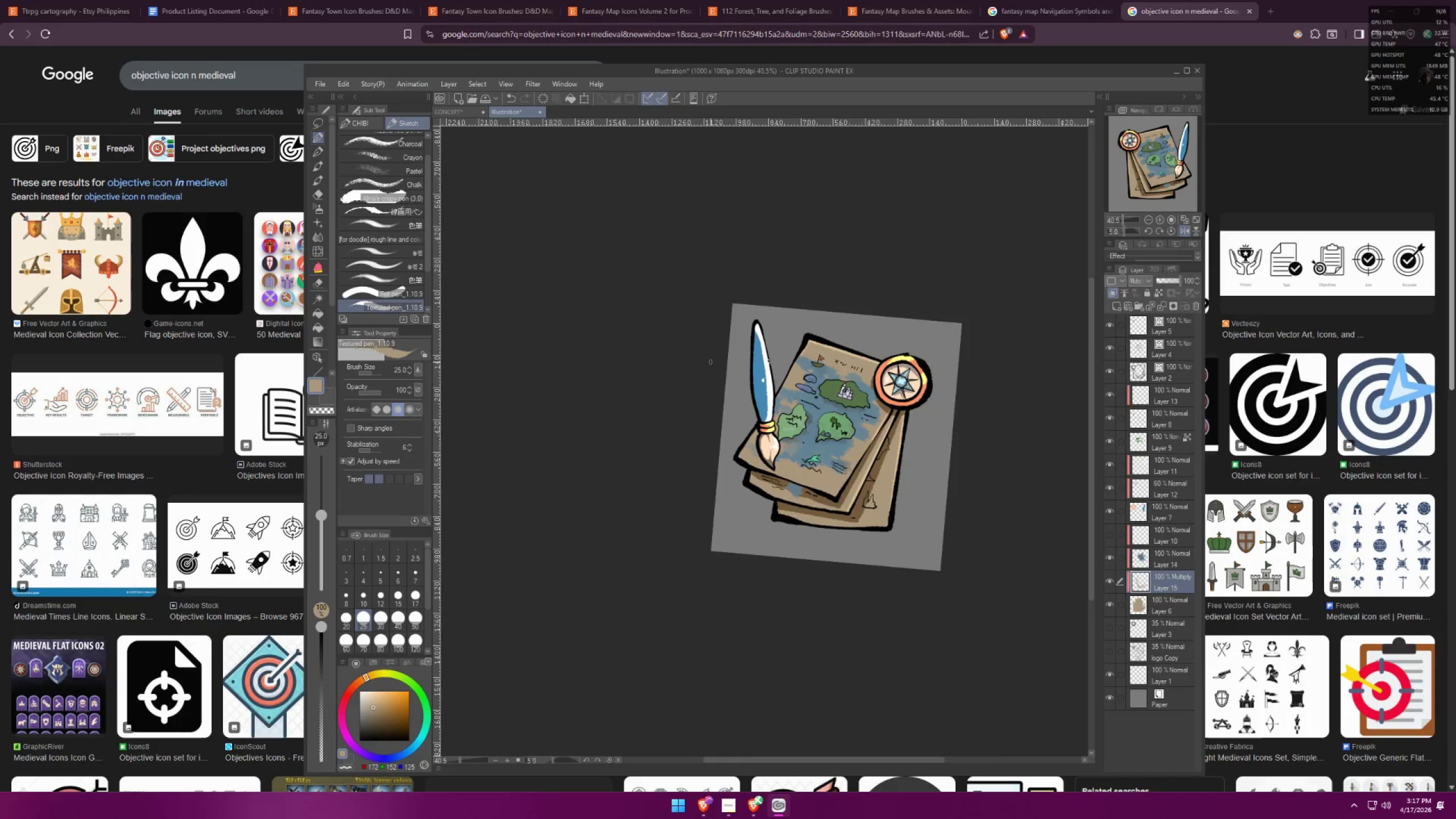 
scroll: coordinate [656, 372], scroll_direction: down, amount: 13.0
 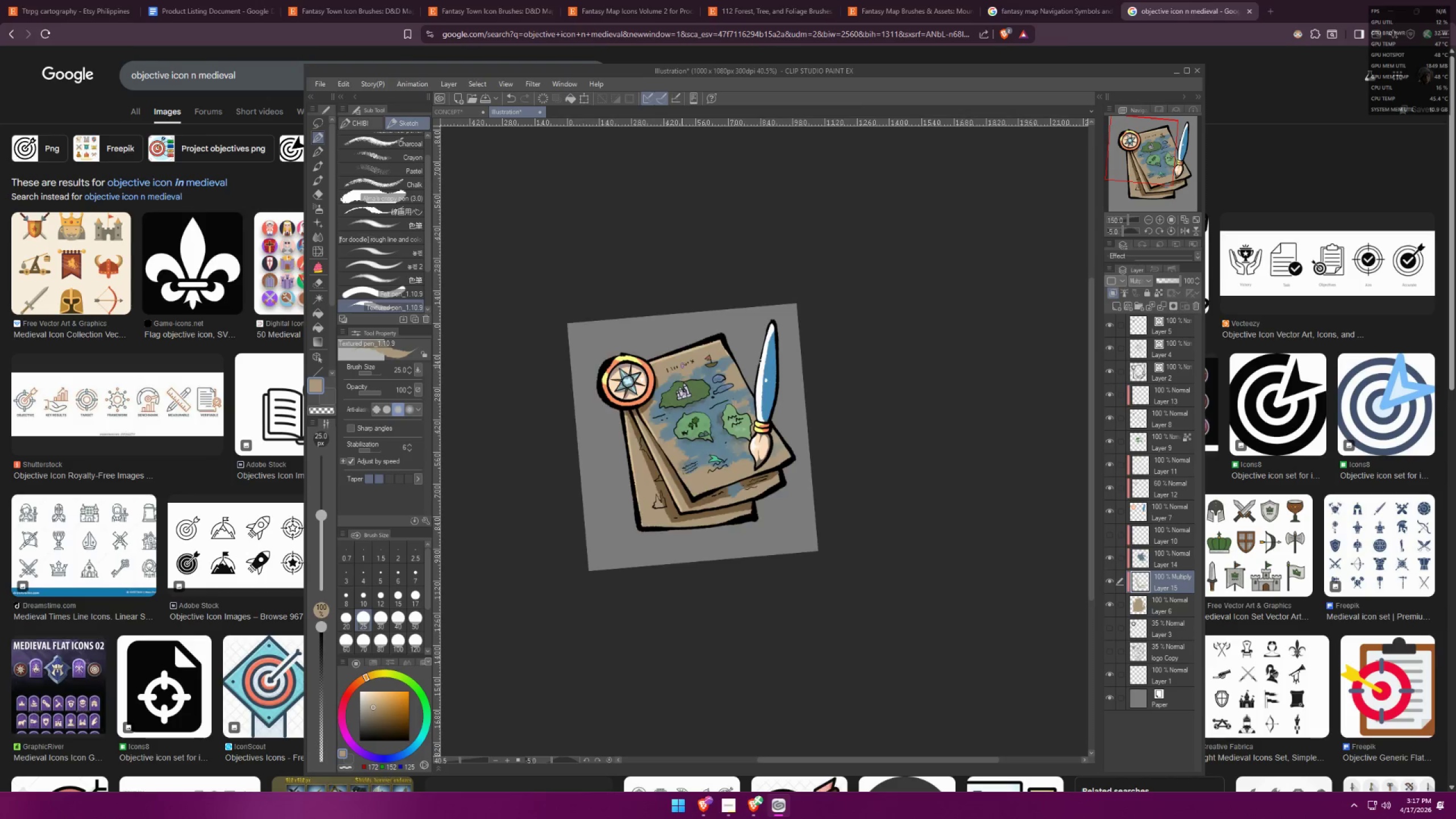 
key(F)
 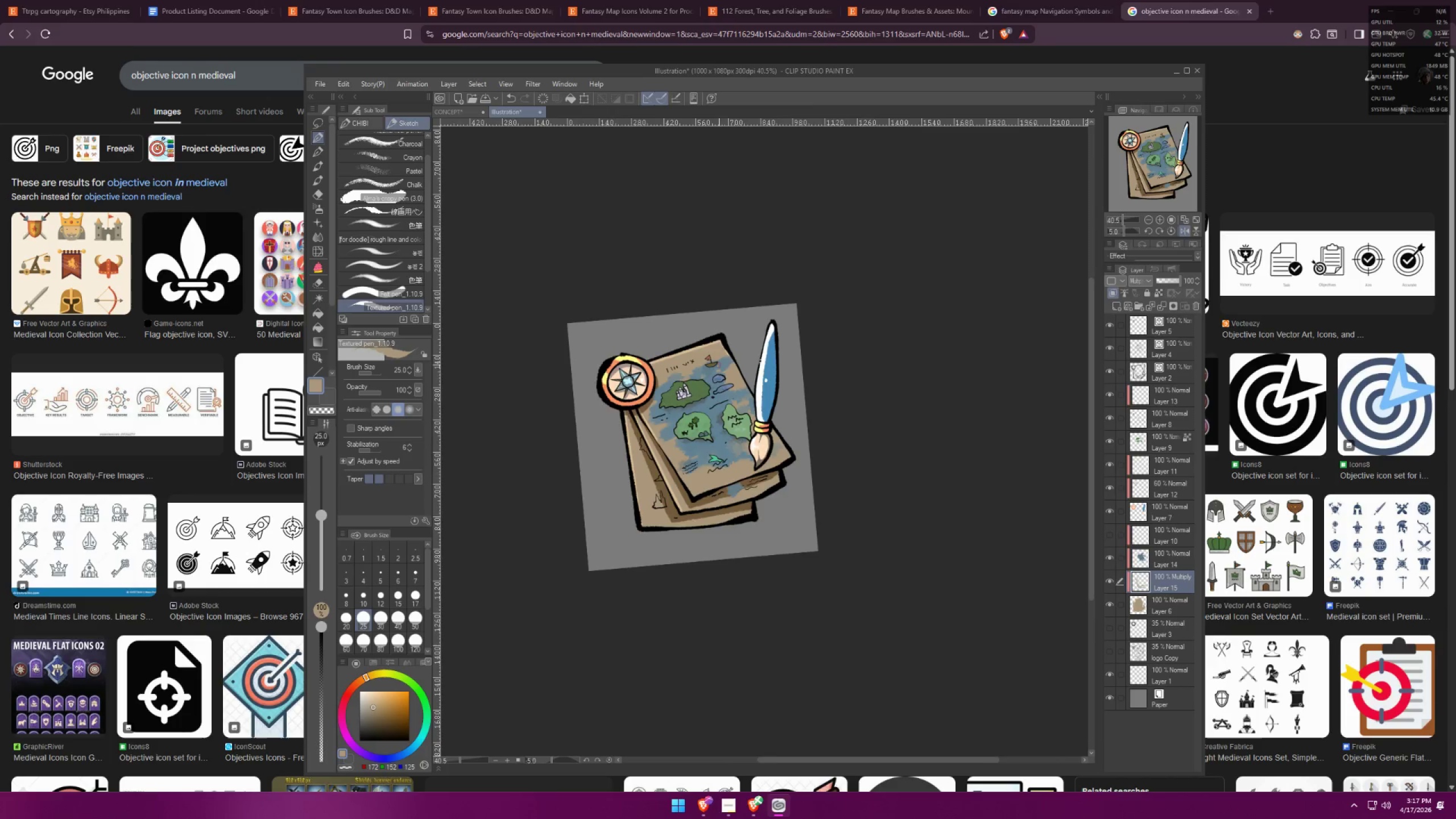 
scroll: coordinate [816, 425], scroll_direction: up, amount: 4.0
 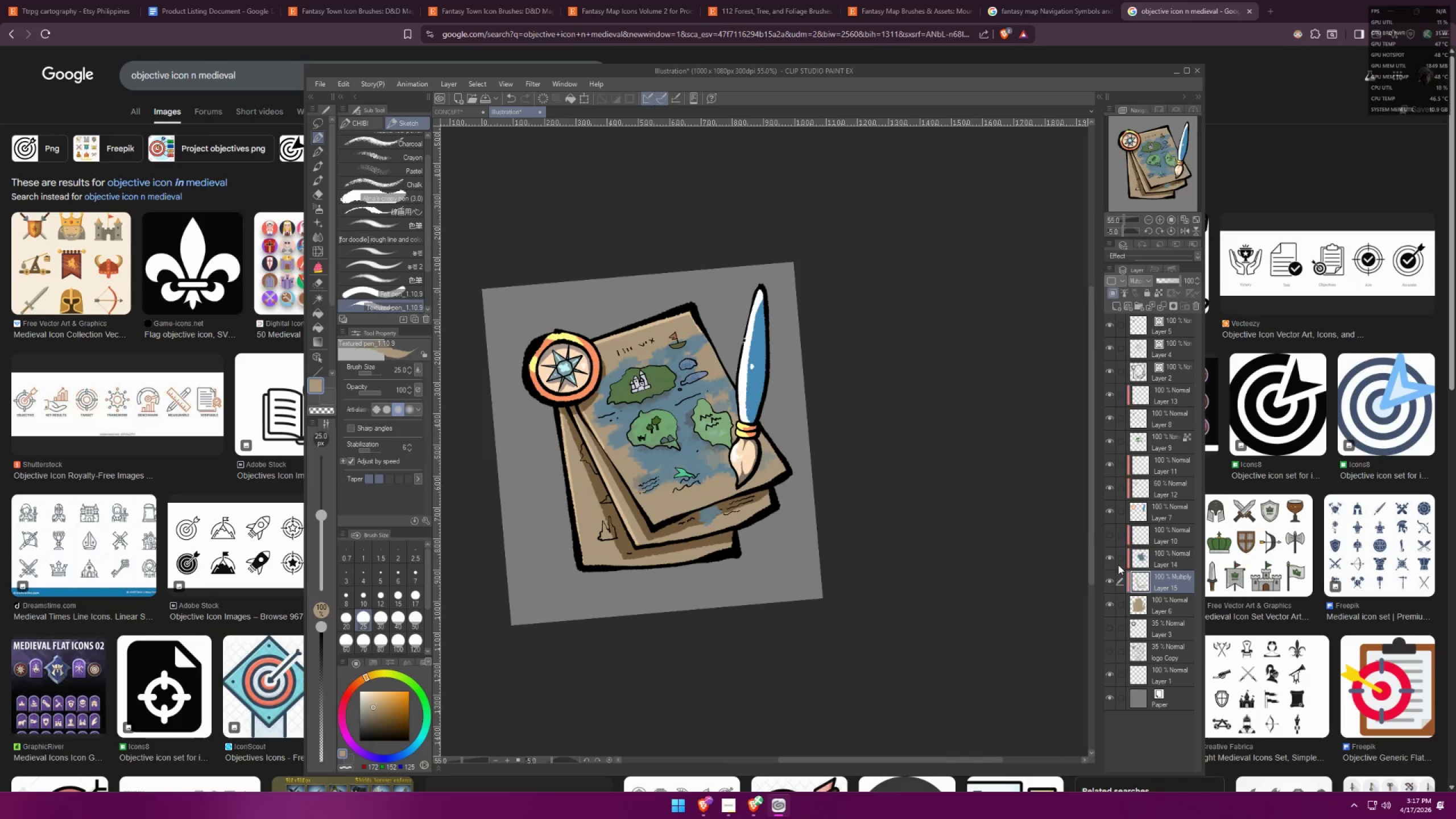 
double_click([1110, 561])
 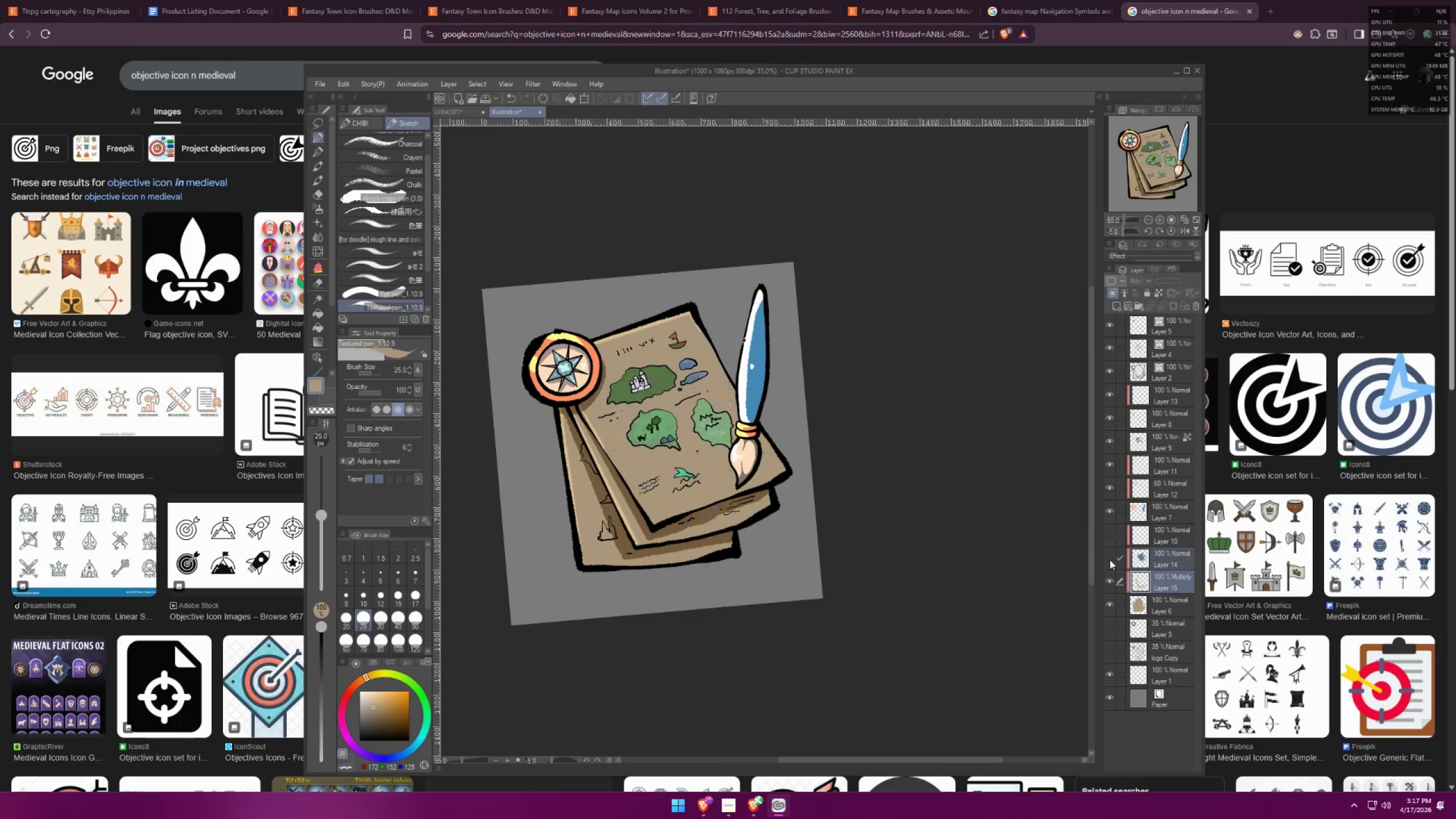 
triple_click([1110, 559])
 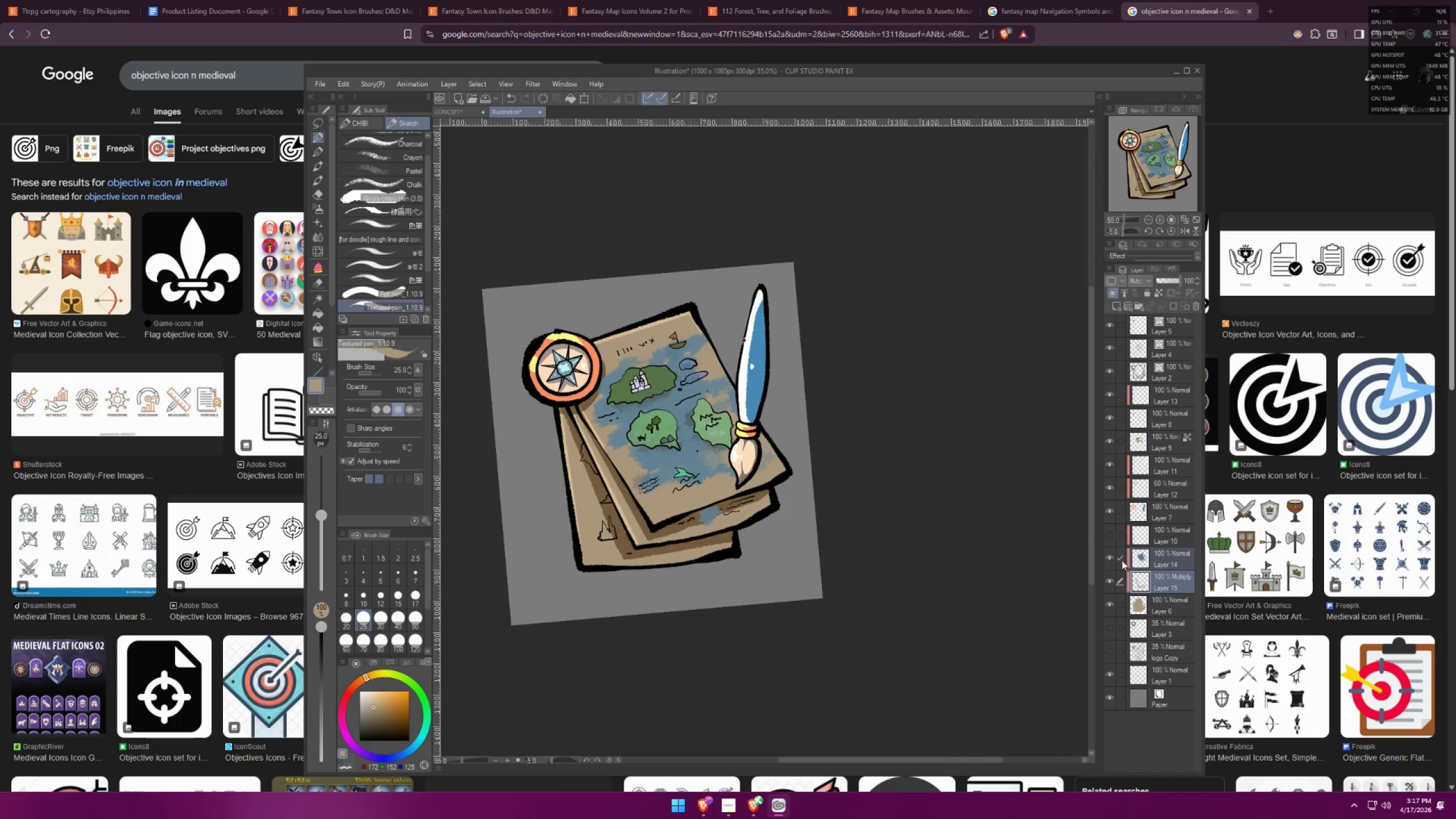 
triple_click([1134, 561])
 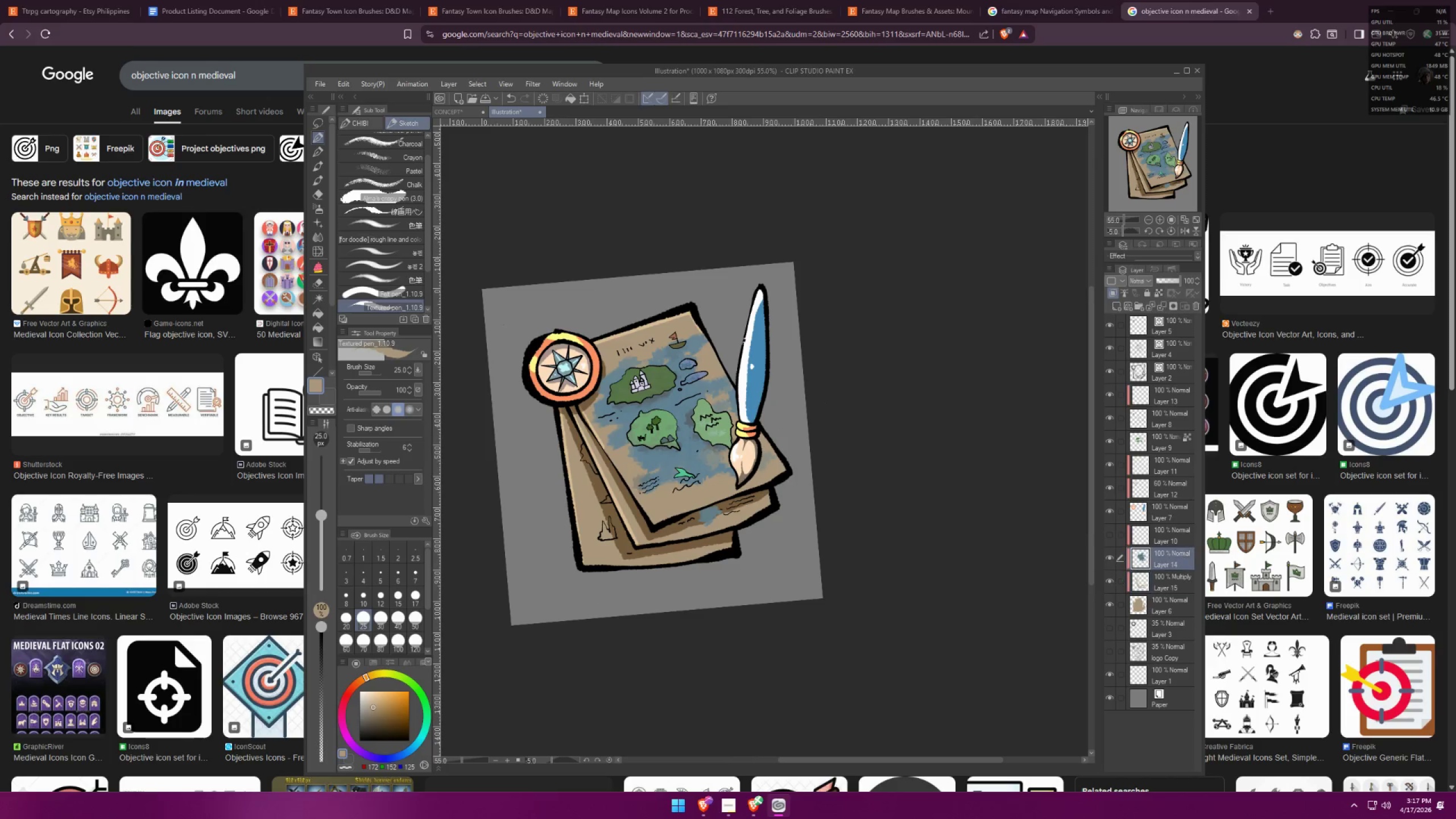 
key(E)
 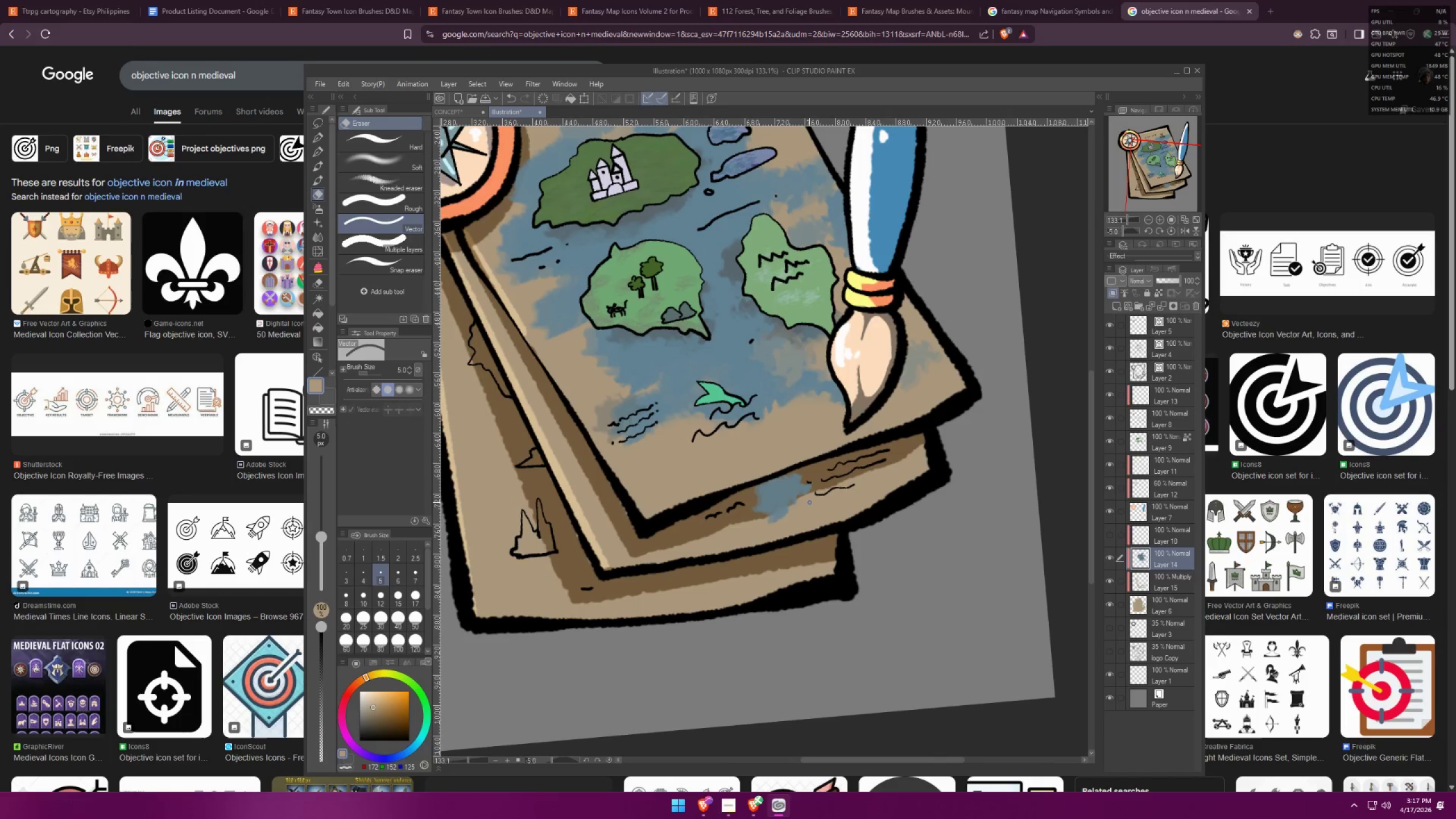 
scroll: coordinate [762, 532], scroll_direction: up, amount: 11.0
 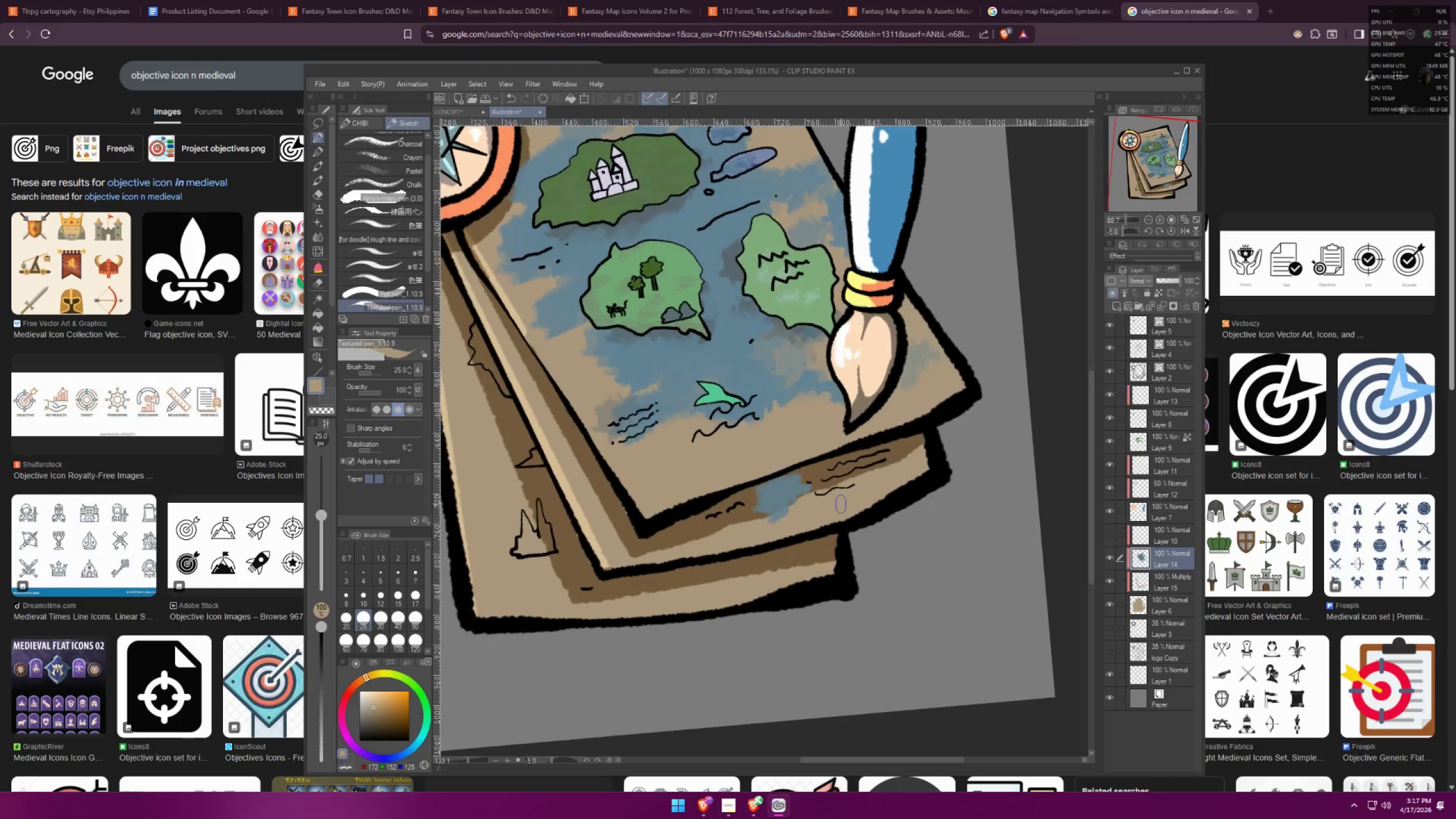 
left_click_drag(start_coordinate=[792, 504], to_coordinate=[792, 508])
 